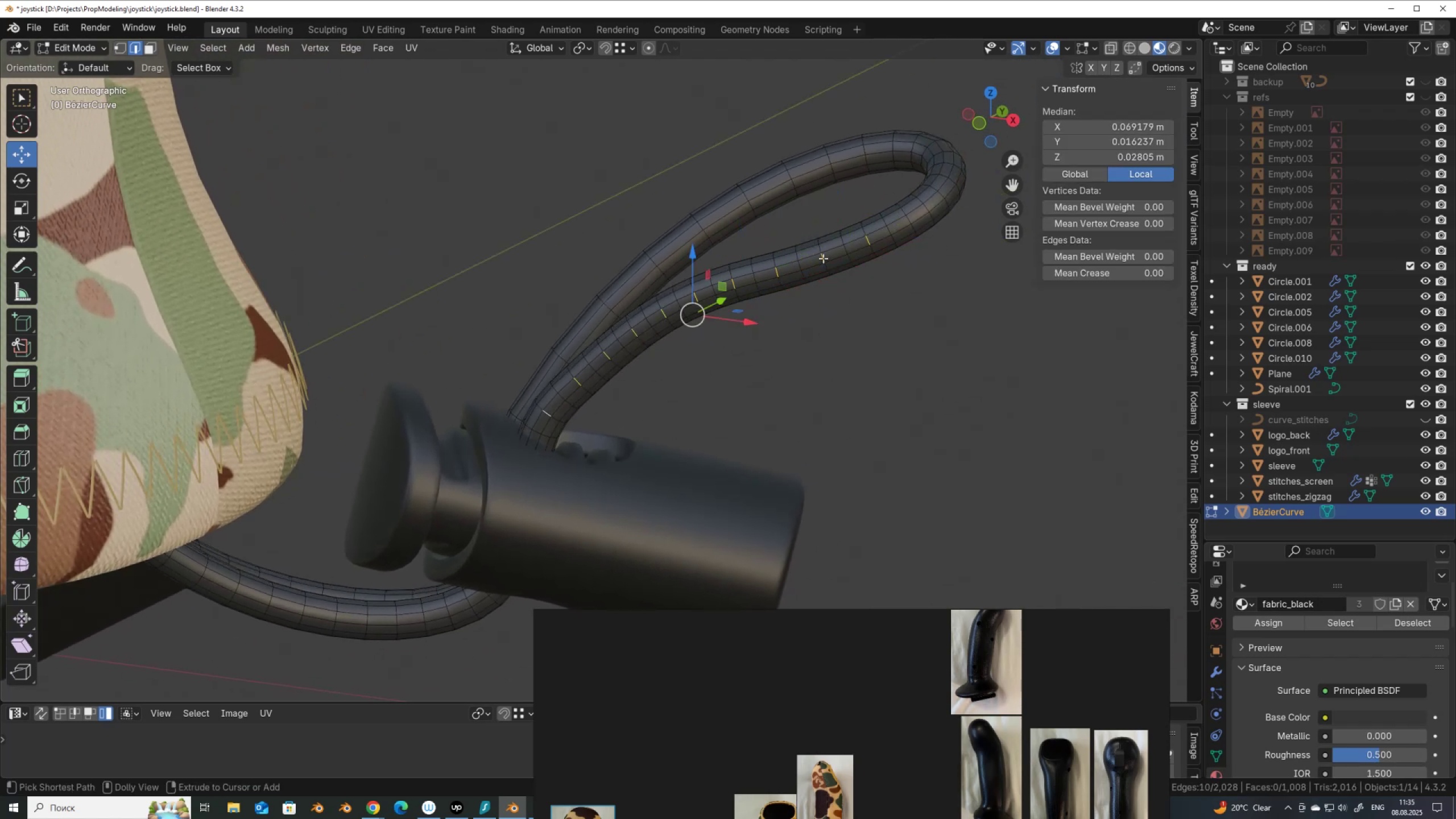 
key(Control+Shift+NumpadAdd)
 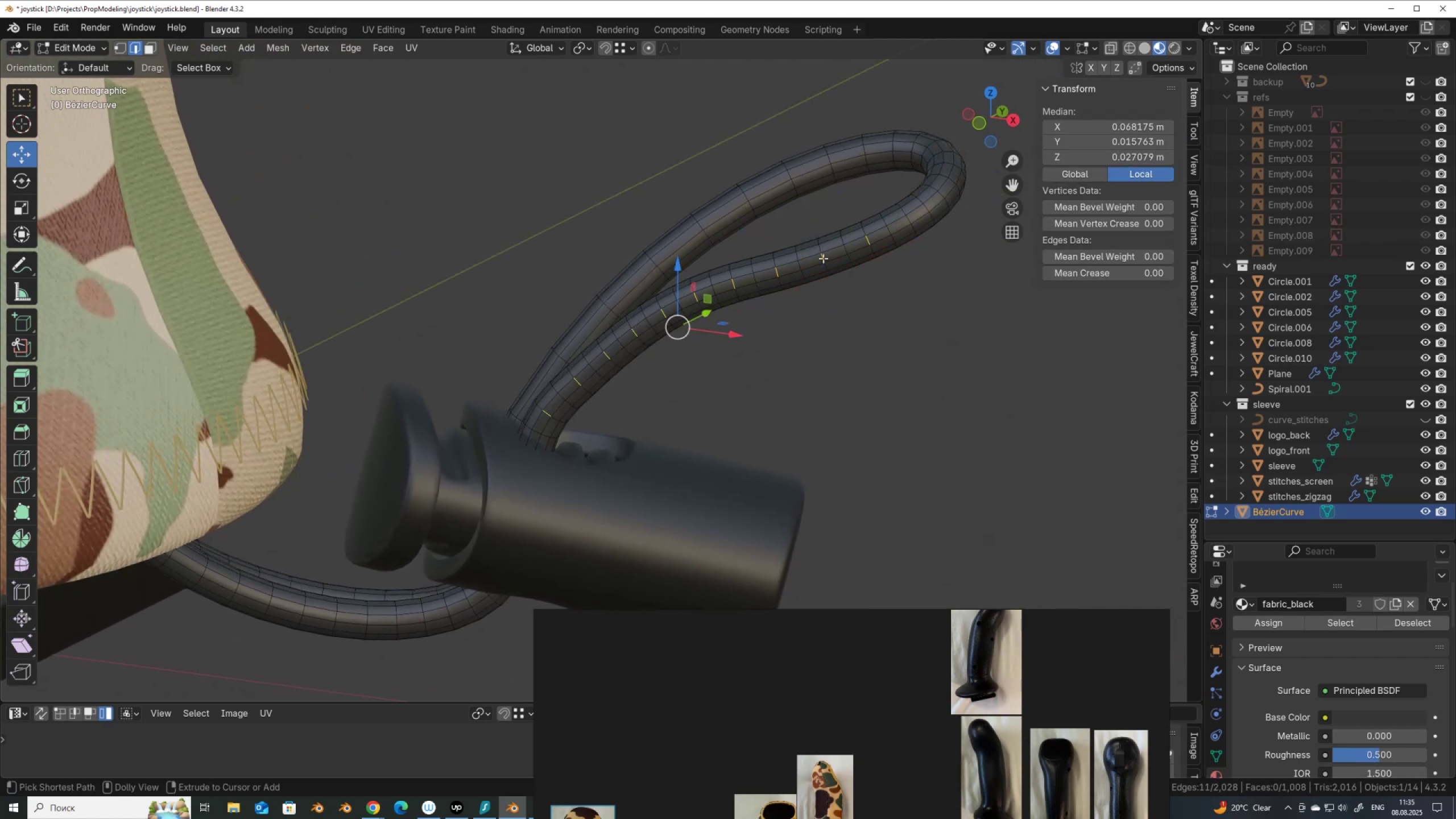 
key(Control+Shift+NumpadAdd)
 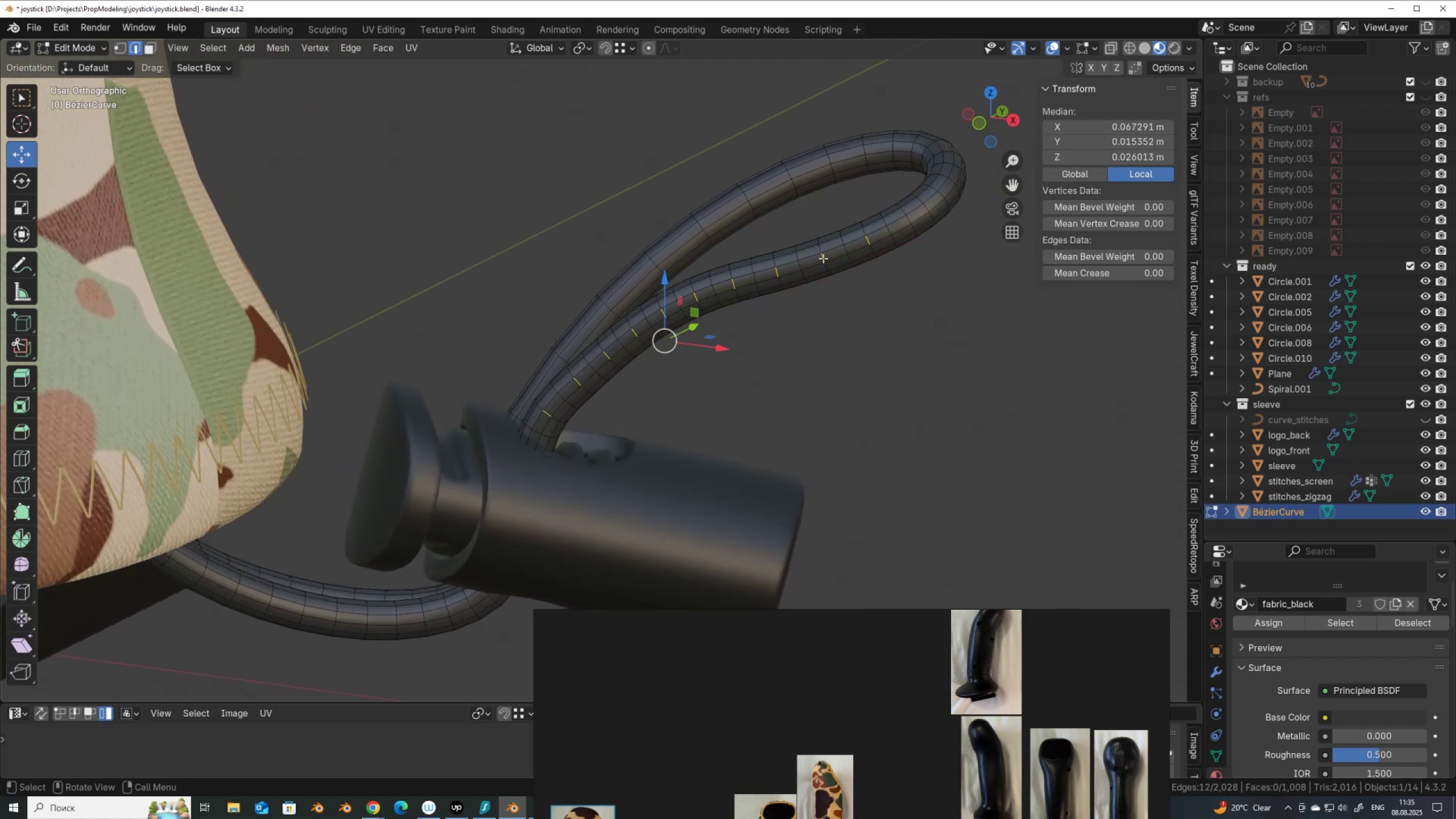 
key(Alt+AltLeft)
 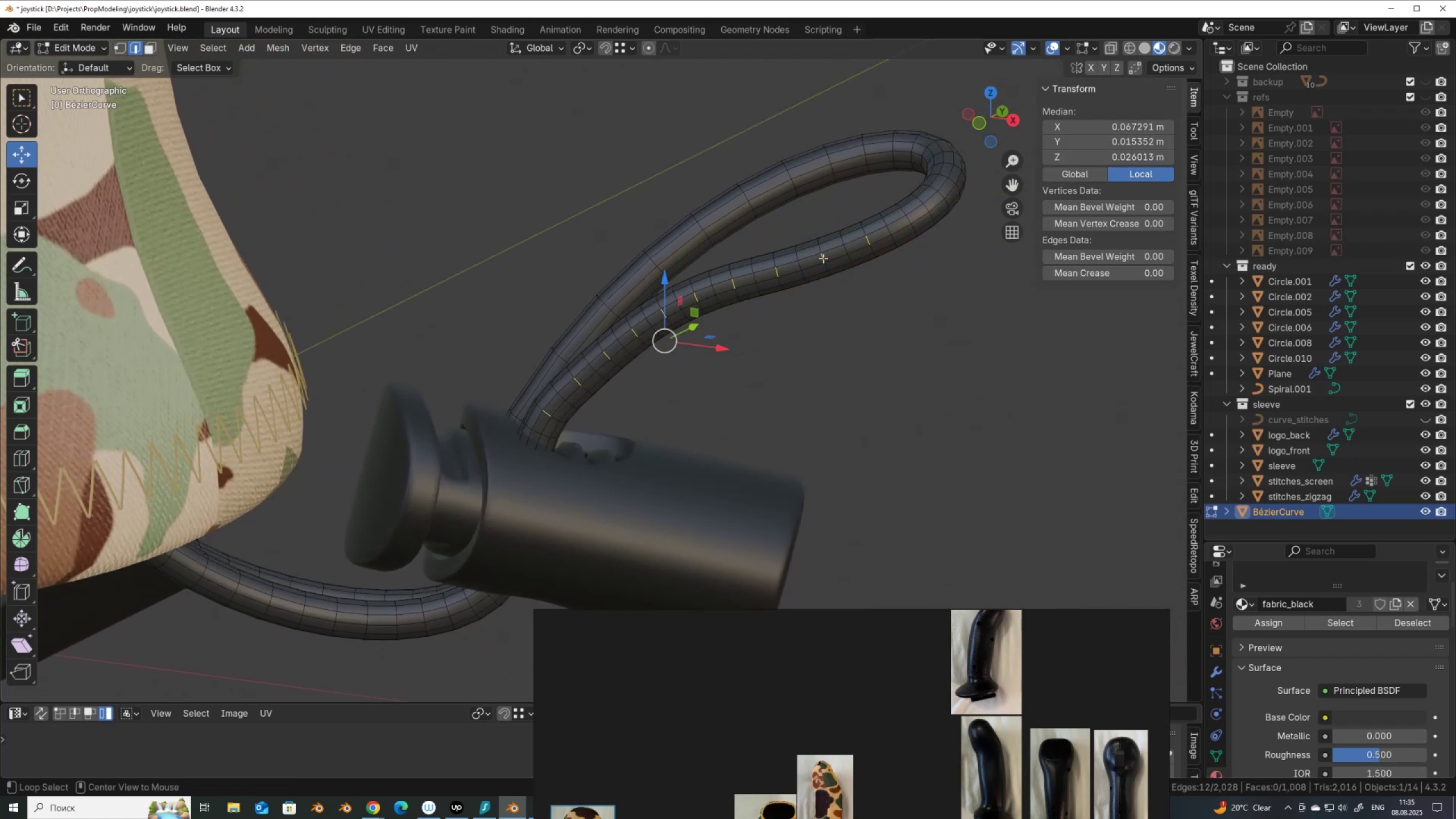 
key(Alt+Z)
 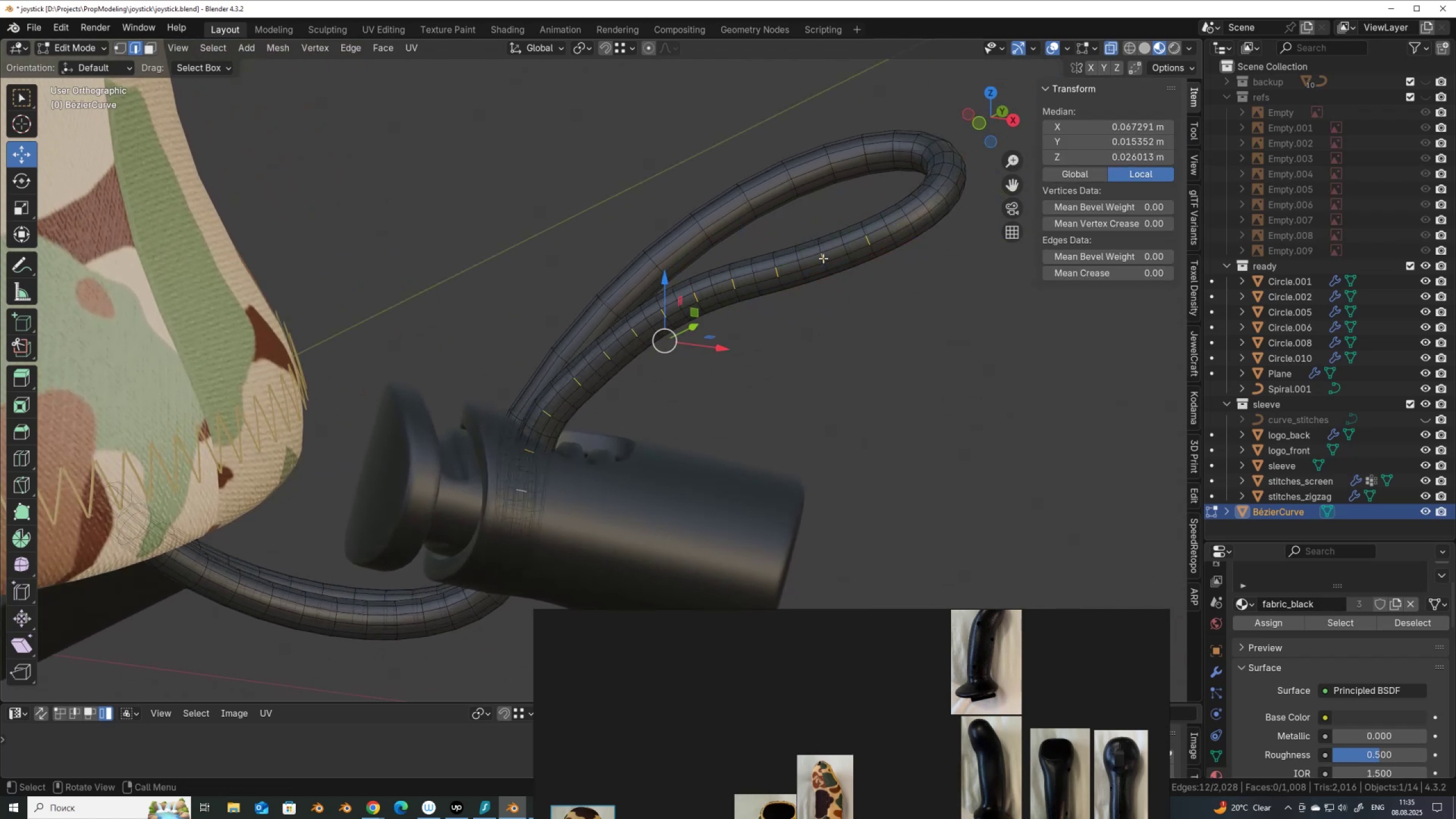 
key(Control+Shift+NumpadAdd)
 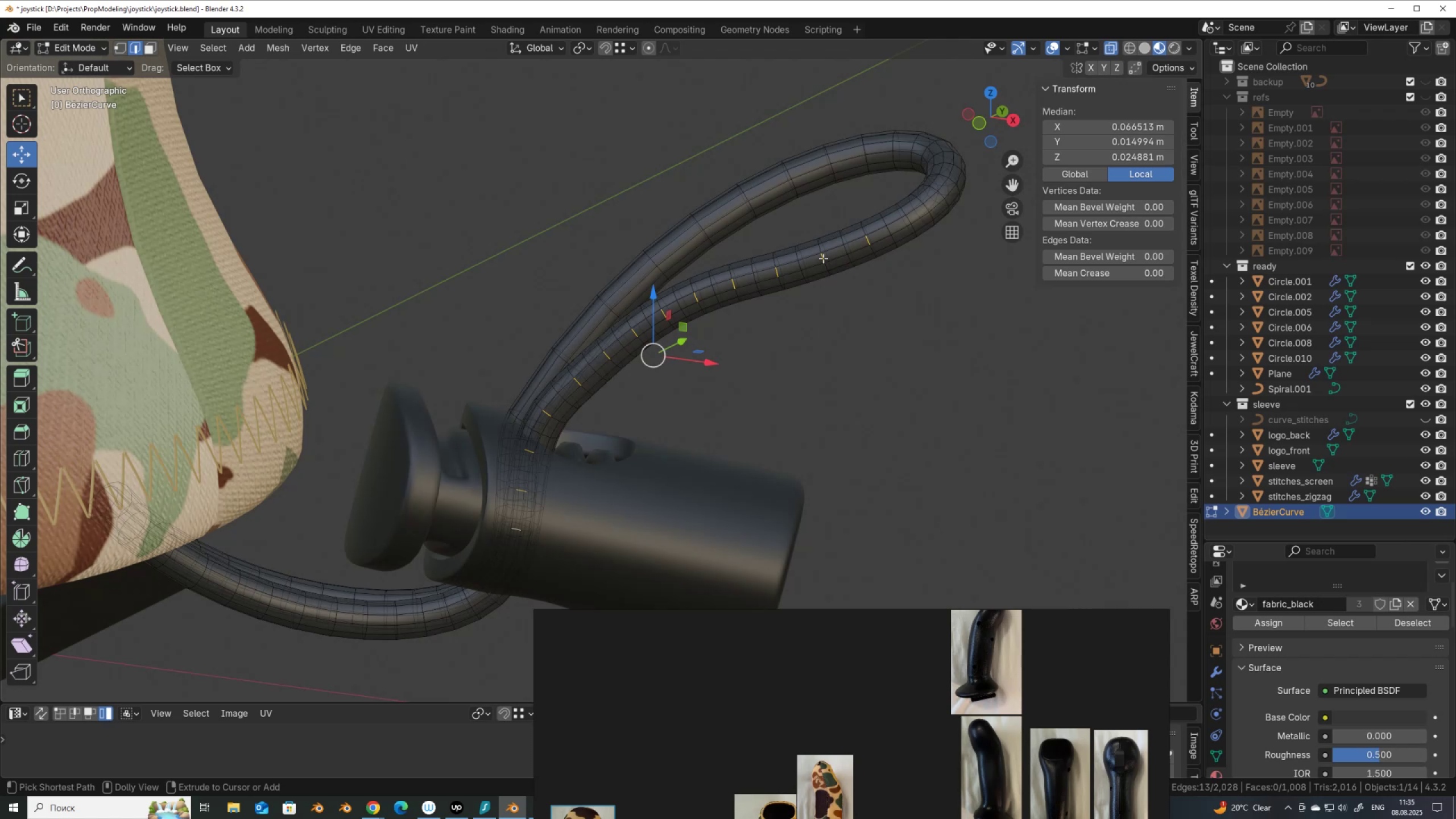 
key(Control+Shift+NumpadAdd)
 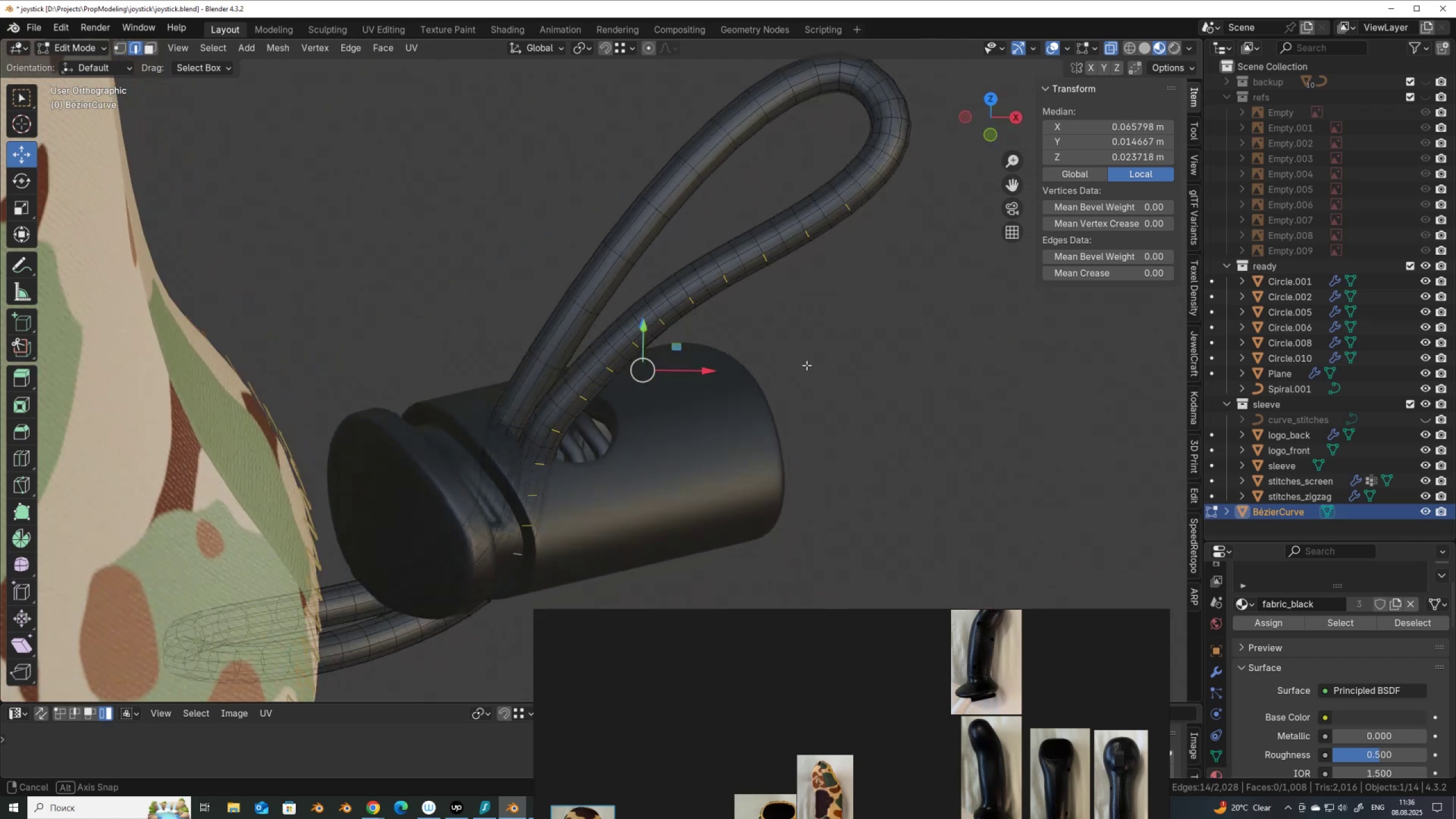 
scroll: coordinate [752, 358], scroll_direction: up, amount: 2.0
 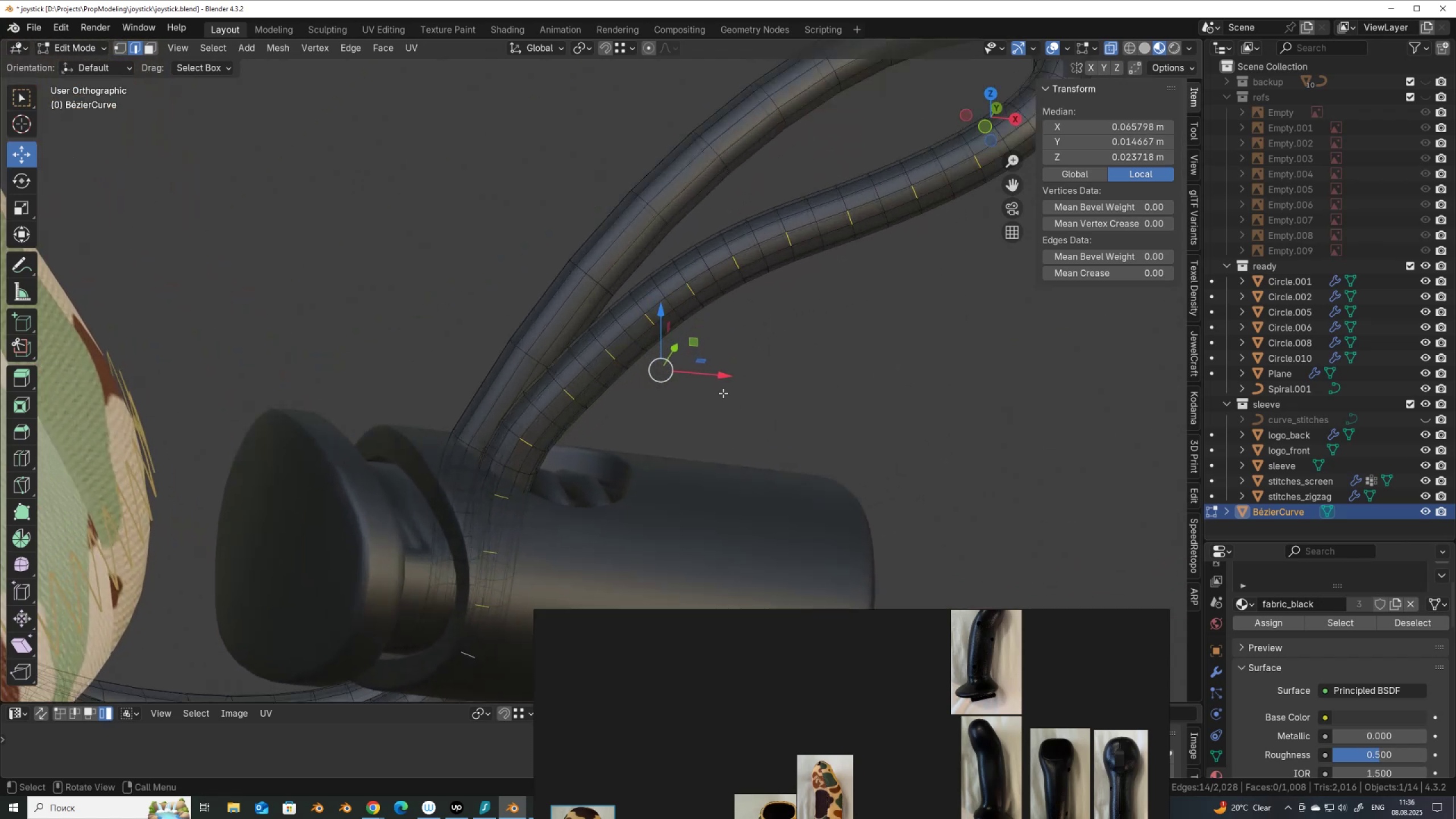 
hold_key(key=ShiftLeft, duration=0.34)
 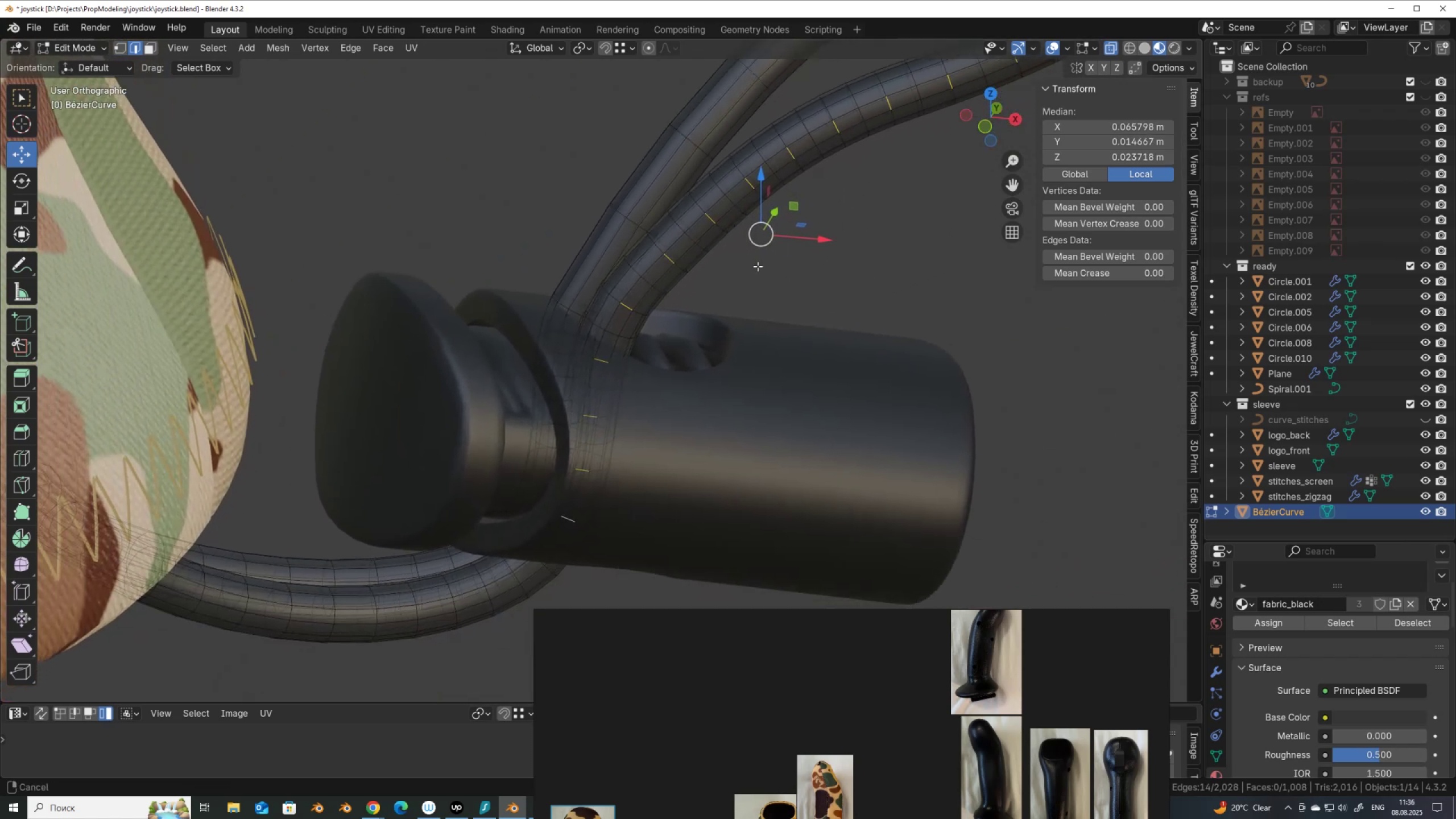 
scroll: coordinate [758, 266], scroll_direction: up, amount: 1.0
 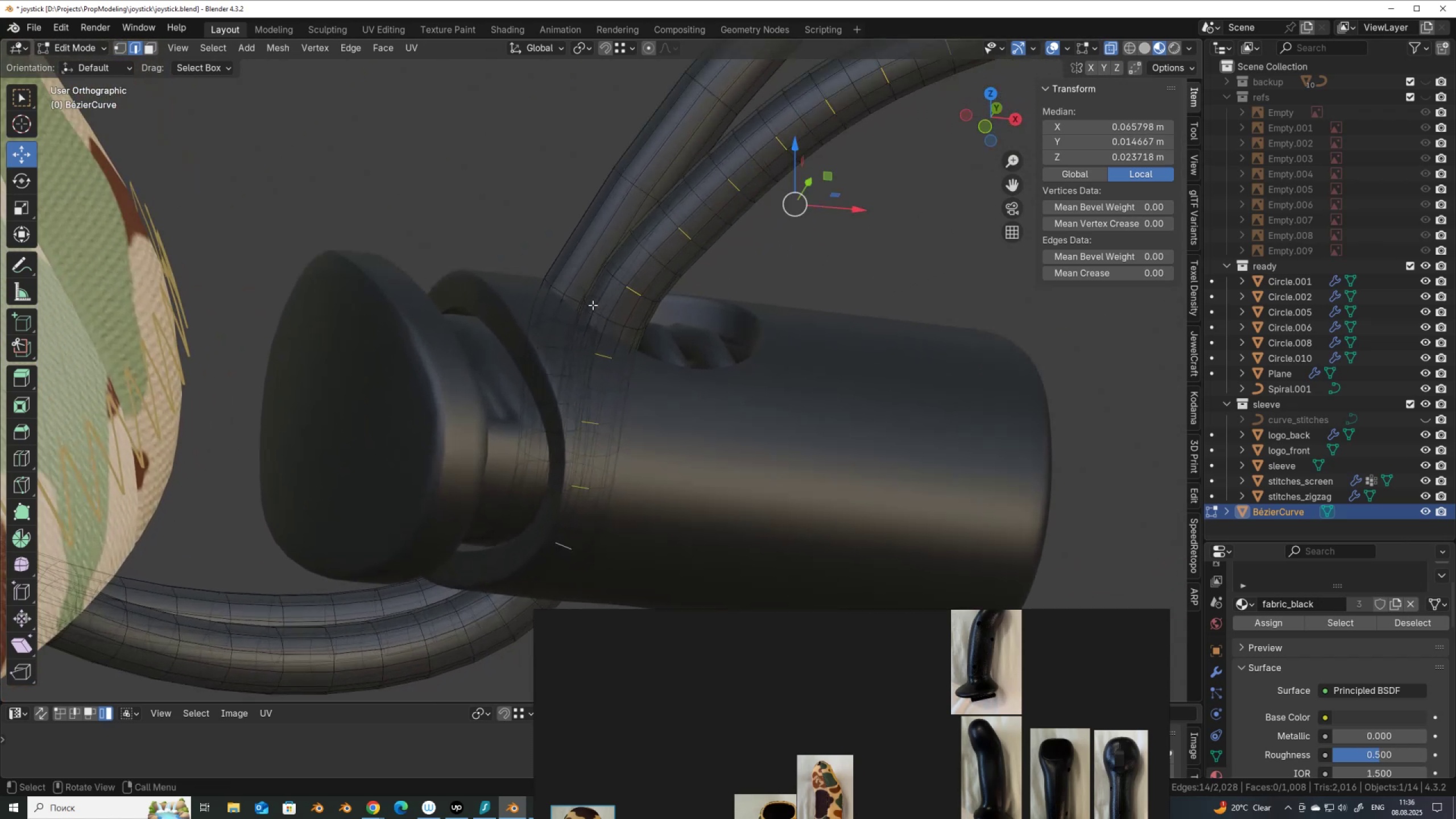 
hold_key(key=ShiftLeft, duration=0.5)
 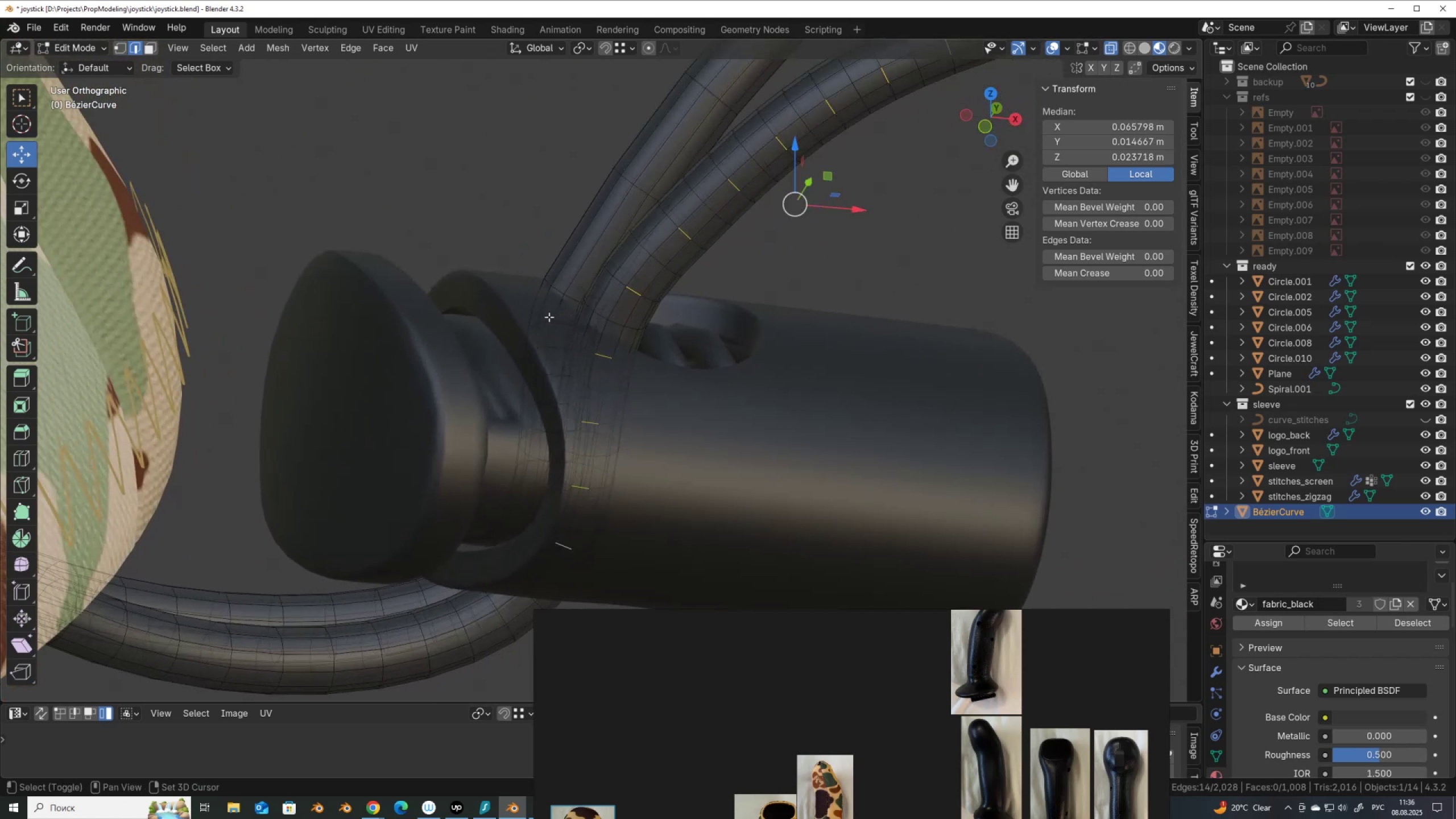 
hold_key(key=AltLeft, duration=0.41)
 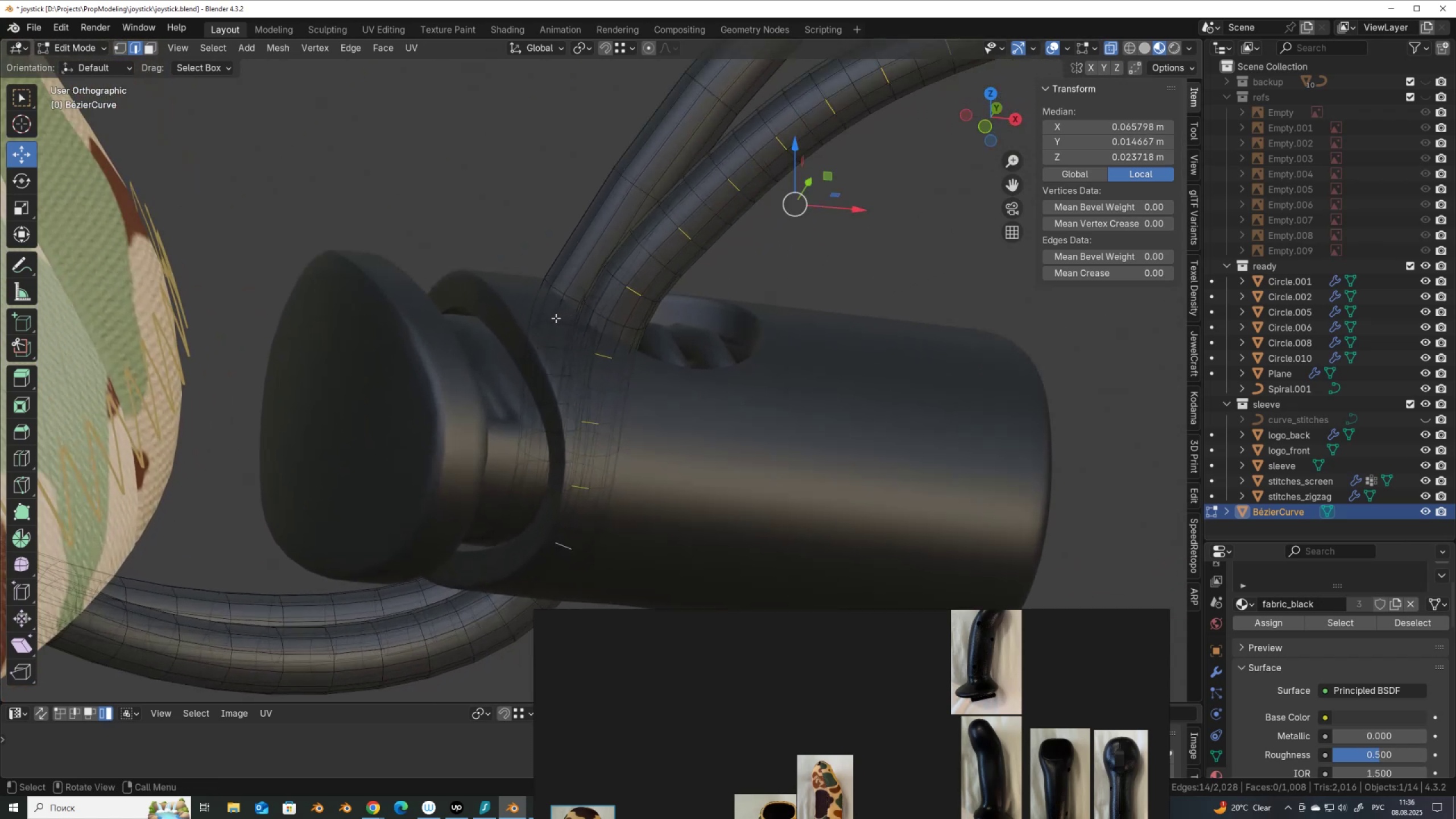 
hold_key(key=ShiftLeft, duration=1.42)
left_click([549, 317])
 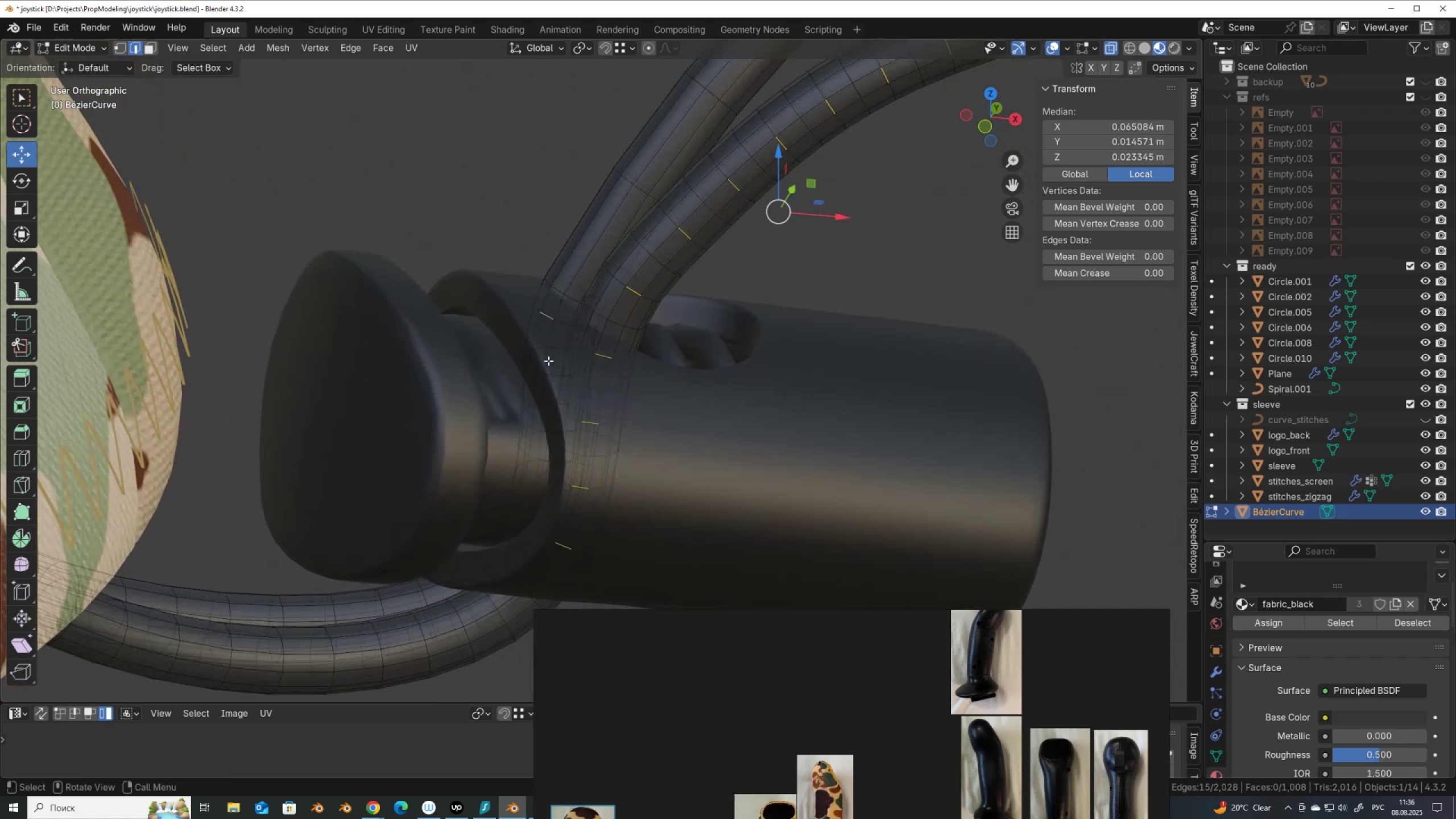 
hold_key(key=ShiftLeft, duration=1.34)
left_click([541, 369])
 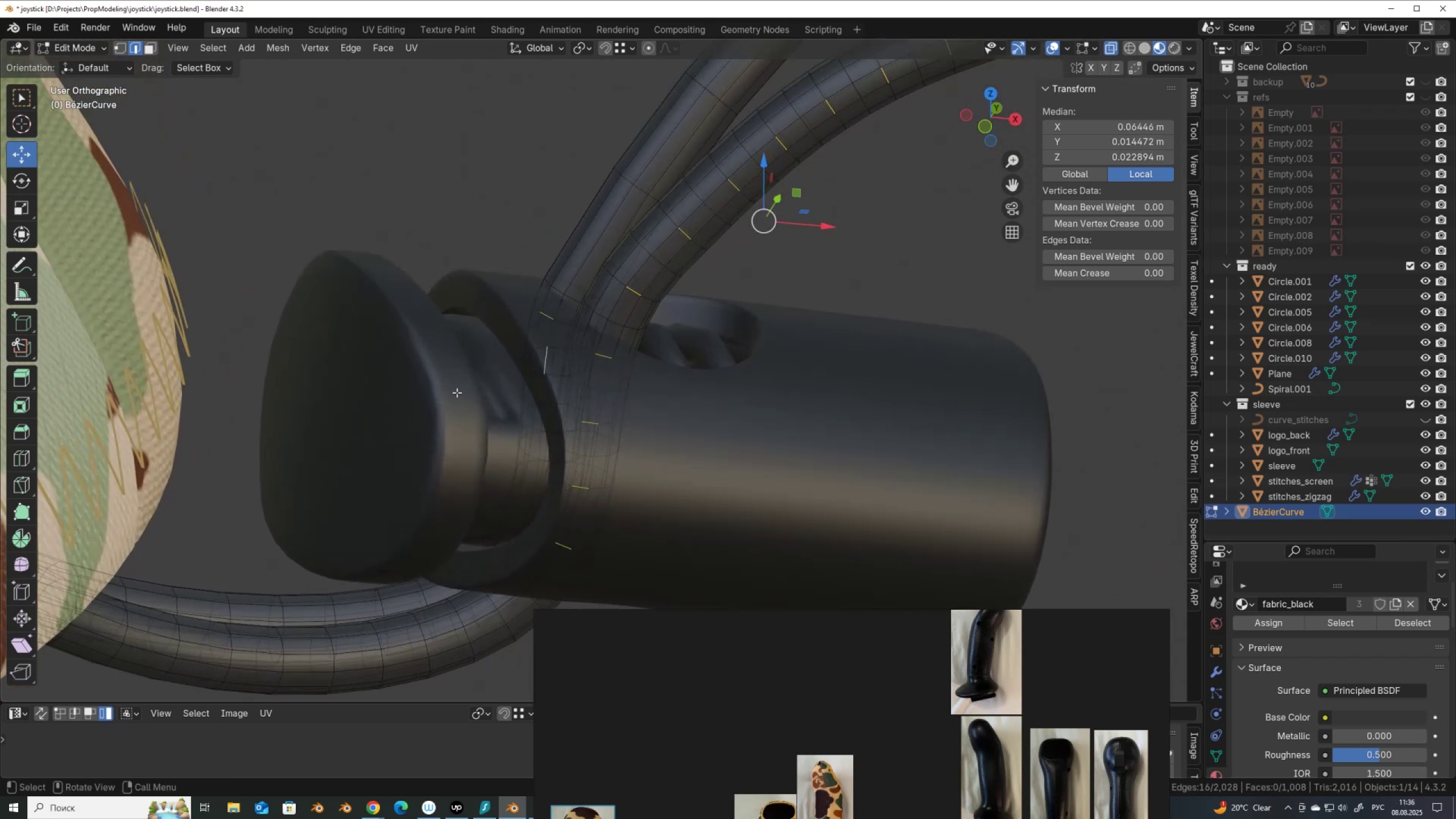 
scroll: coordinate [569, 402], scroll_direction: up, amount: 3.0
 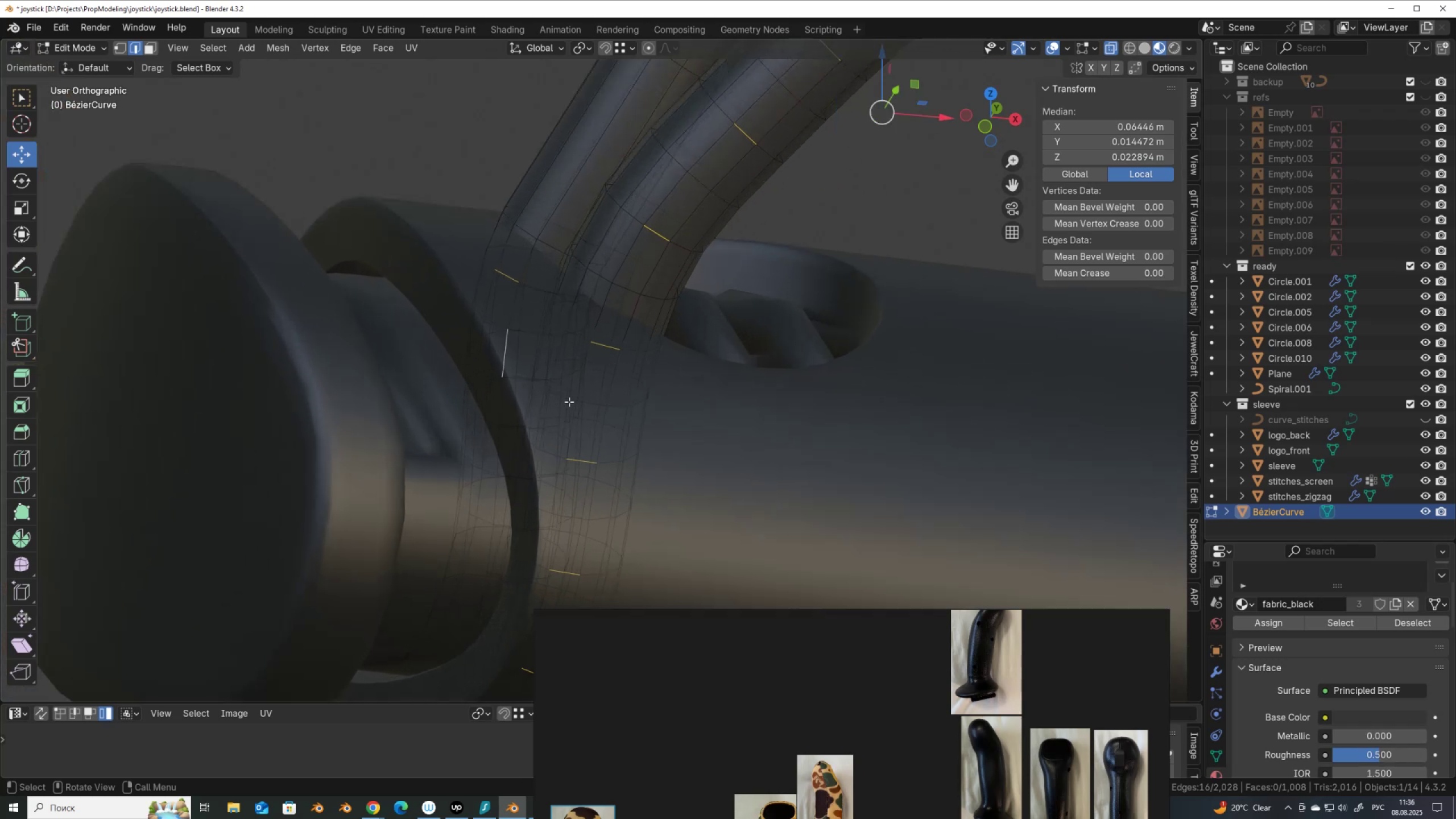 
key(Control+ControlLeft)
 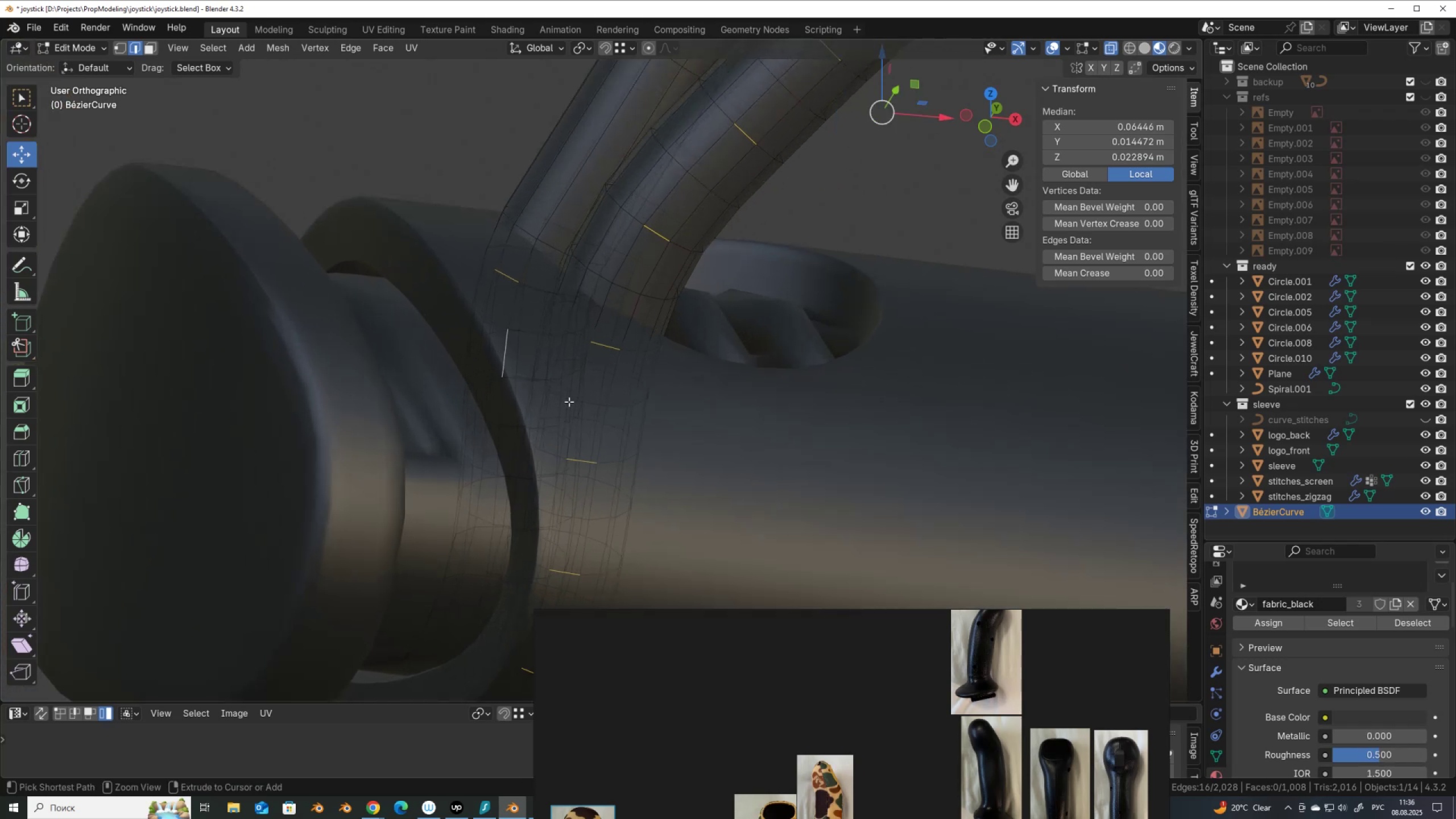 
key(Control+Z)
 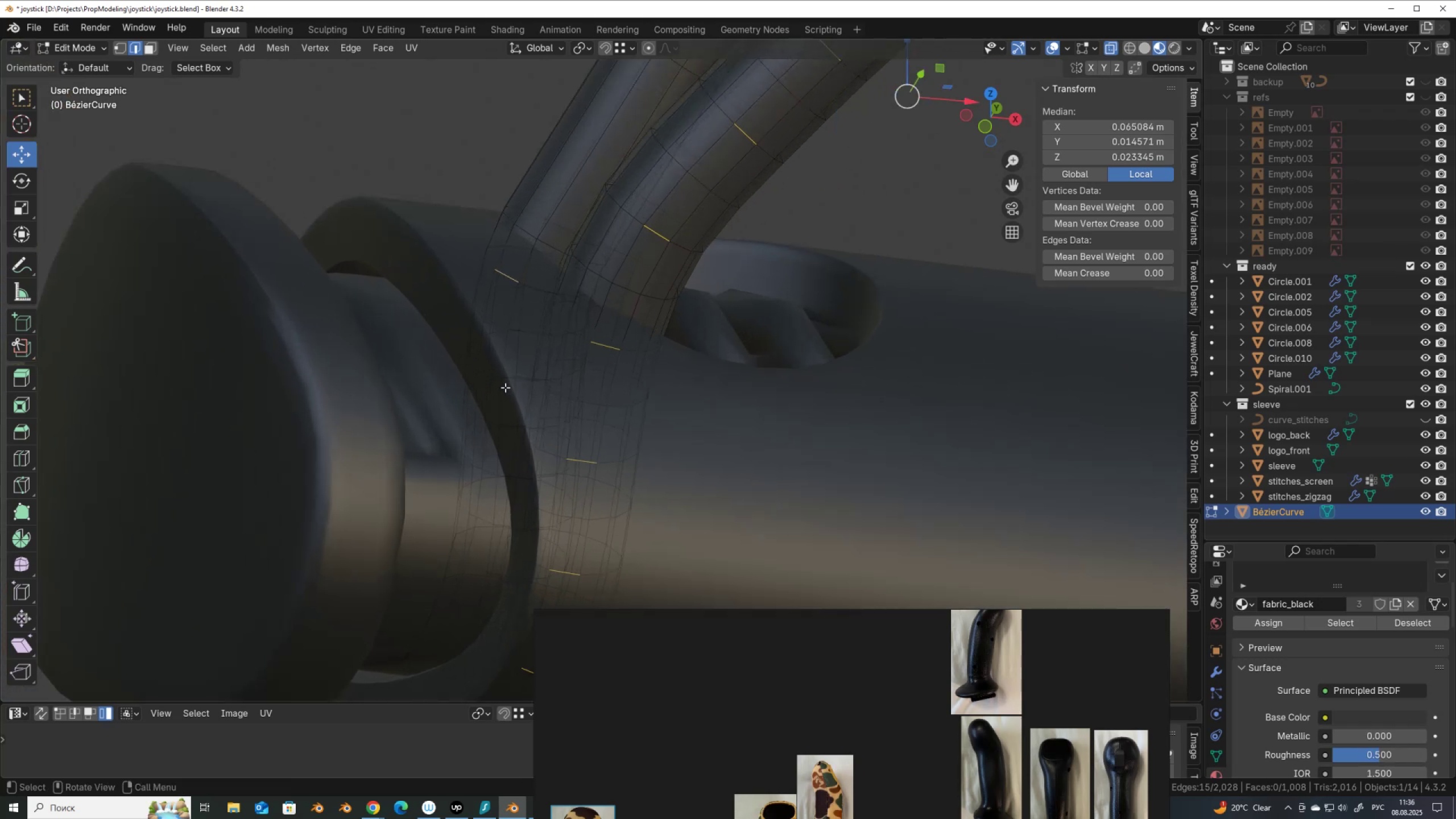 
hold_key(key=ShiftLeft, duration=0.59)
left_click([495, 374])
 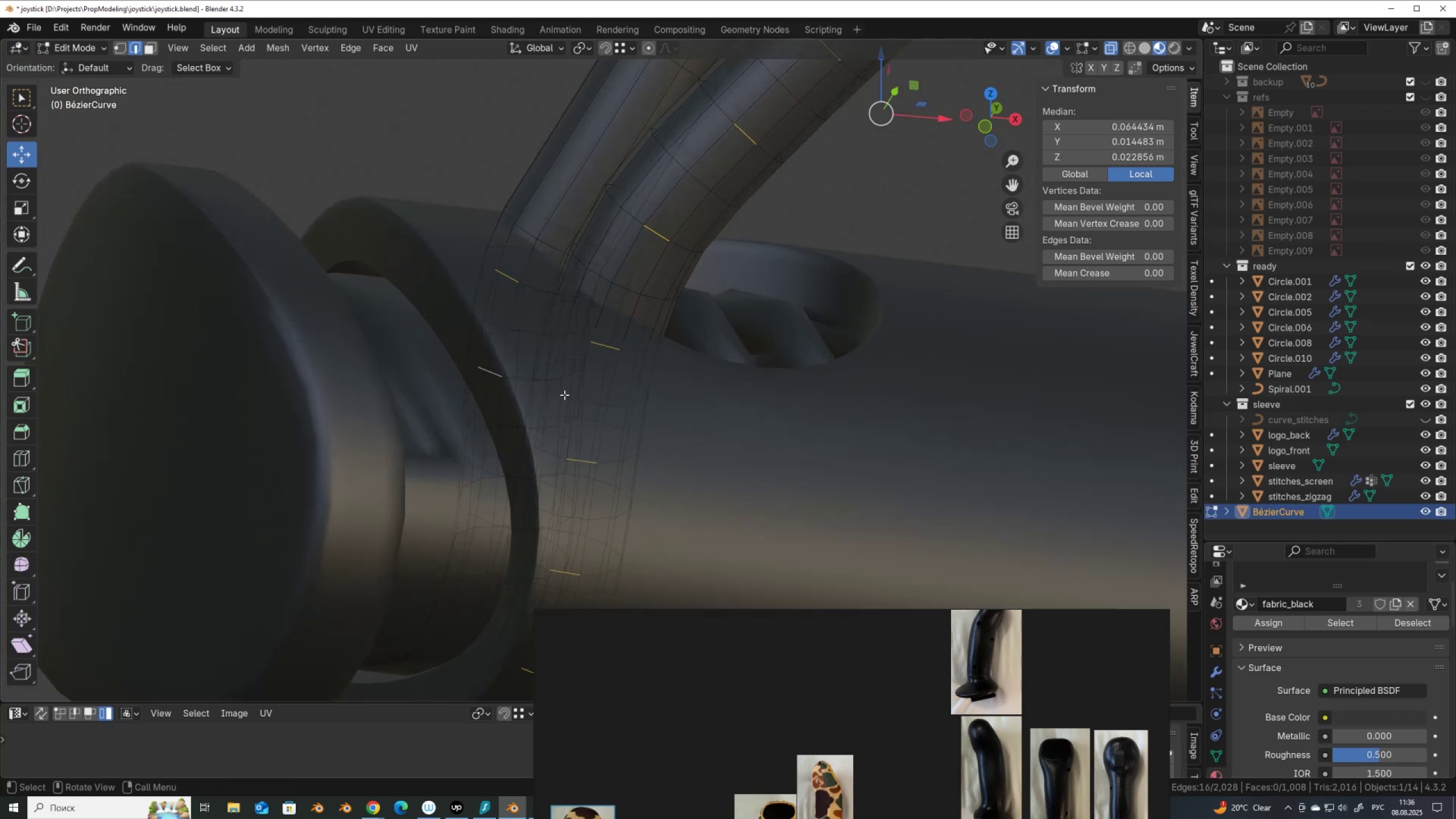 
key(Control+Shift+NumpadAdd)
 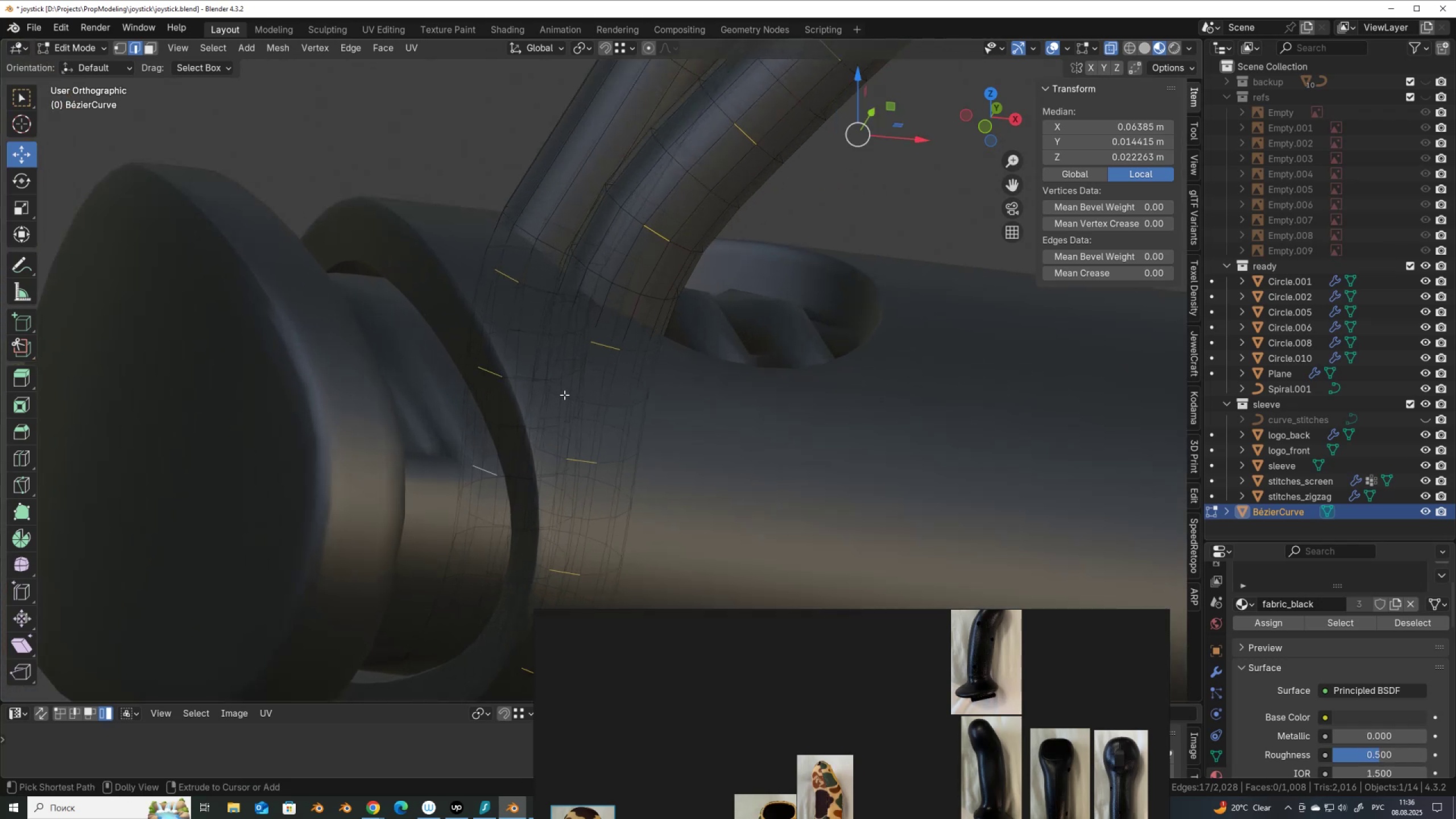 
key(Control+Shift+NumpadAdd)
 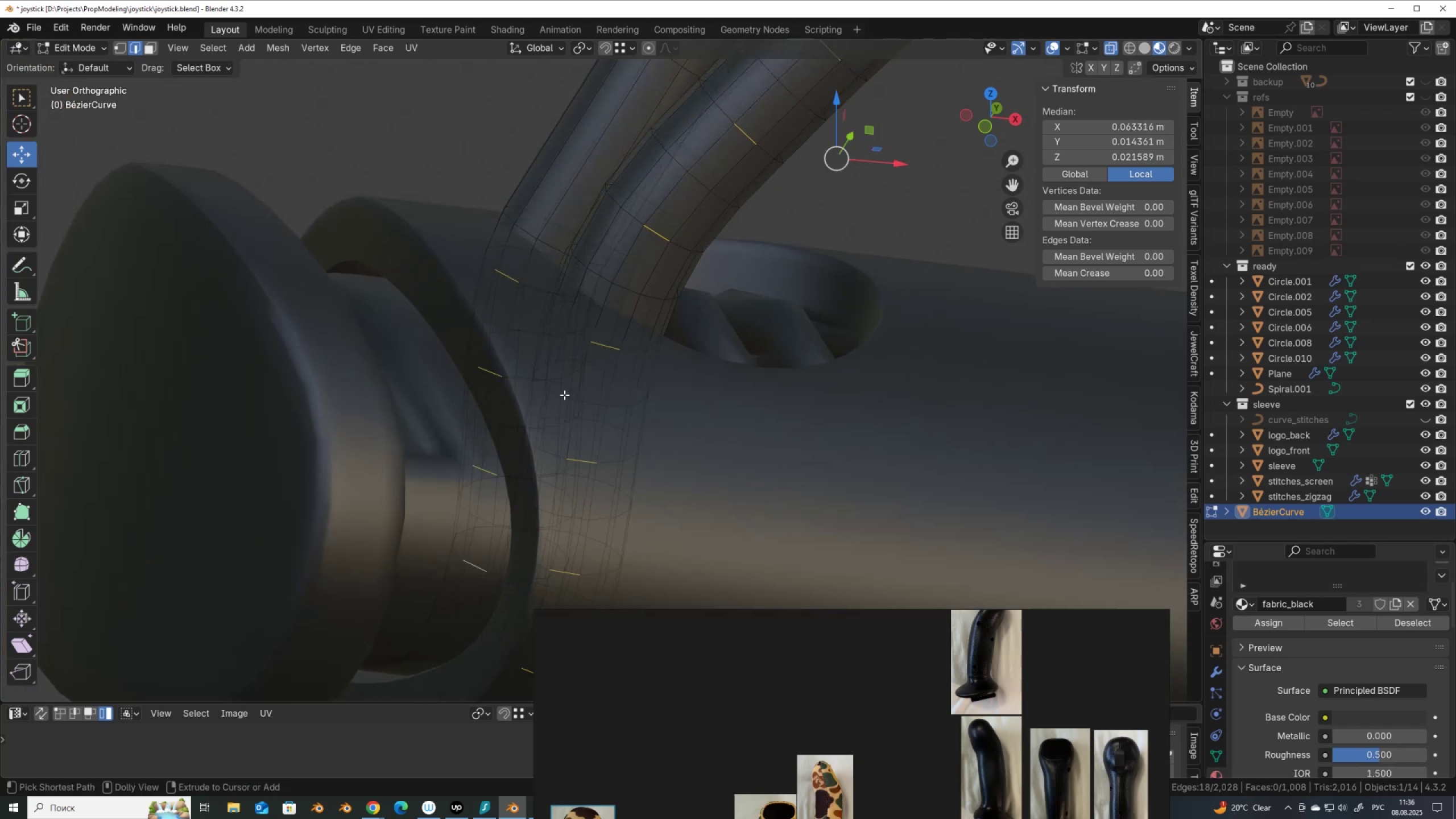 
key(Control+Shift+NumpadAdd)
 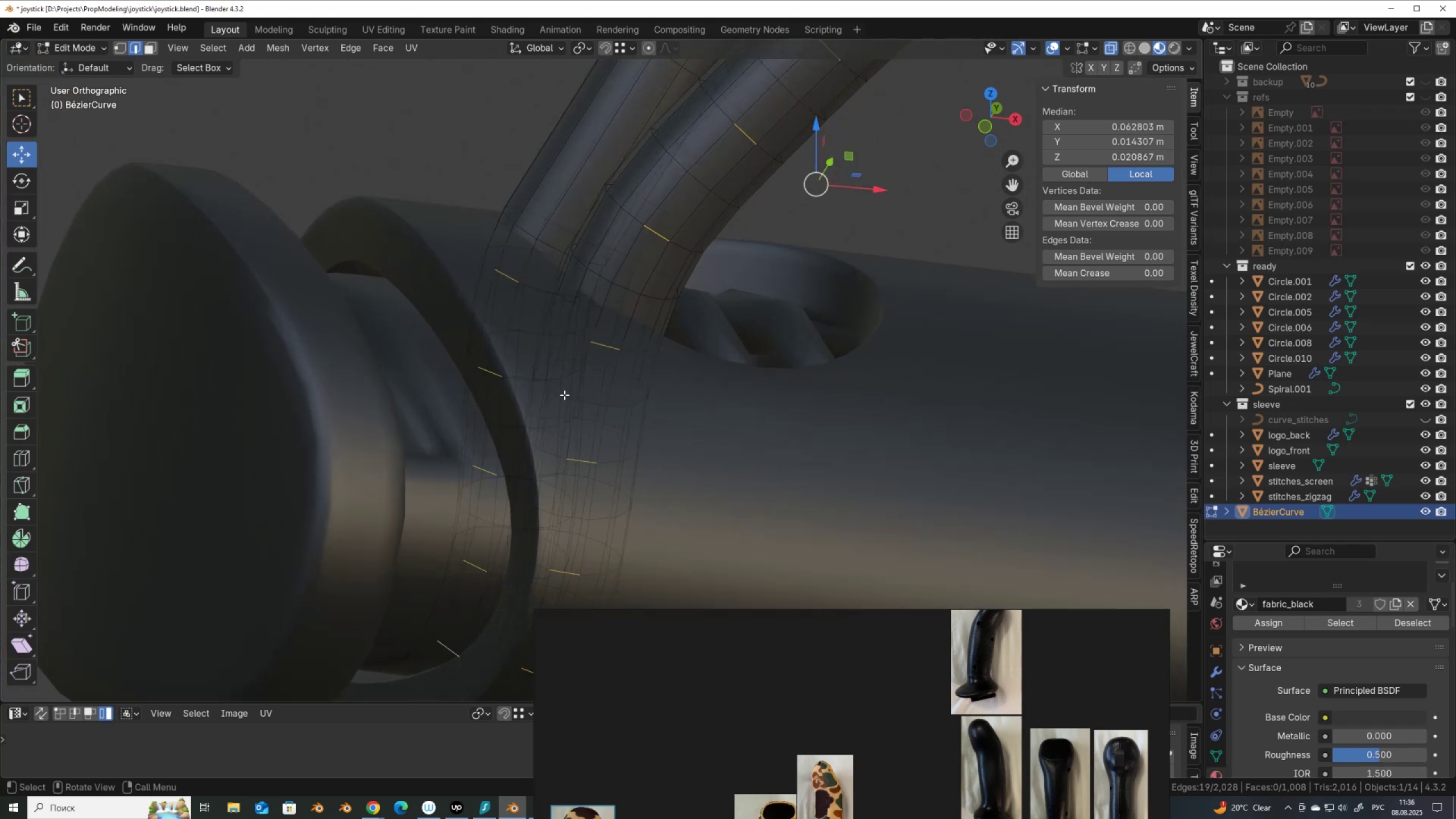 
scroll: coordinate [461, 440], scroll_direction: down, amount: 3.0
 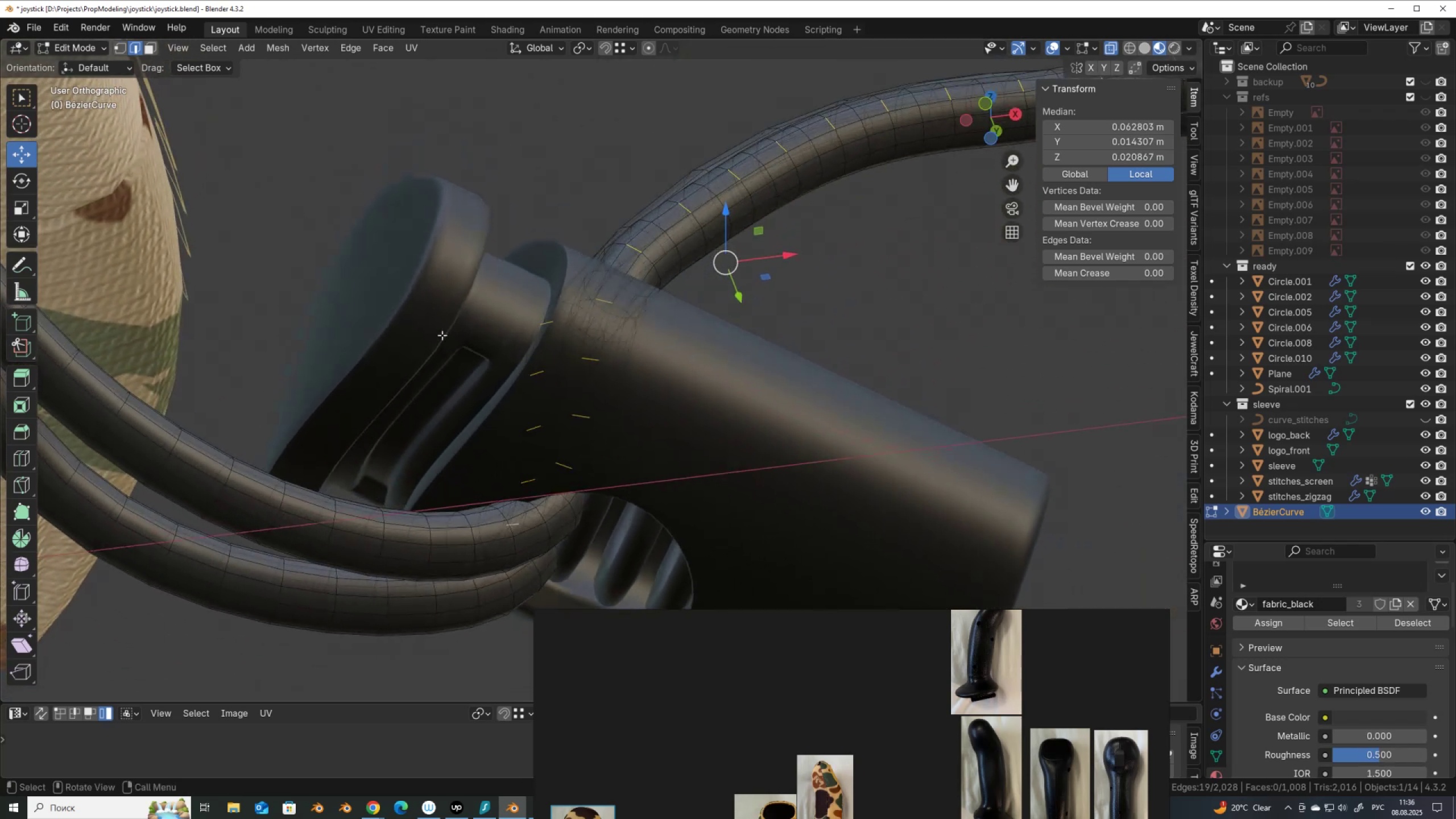 
key(Q)
 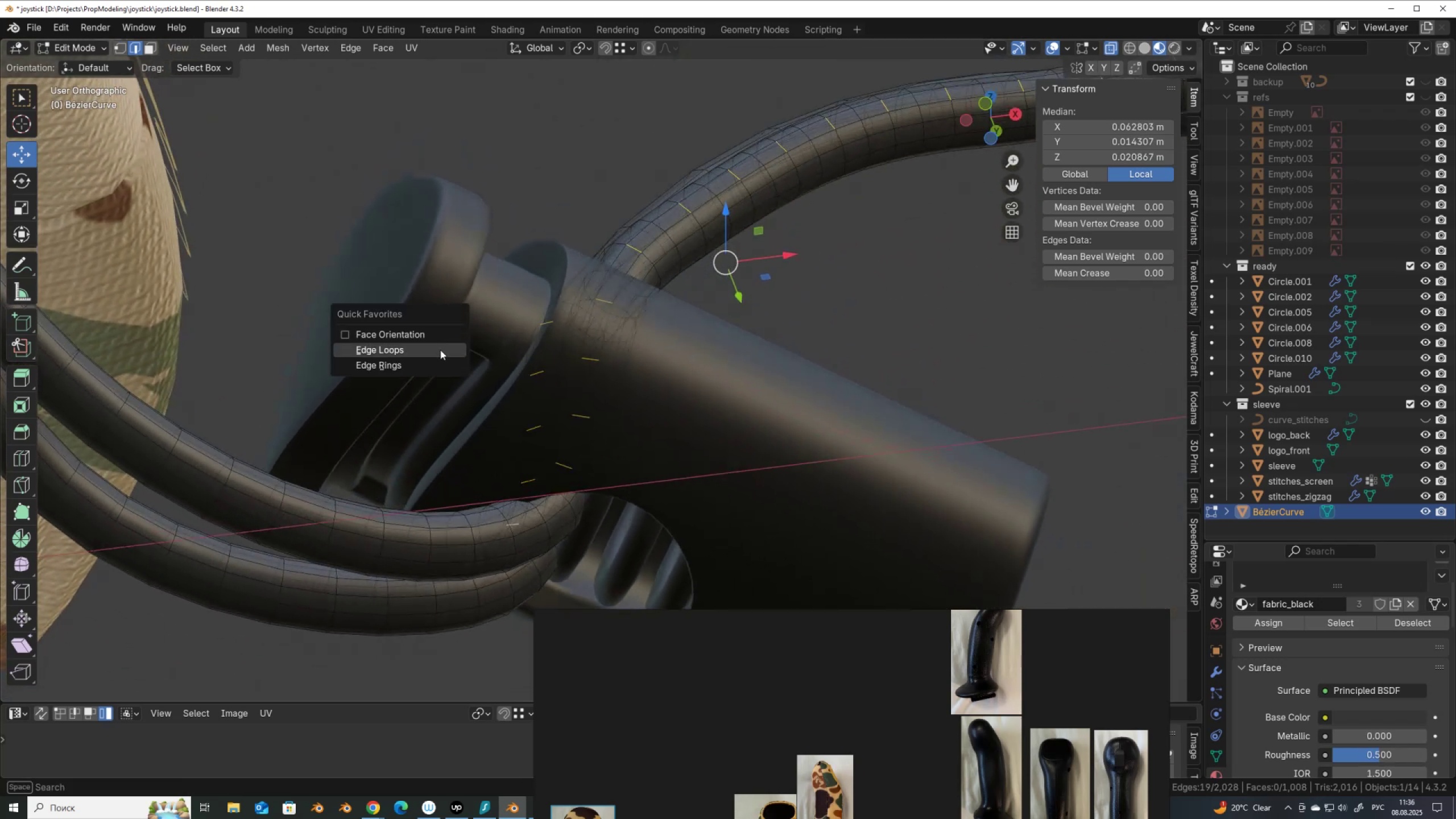 
left_click([440, 350])
 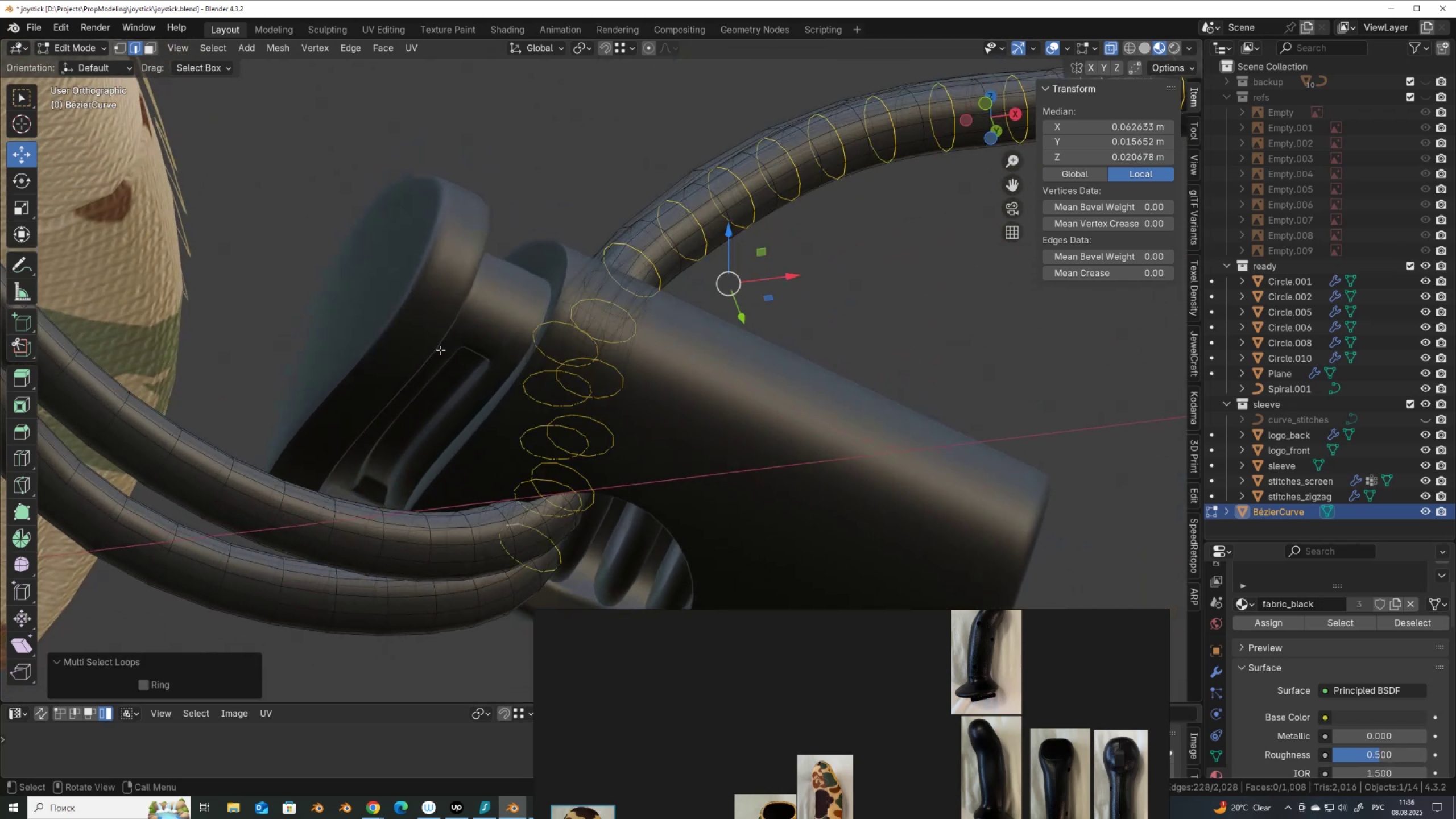 
key(Control+X)
 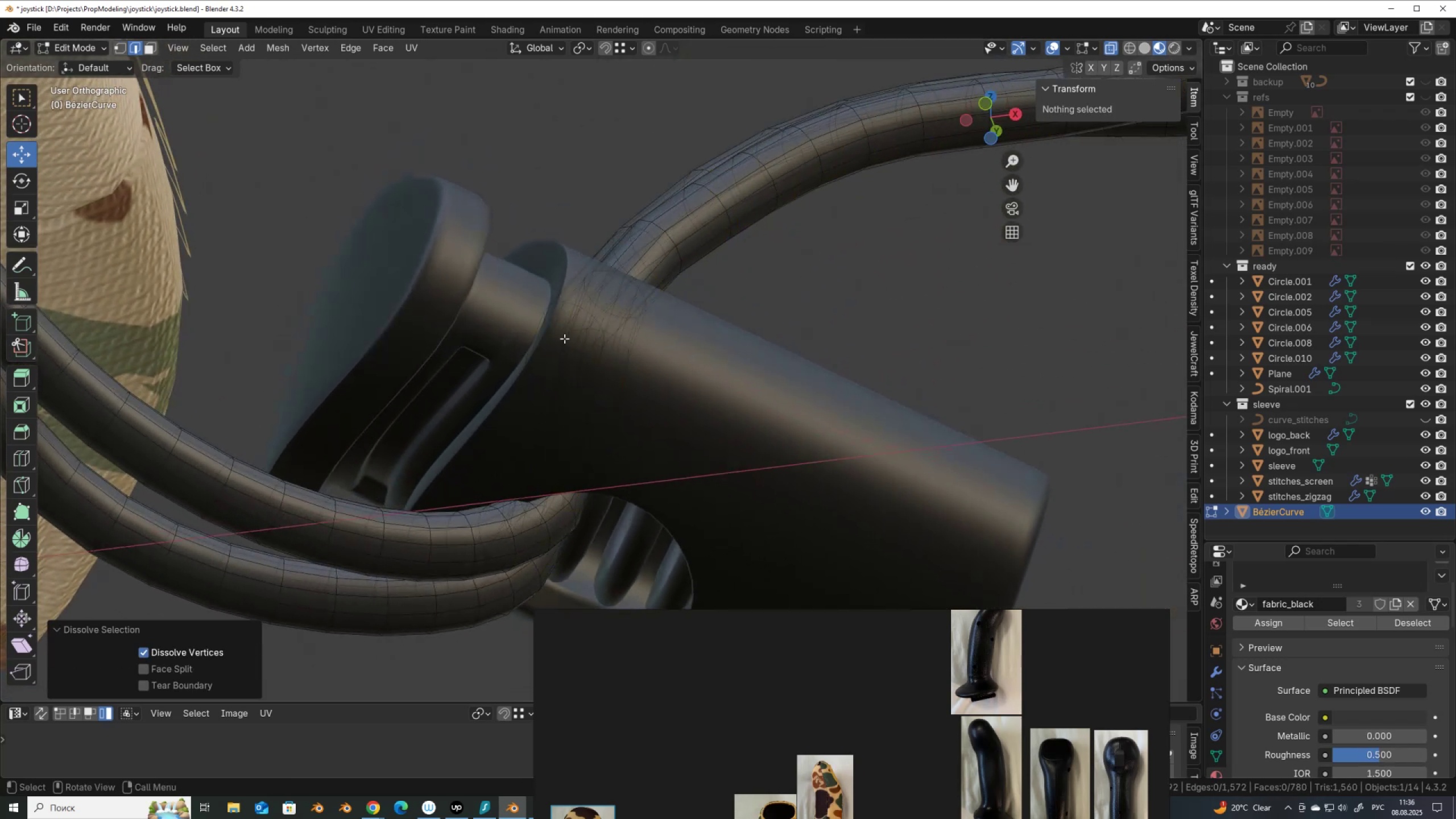 
scroll: coordinate [573, 334], scroll_direction: down, amount: 4.0
 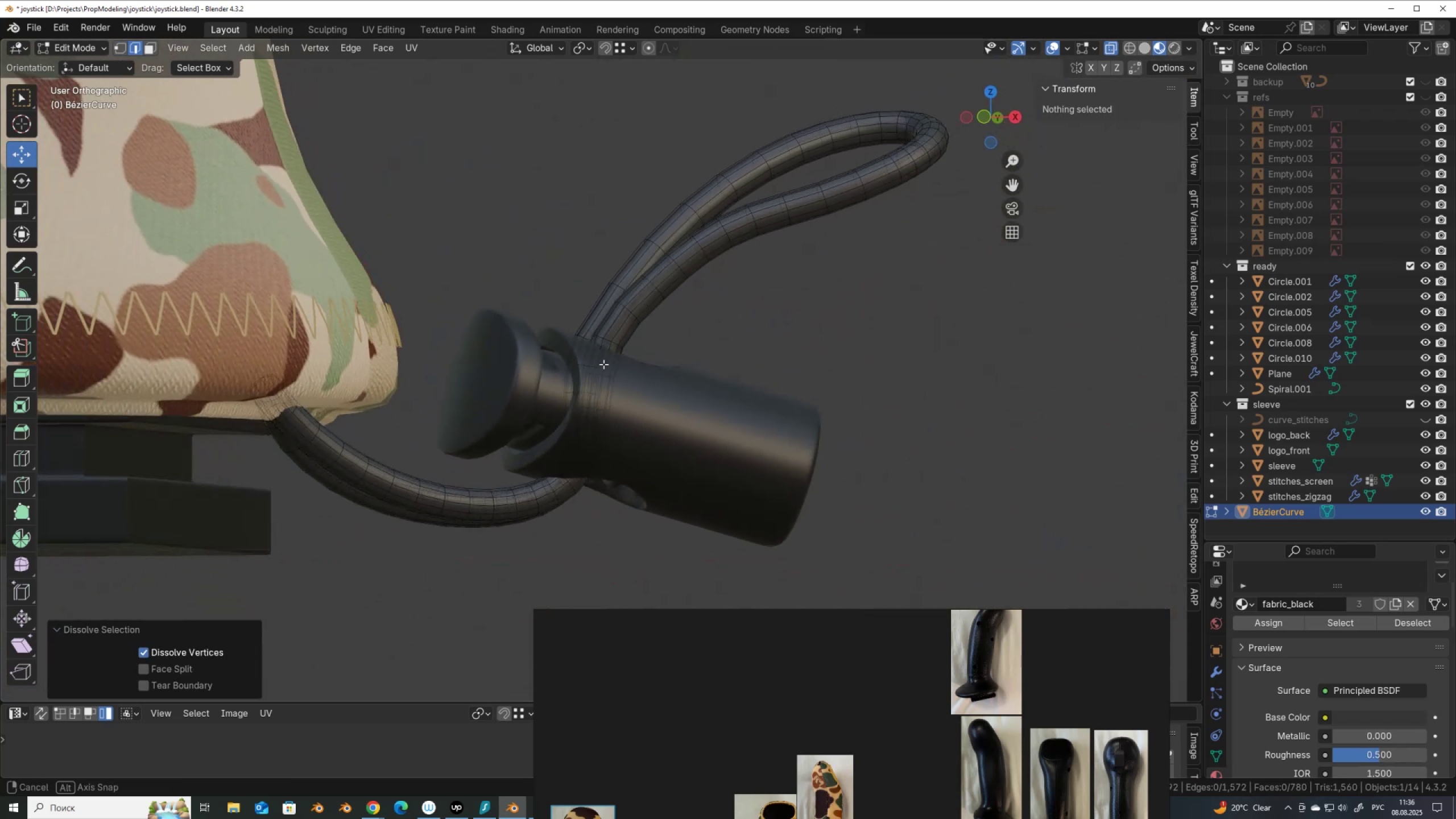 
scroll: coordinate [648, 337], scroll_direction: up, amount: 5.0
 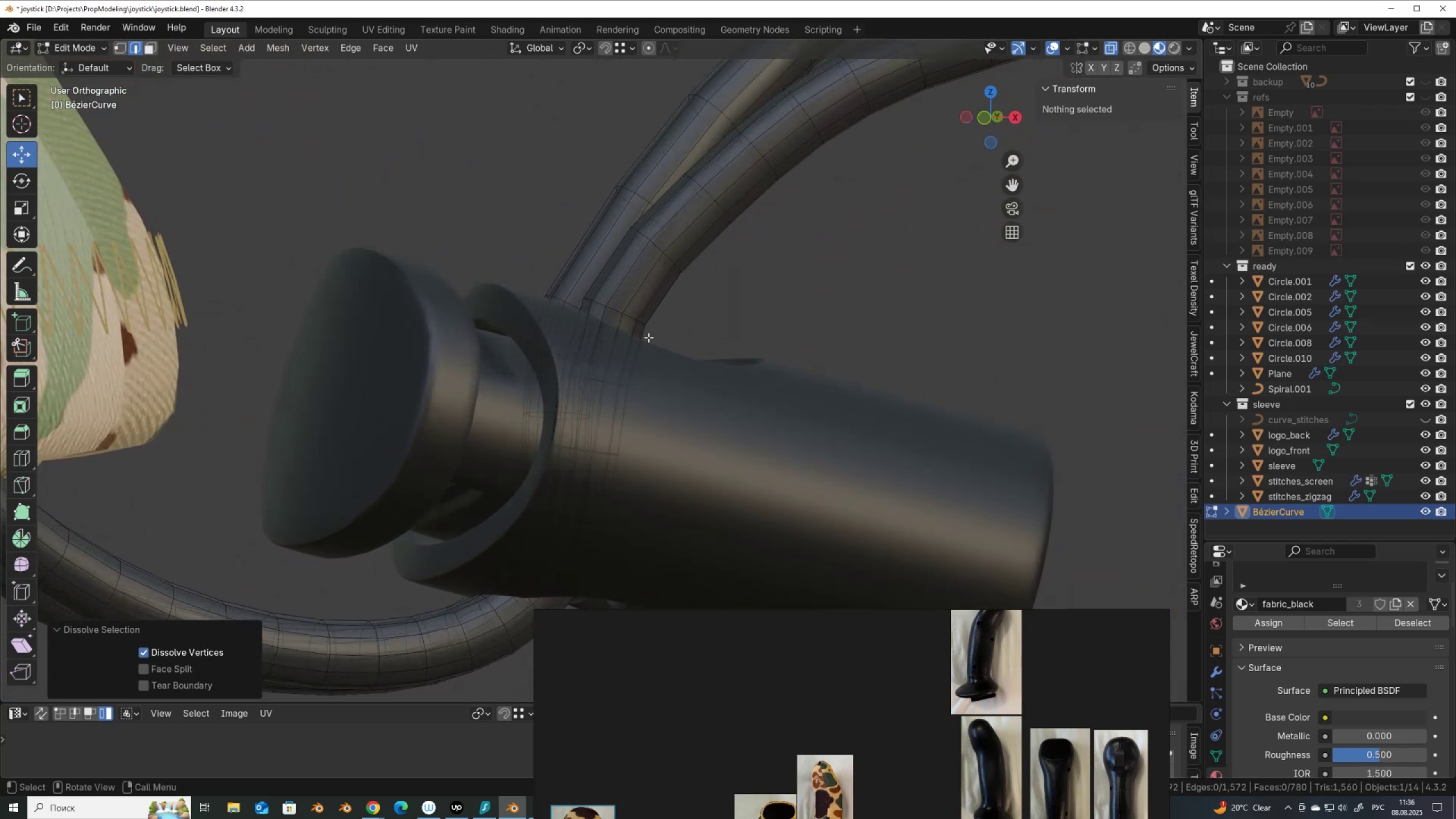 
key(Control+Z)
 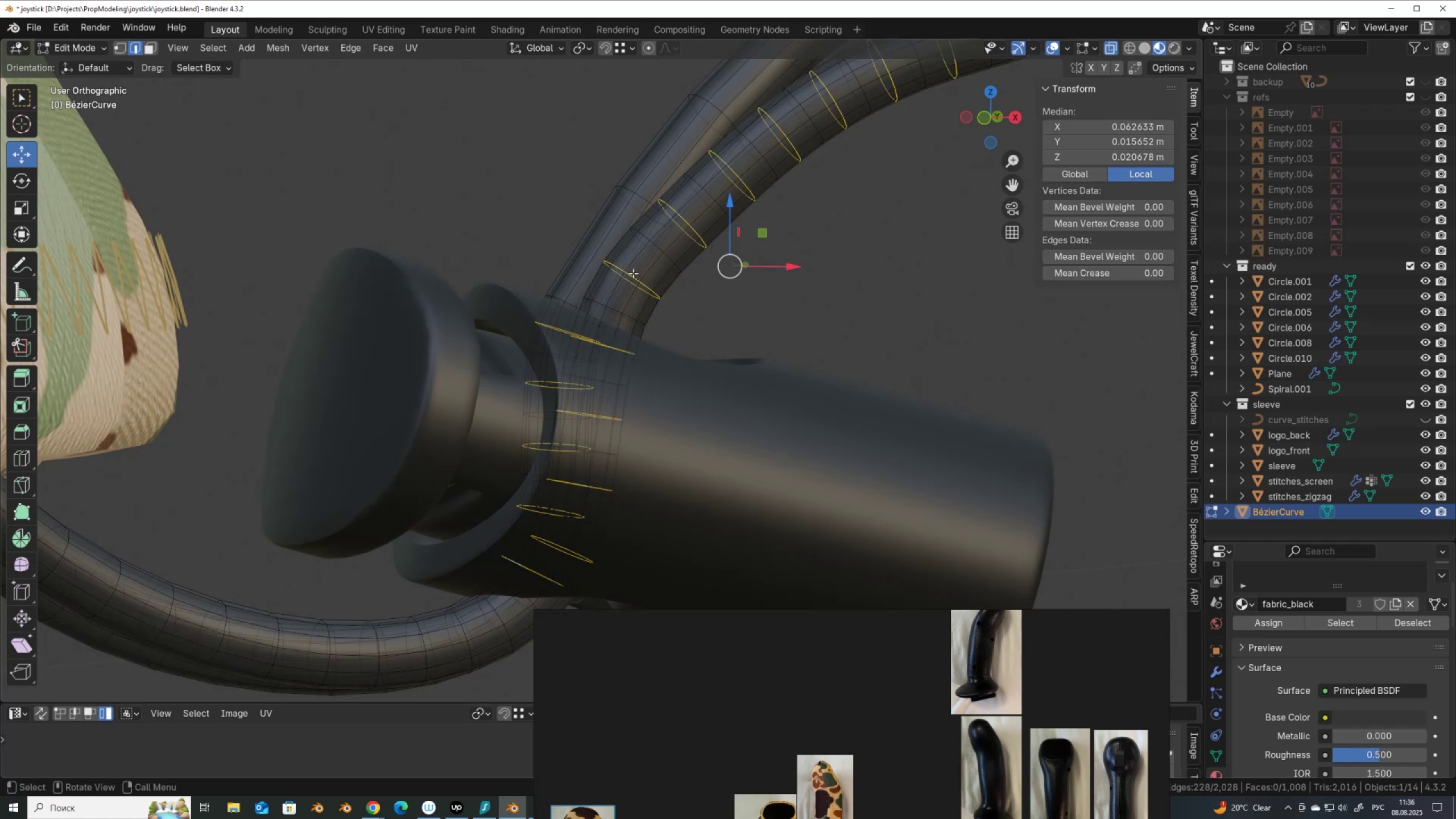 
hold_key(key=ShiftLeft, duration=0.82)
hold_key(key=AltLeft, duration=0.7)
left_click([632, 275])
 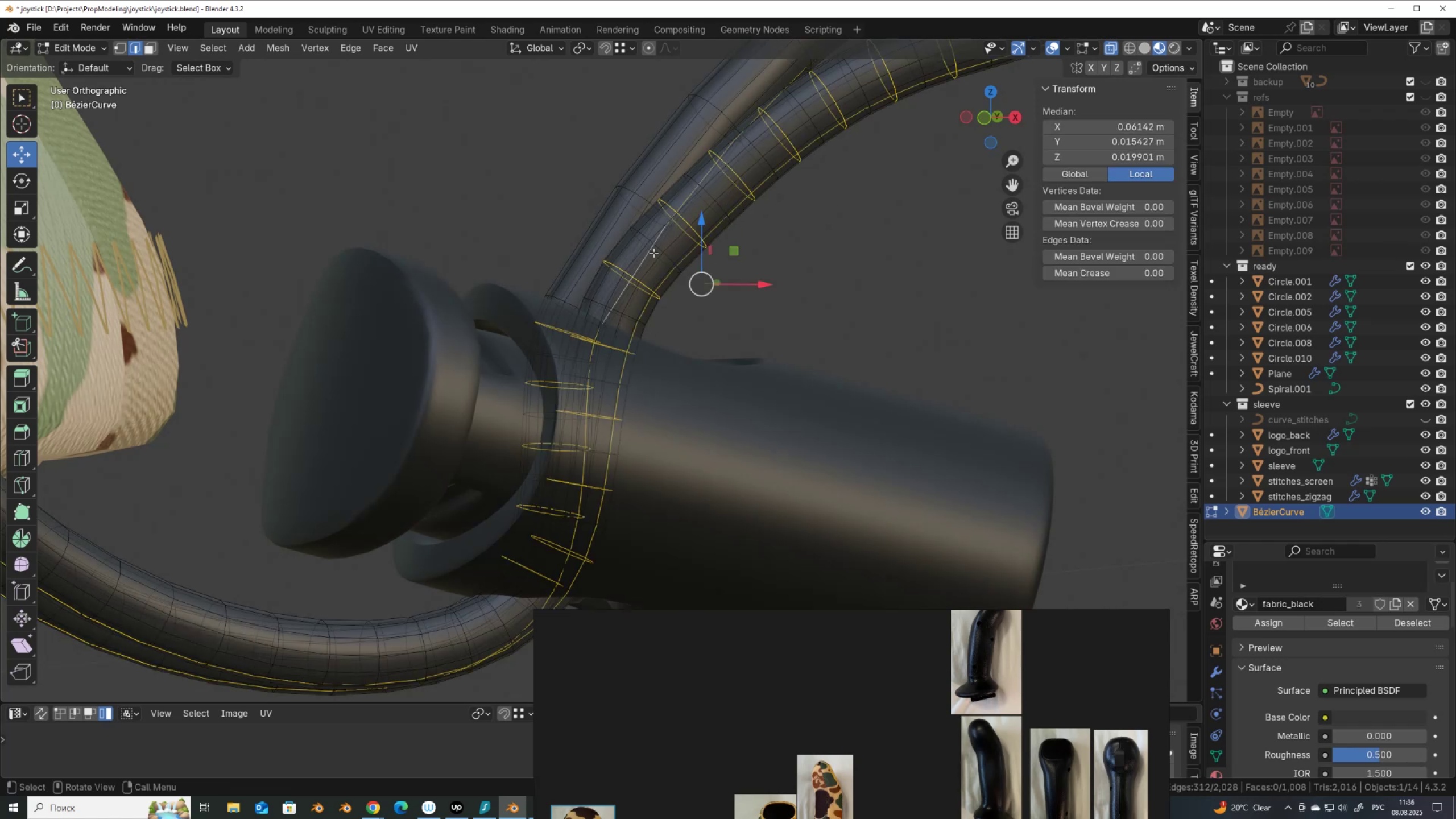 
key(Control+ControlLeft)
 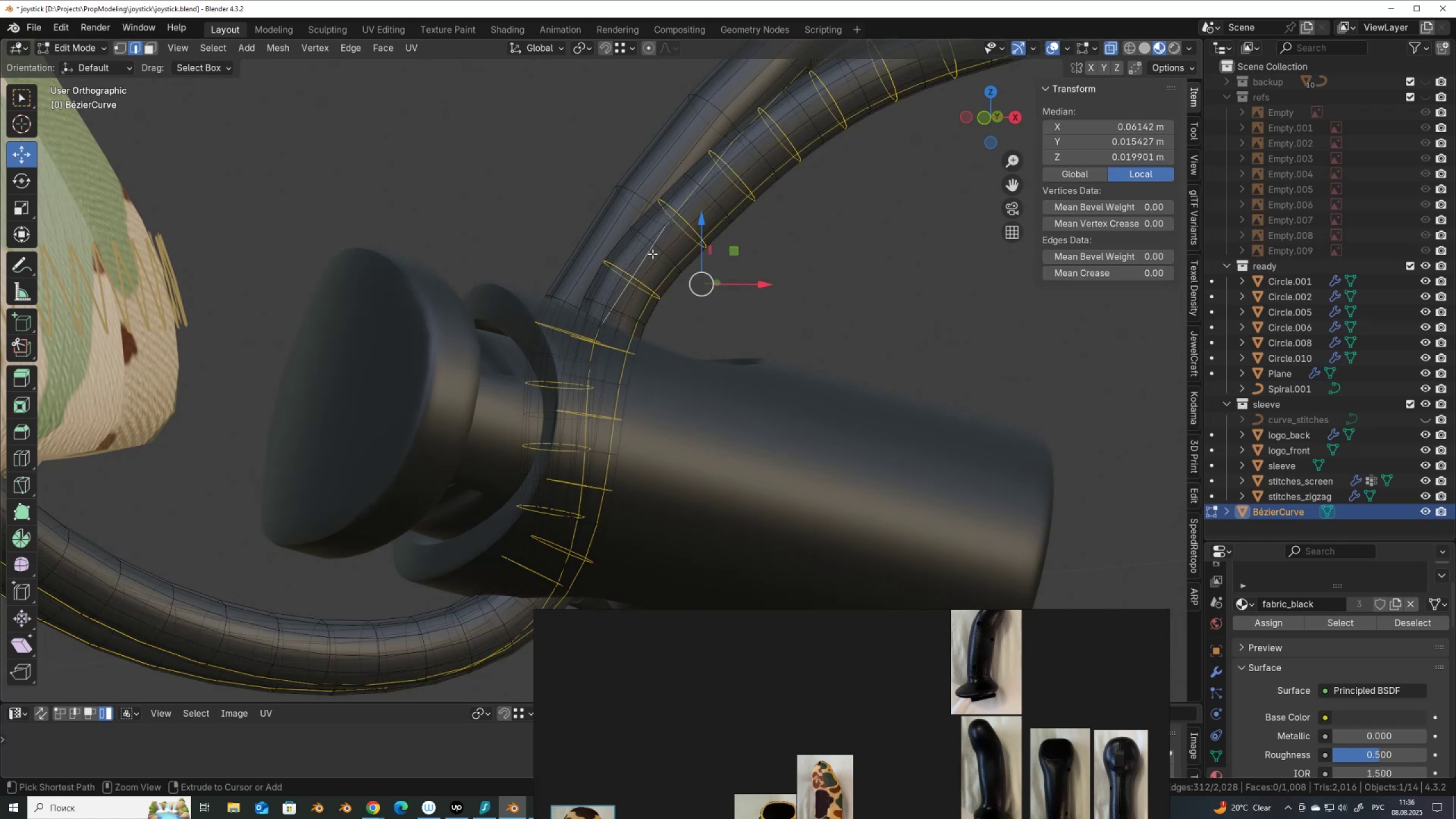 
key(Control+Z)
 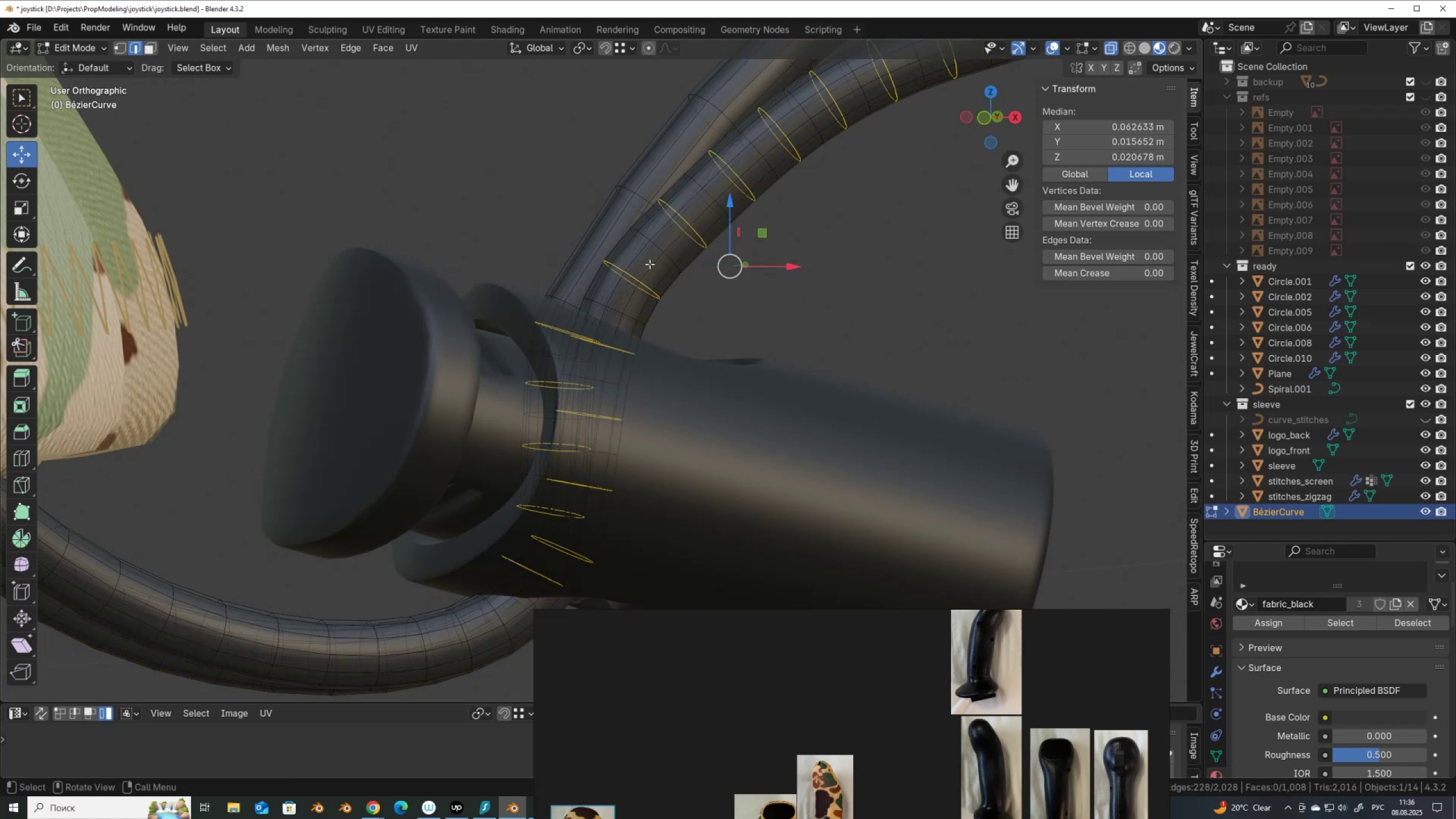 
scroll: coordinate [650, 264], scroll_direction: up, amount: 2.0
 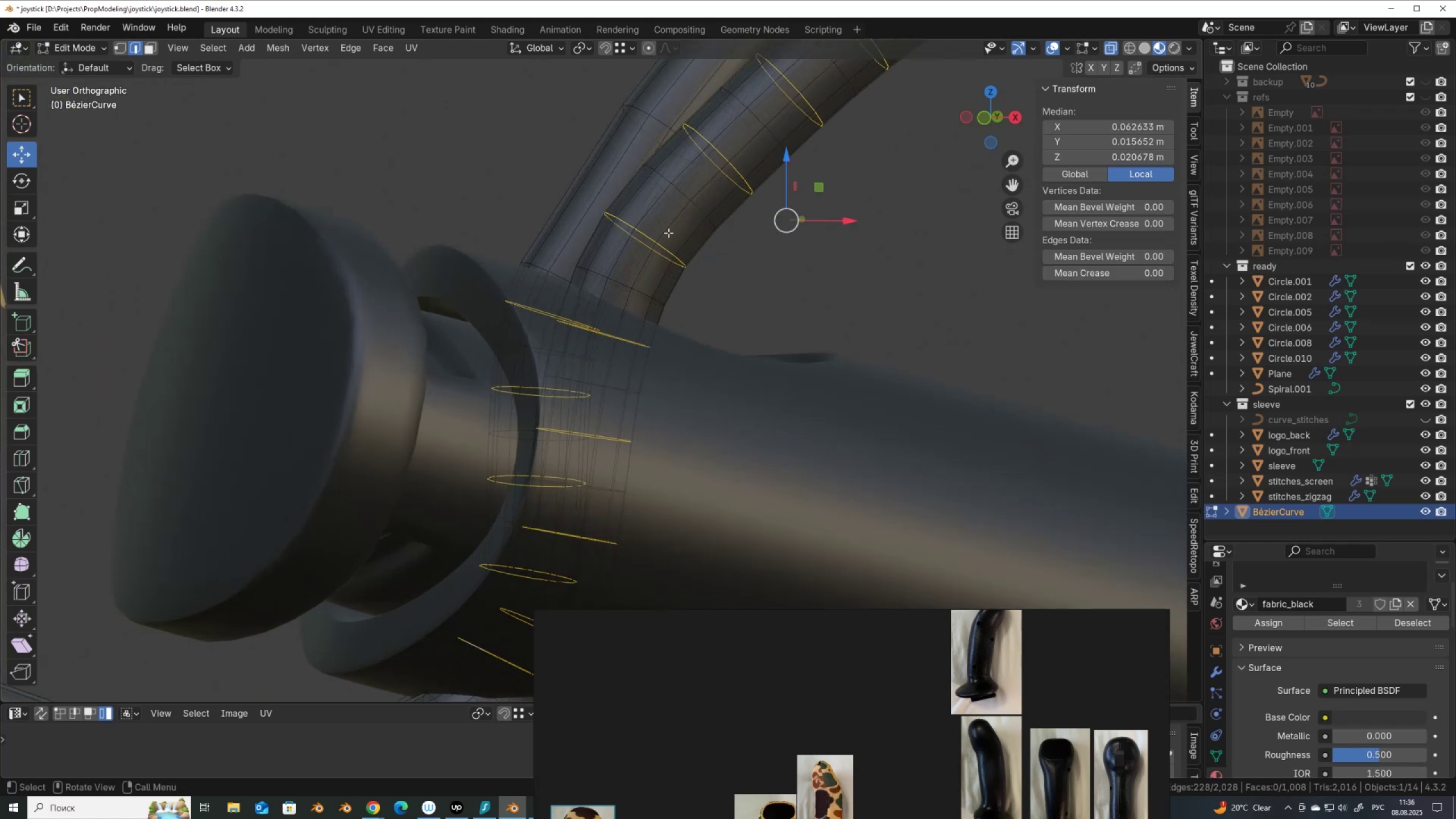 
hold_key(key=ShiftLeft, duration=1.14)
hold_key(key=AltLeft, duration=1.09)
left_click([647, 238])
 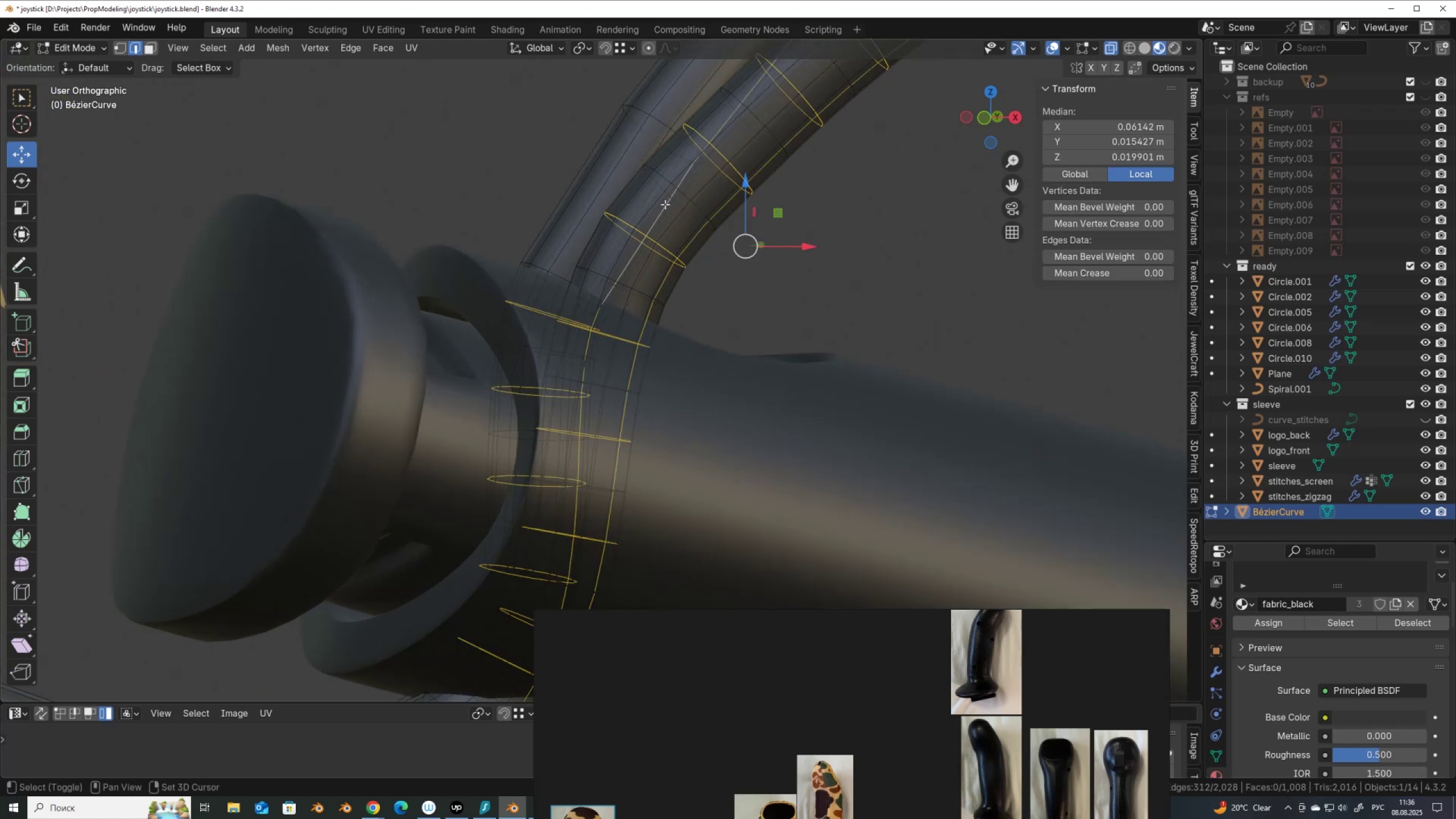 
key(Control+ControlLeft)
 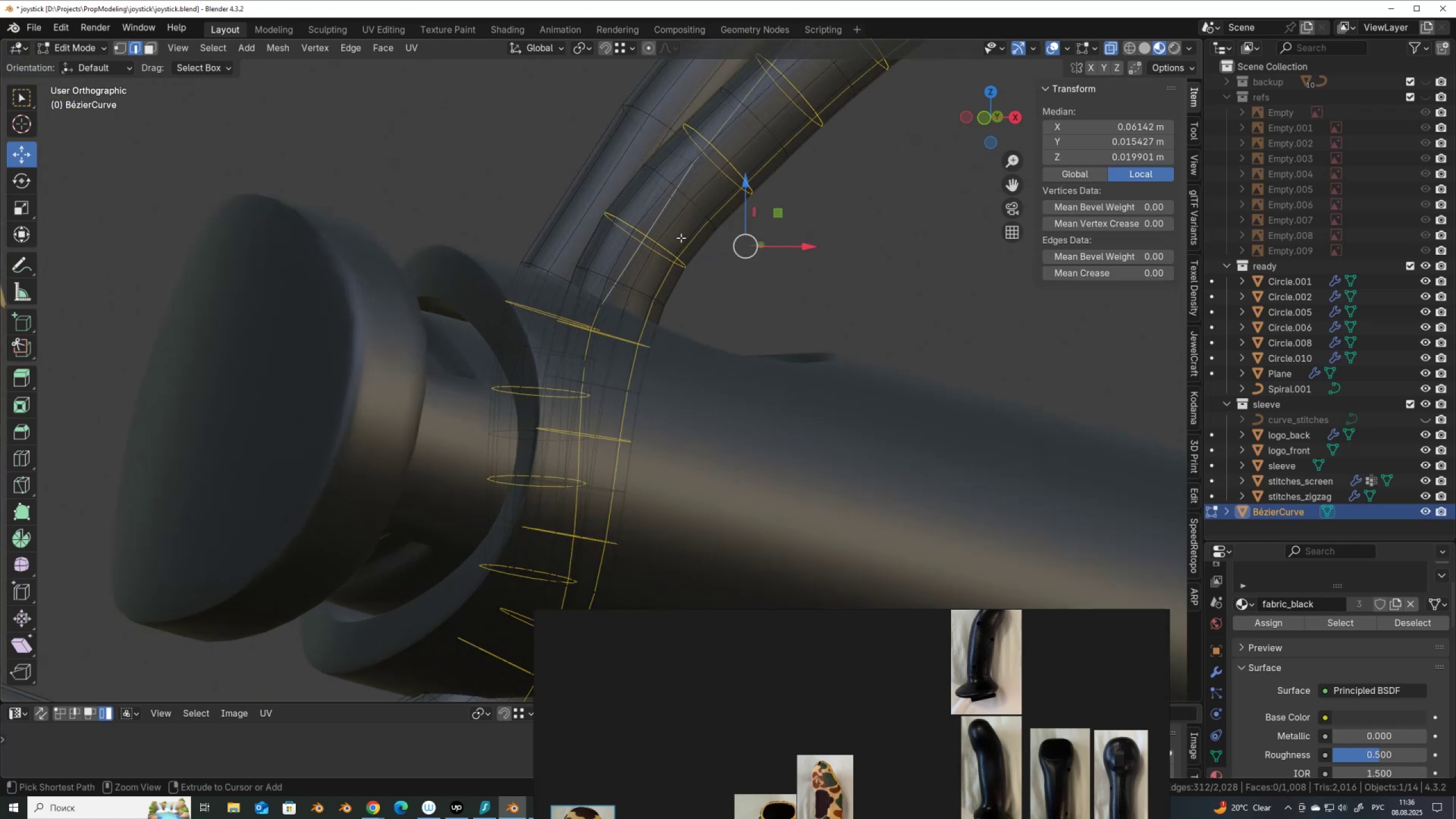 
key(Control+Z)
 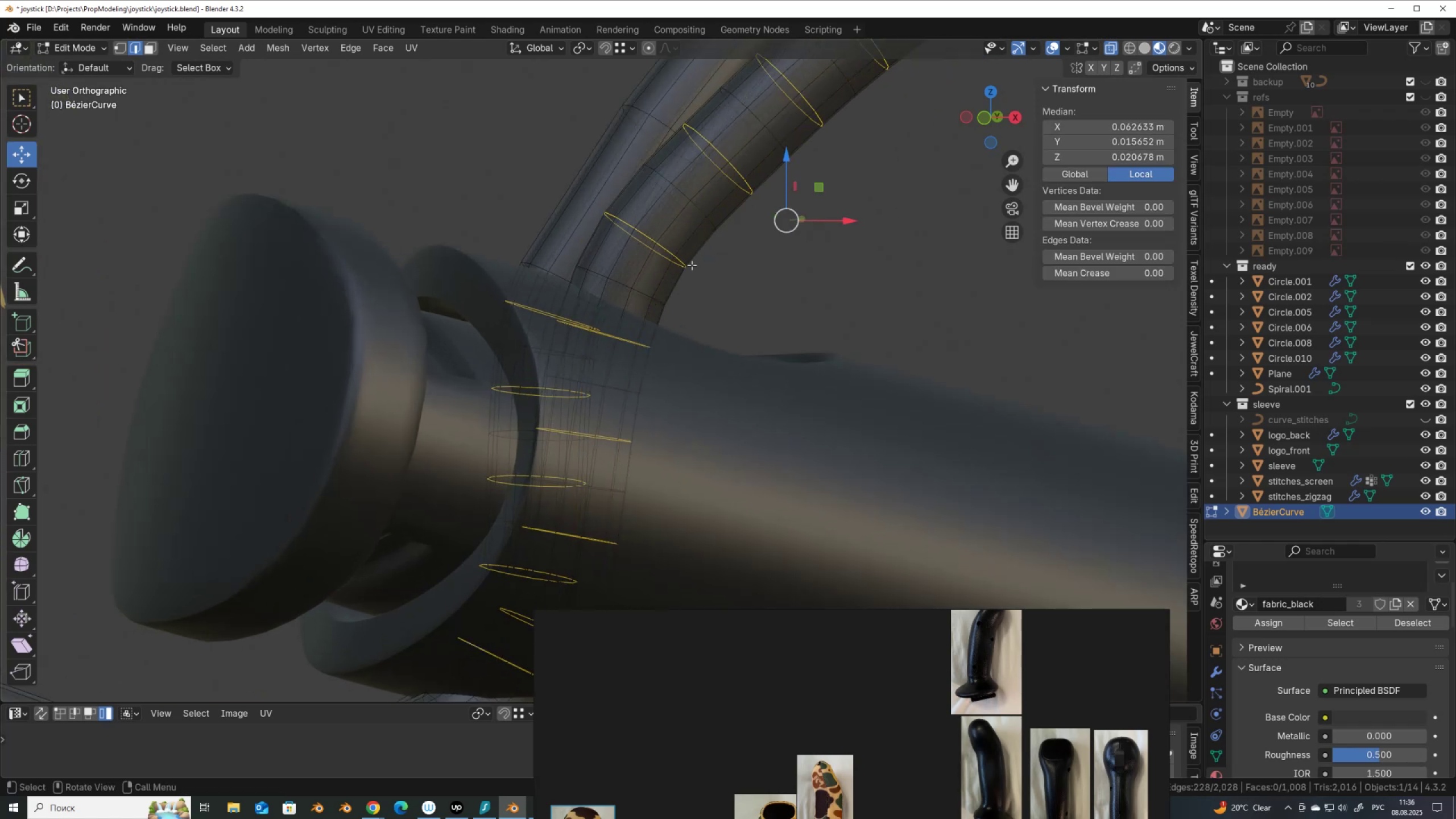 
key(Alt+Z)
 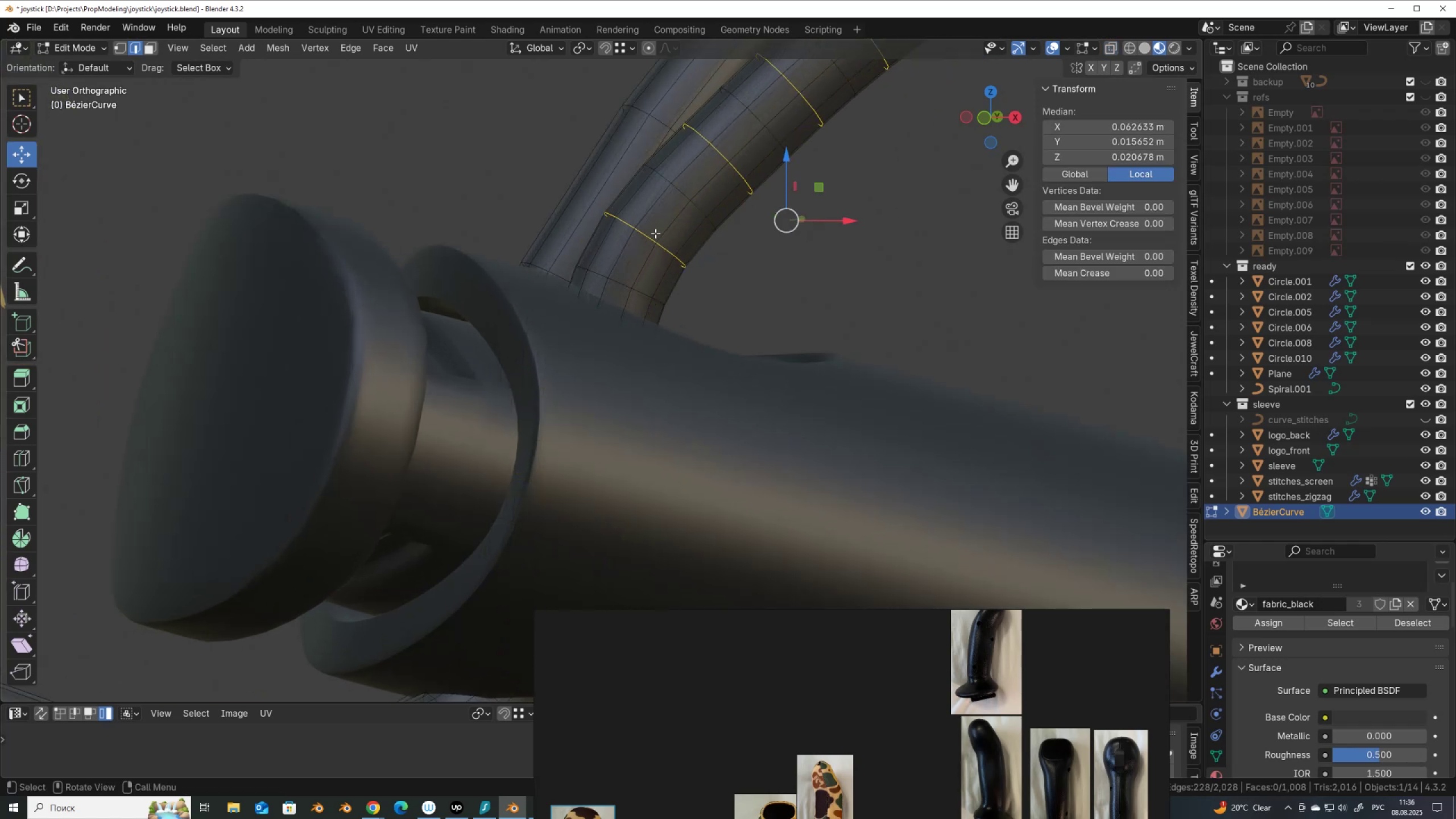 
hold_key(key=ShiftLeft, duration=1.52)
hold_key(key=AltLeft, duration=1.52)
left_click([646, 235])
 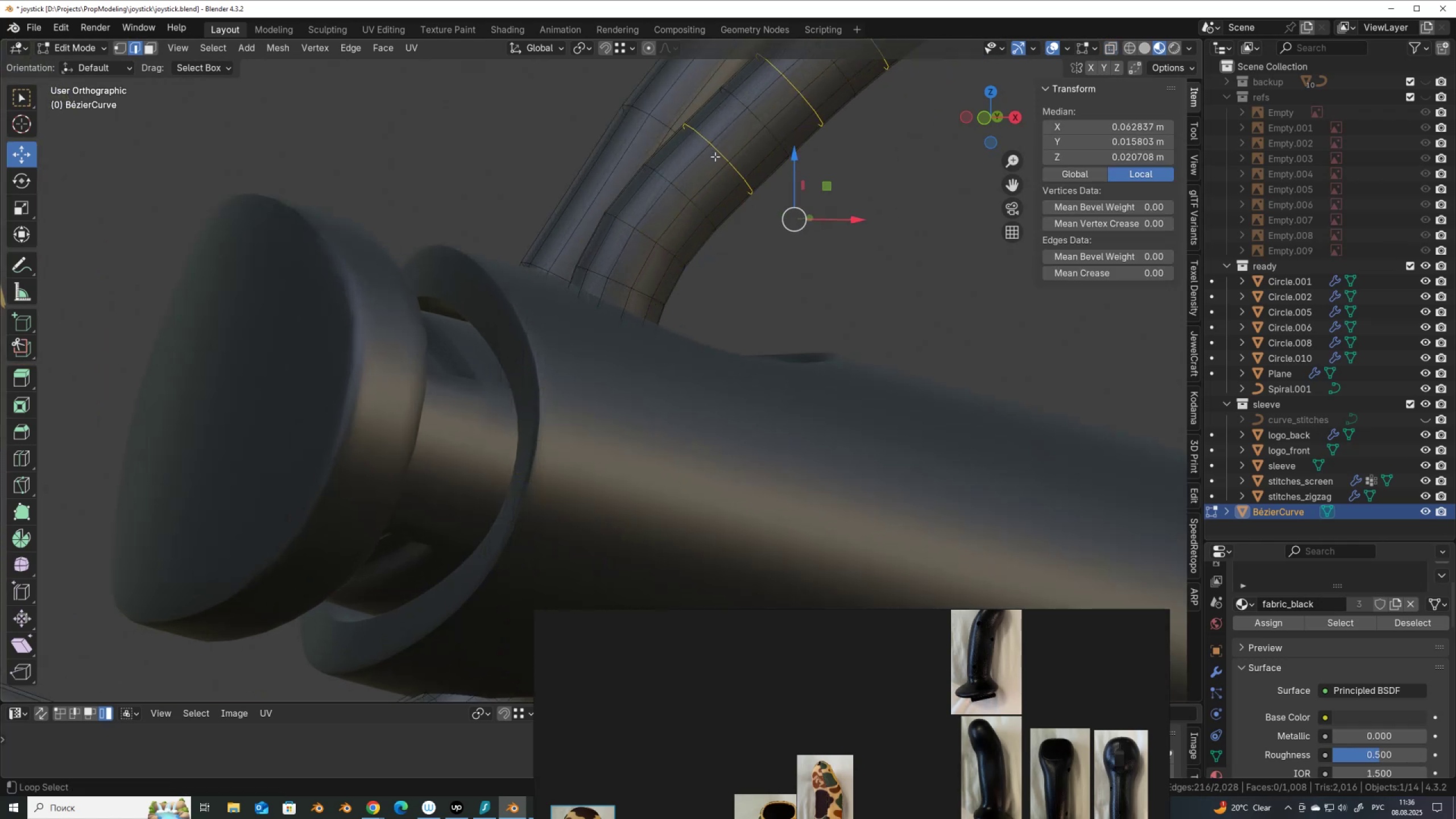 
key(Alt+Shift+AltLeft)
 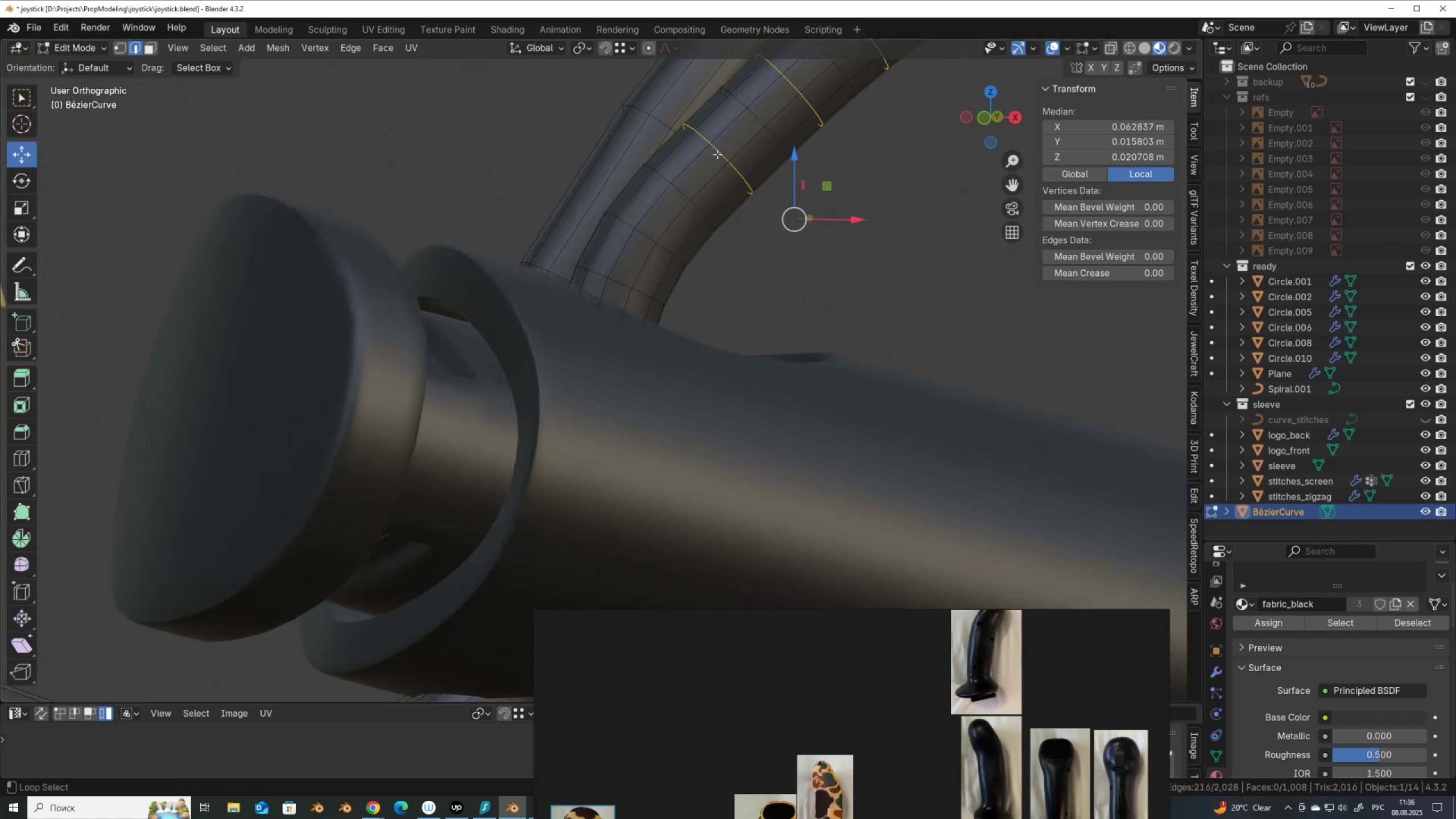 
key(Alt+Shift+ShiftLeft)
 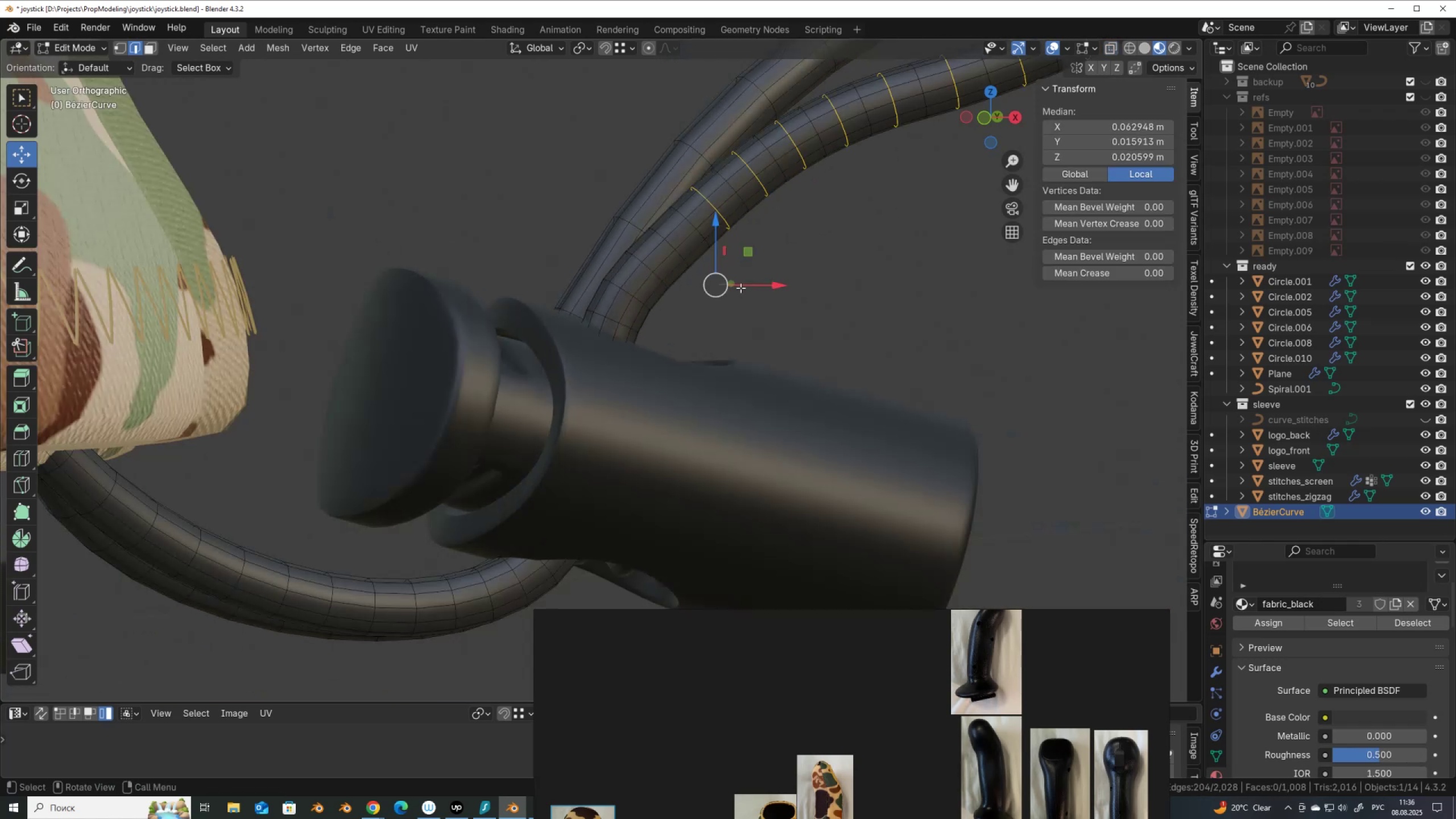 
key(Alt+Shift+ShiftLeft)
 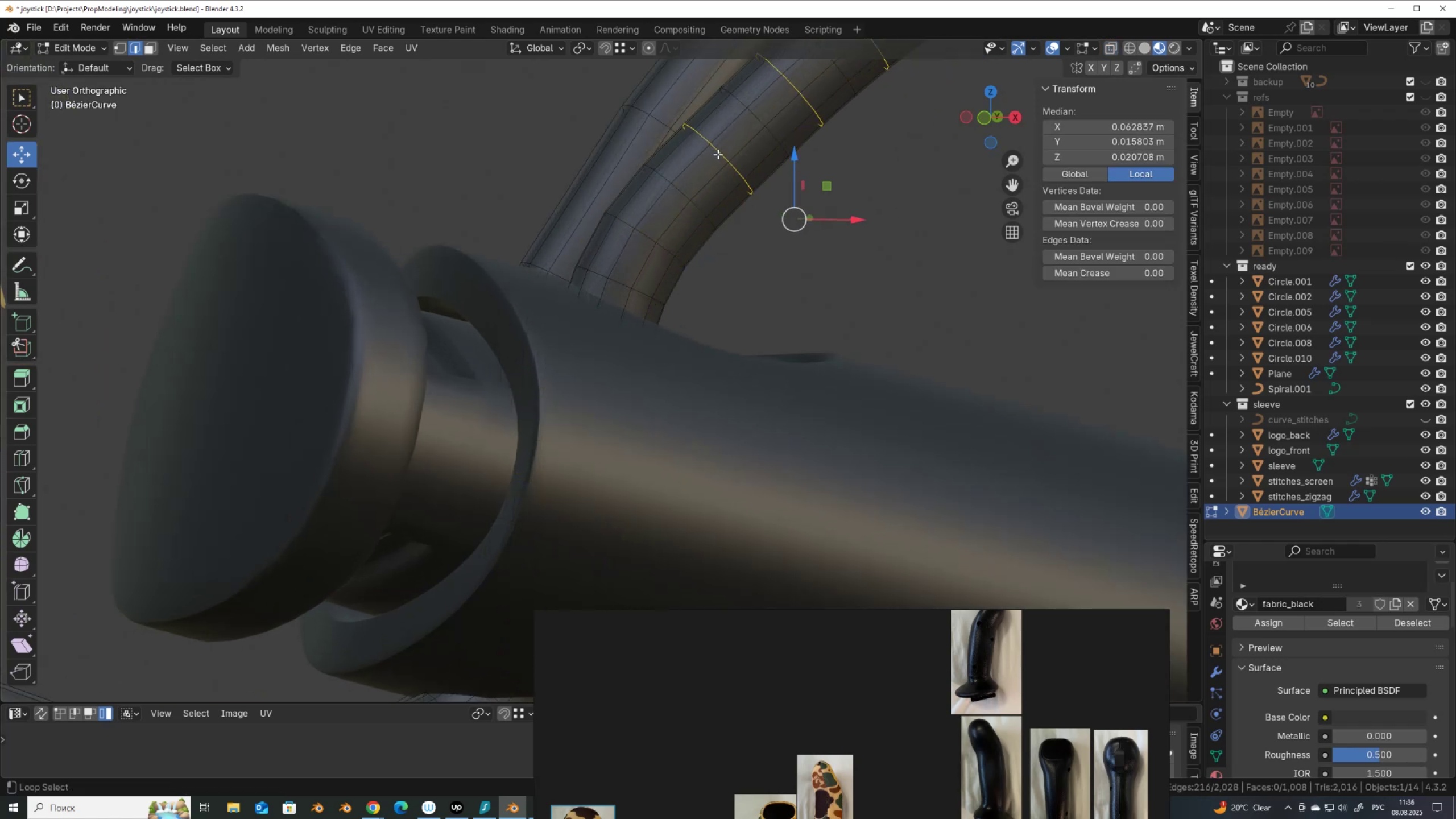 
key(Alt+Shift+AltLeft)
 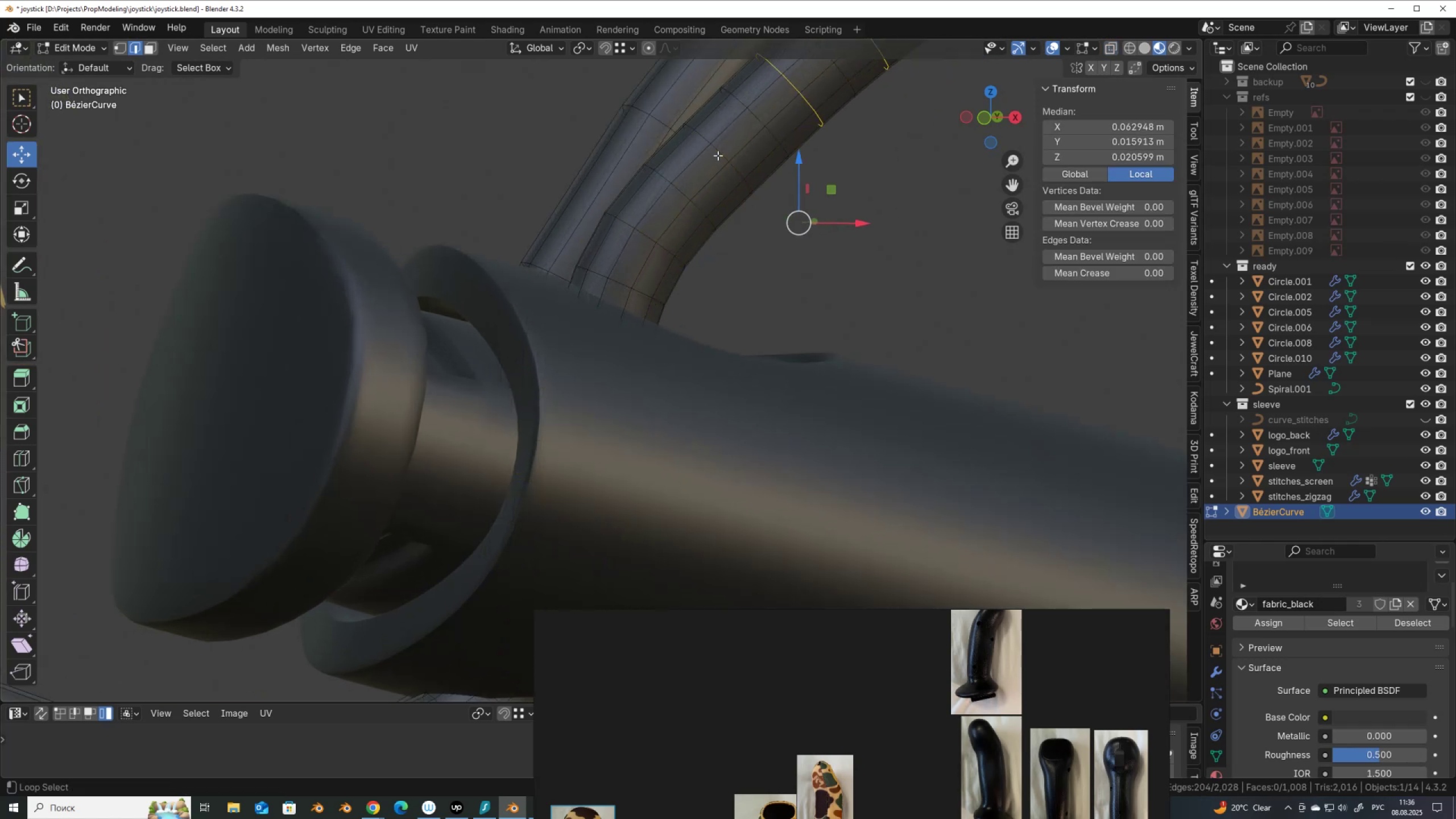 
key(Alt+Shift+ShiftLeft)
 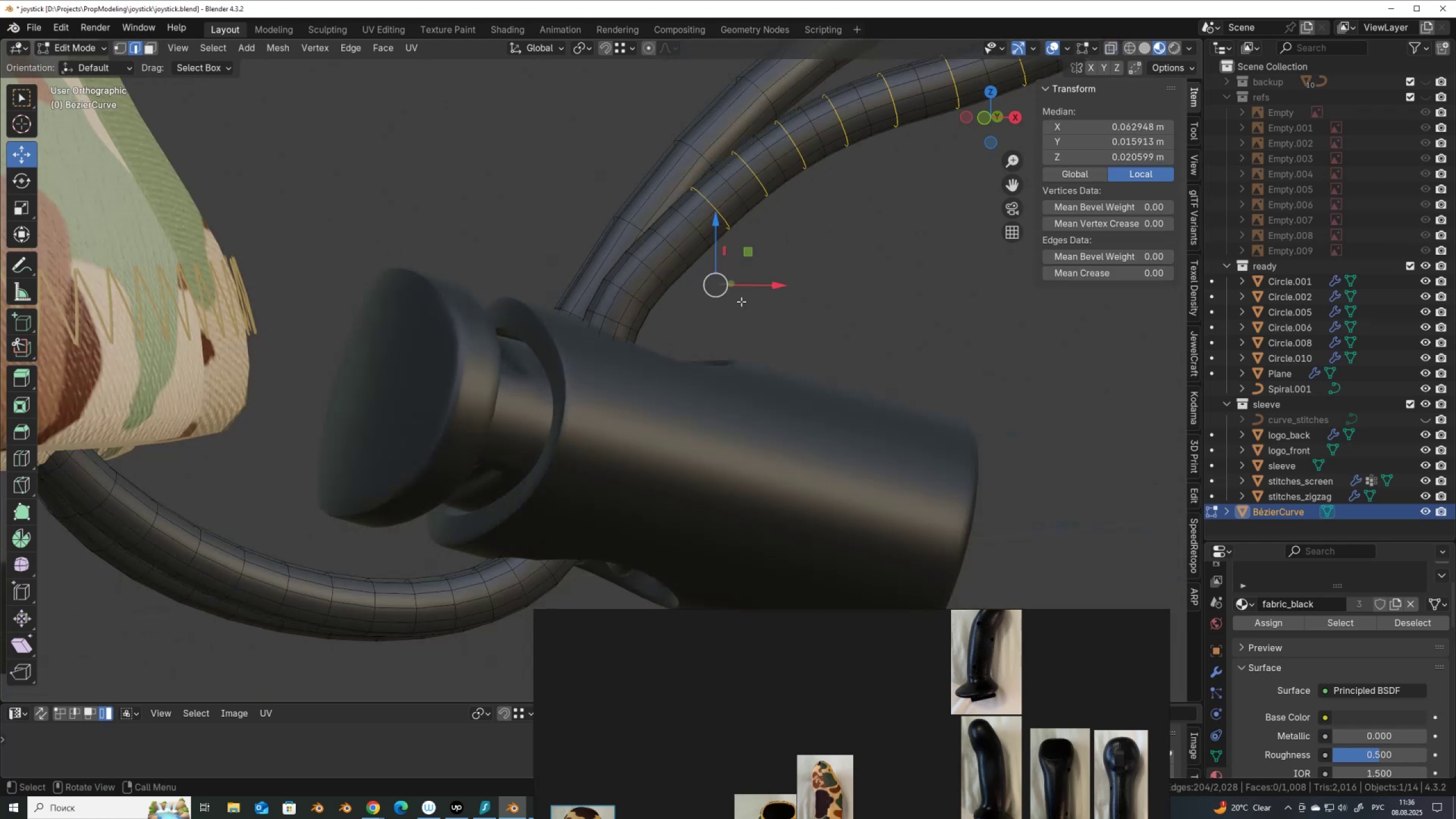 
key(Alt+Shift+AltLeft)
 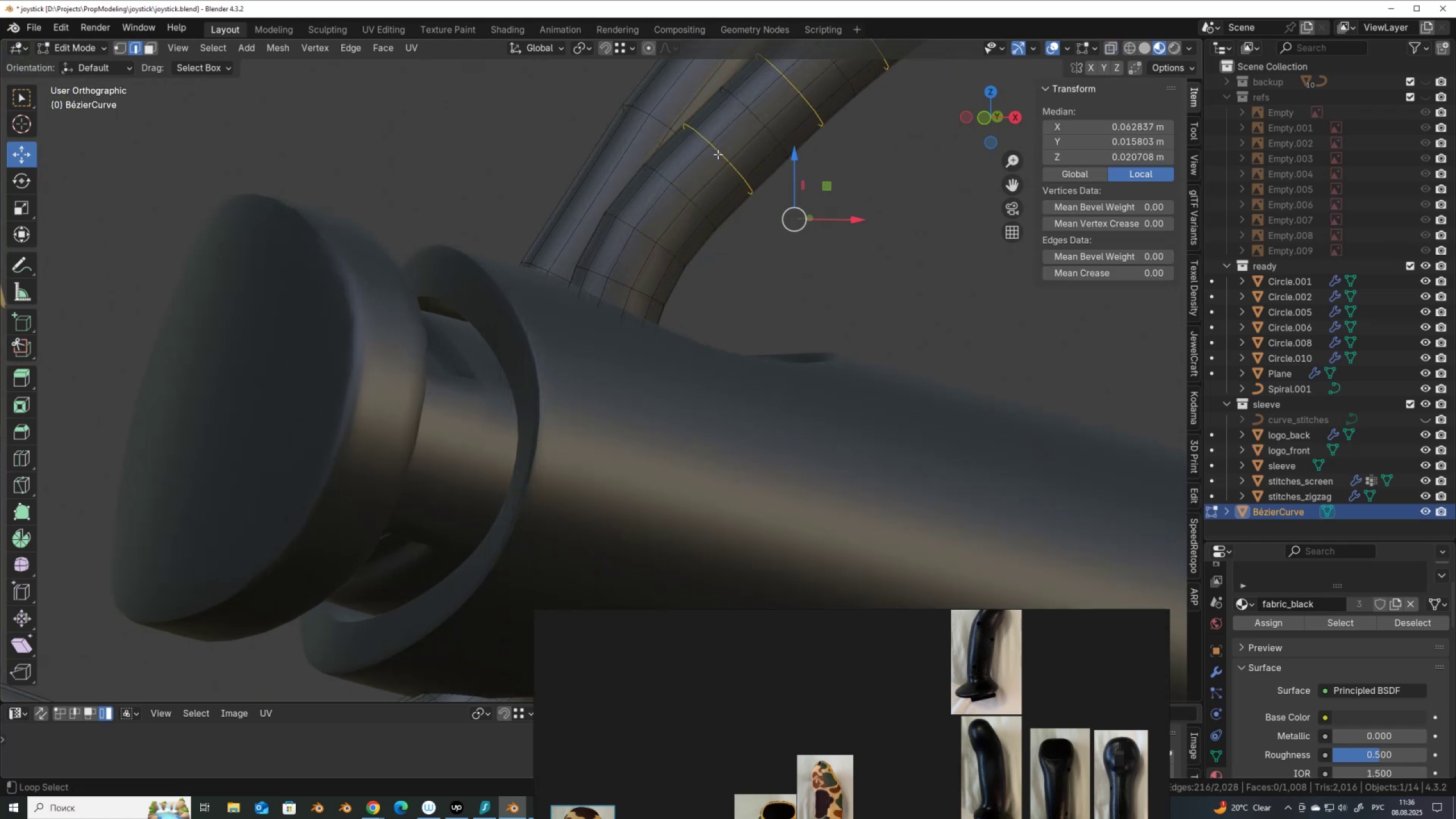 
key(Alt+Shift+ShiftLeft)
 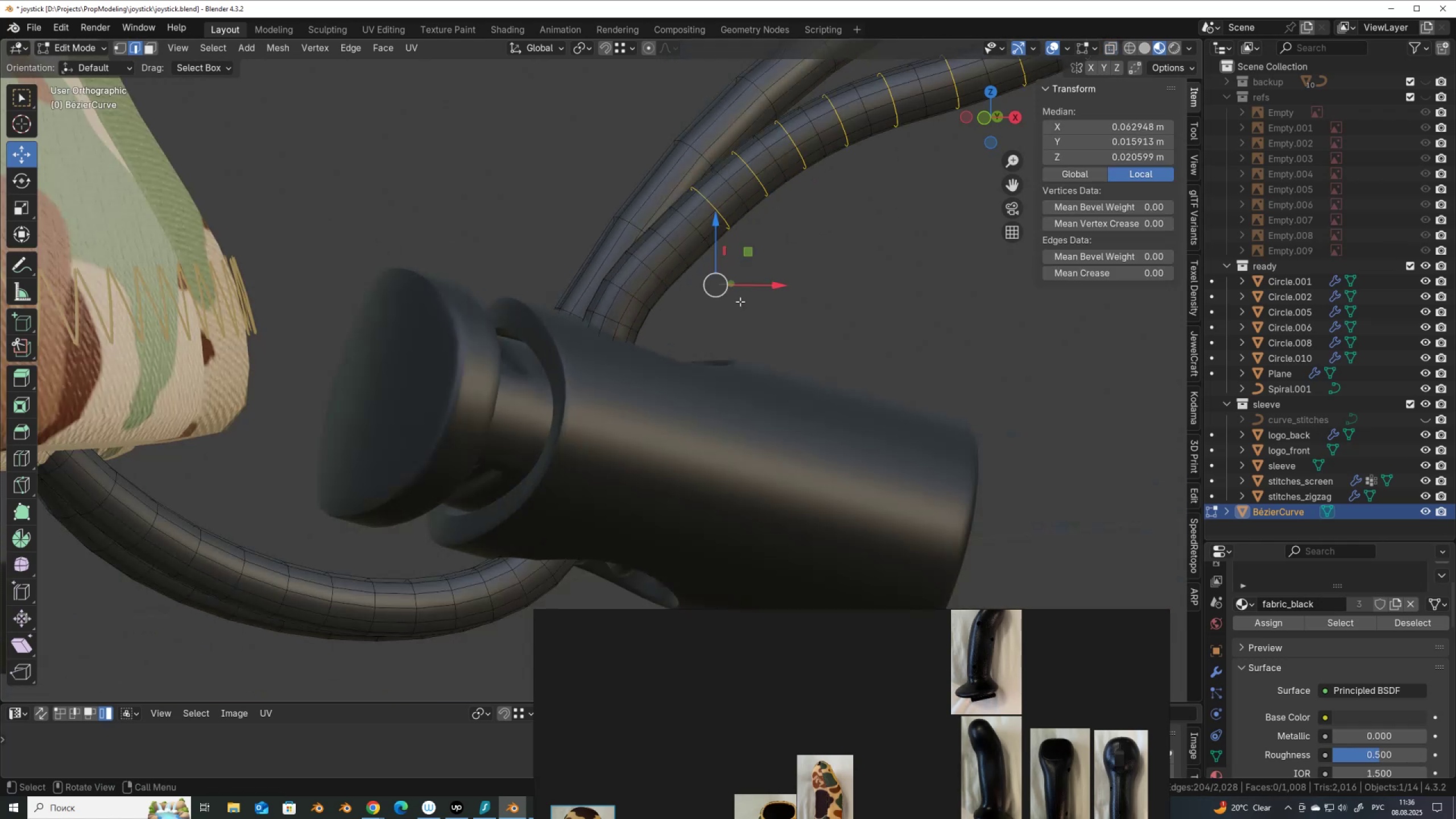 
key(Alt+Shift+AltLeft)
 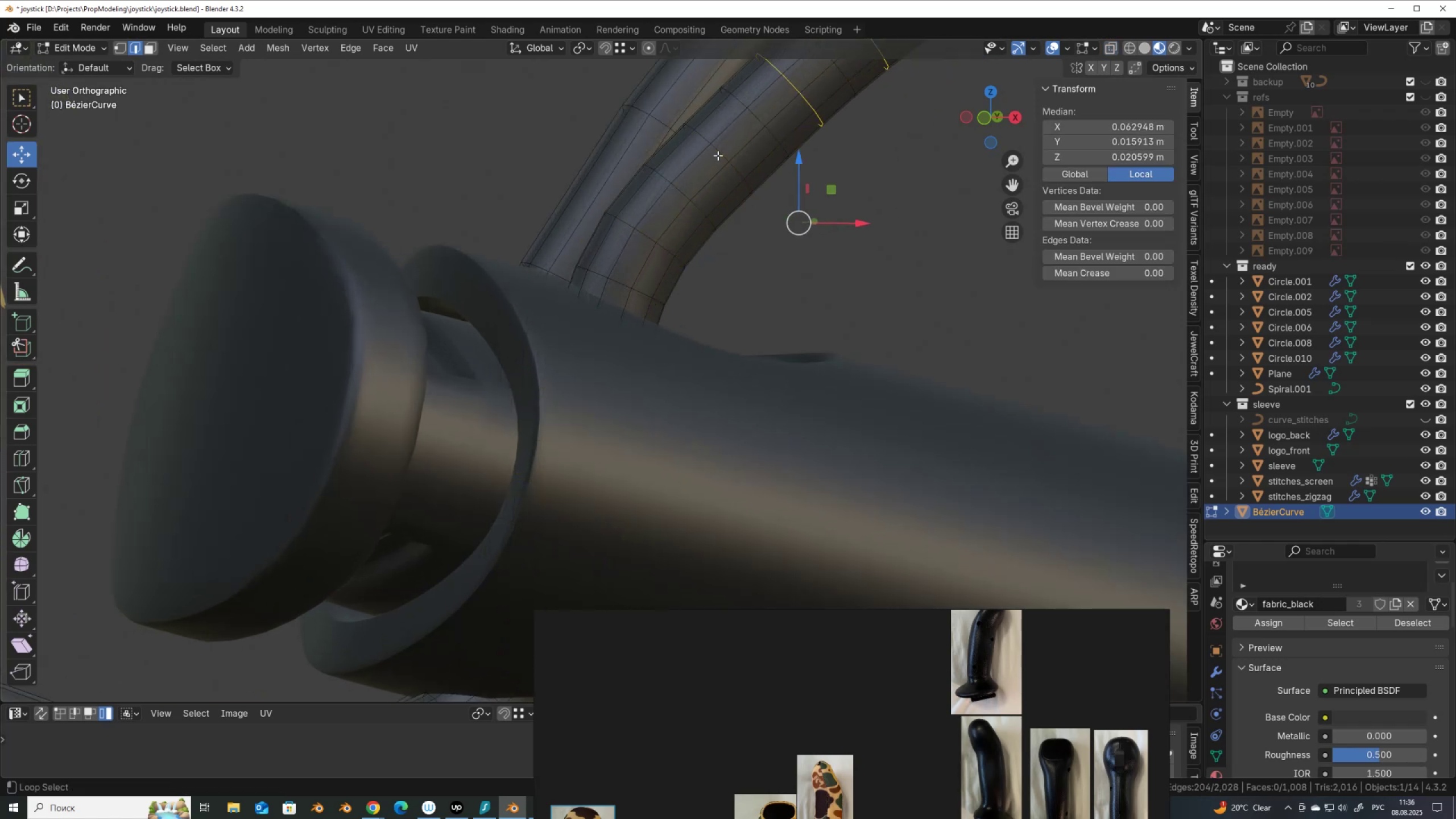 
left_click([717, 154])
 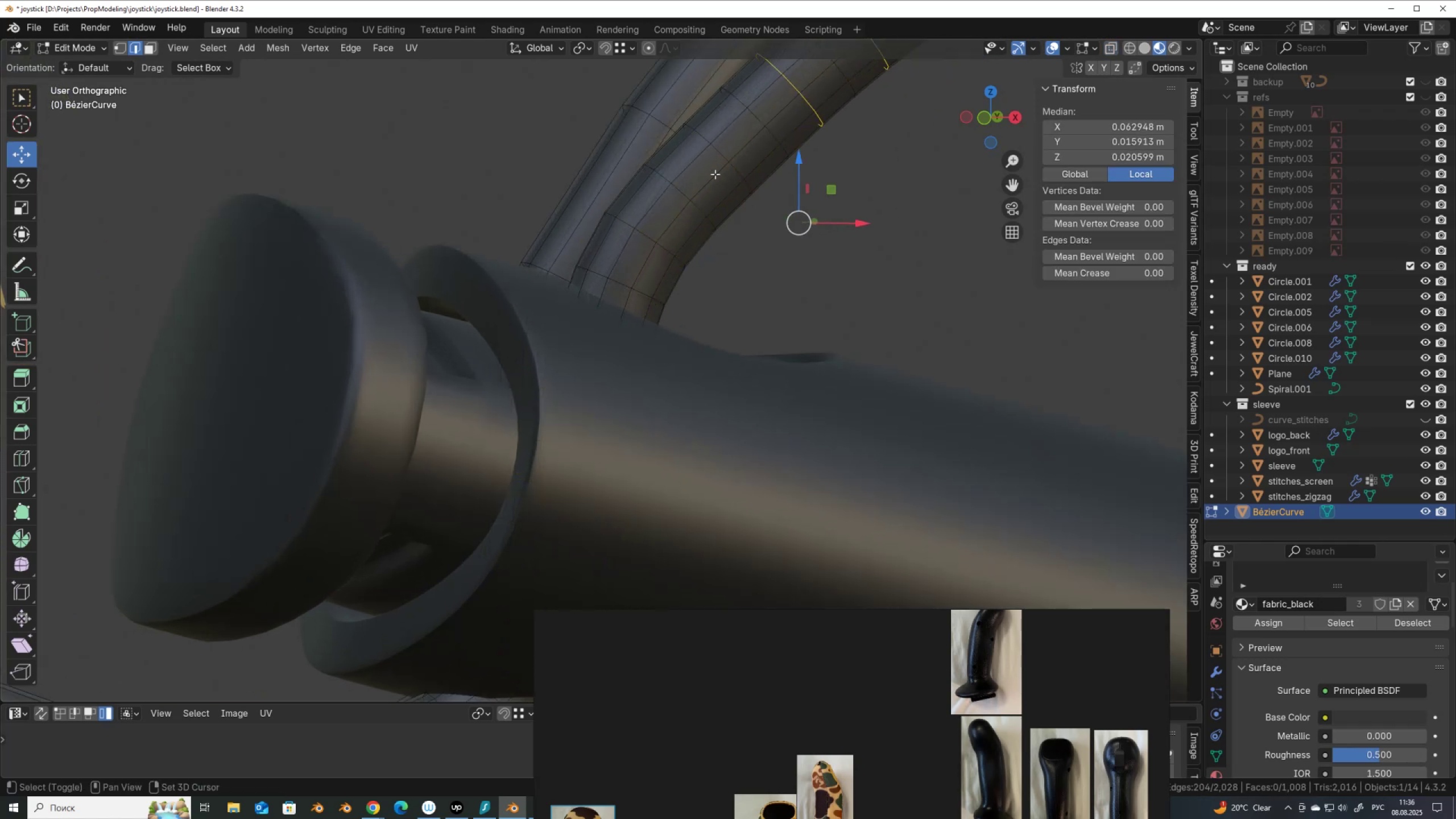 
key(Alt+Shift+AltLeft)
 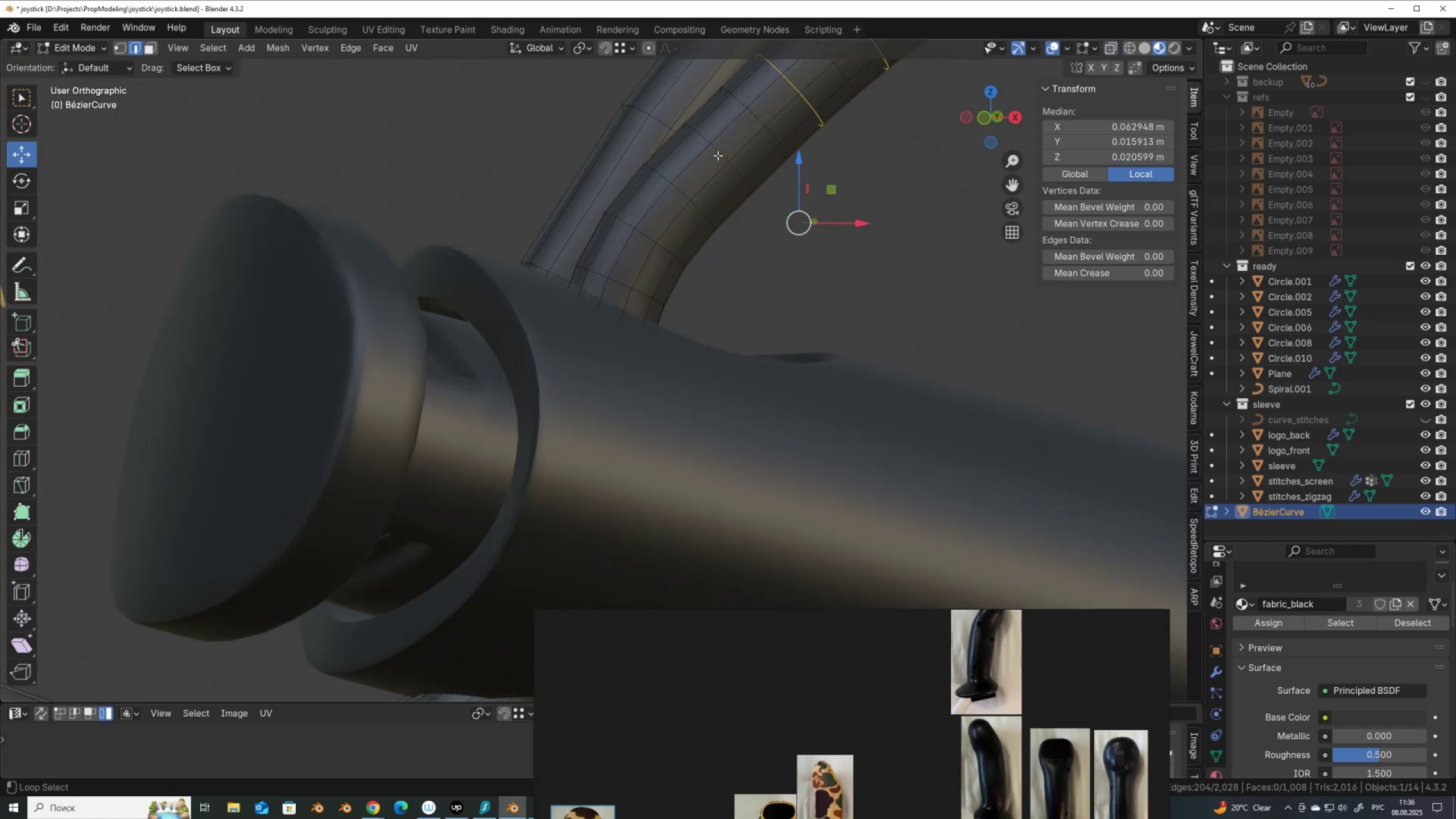 
key(Alt+Shift+ShiftLeft)
 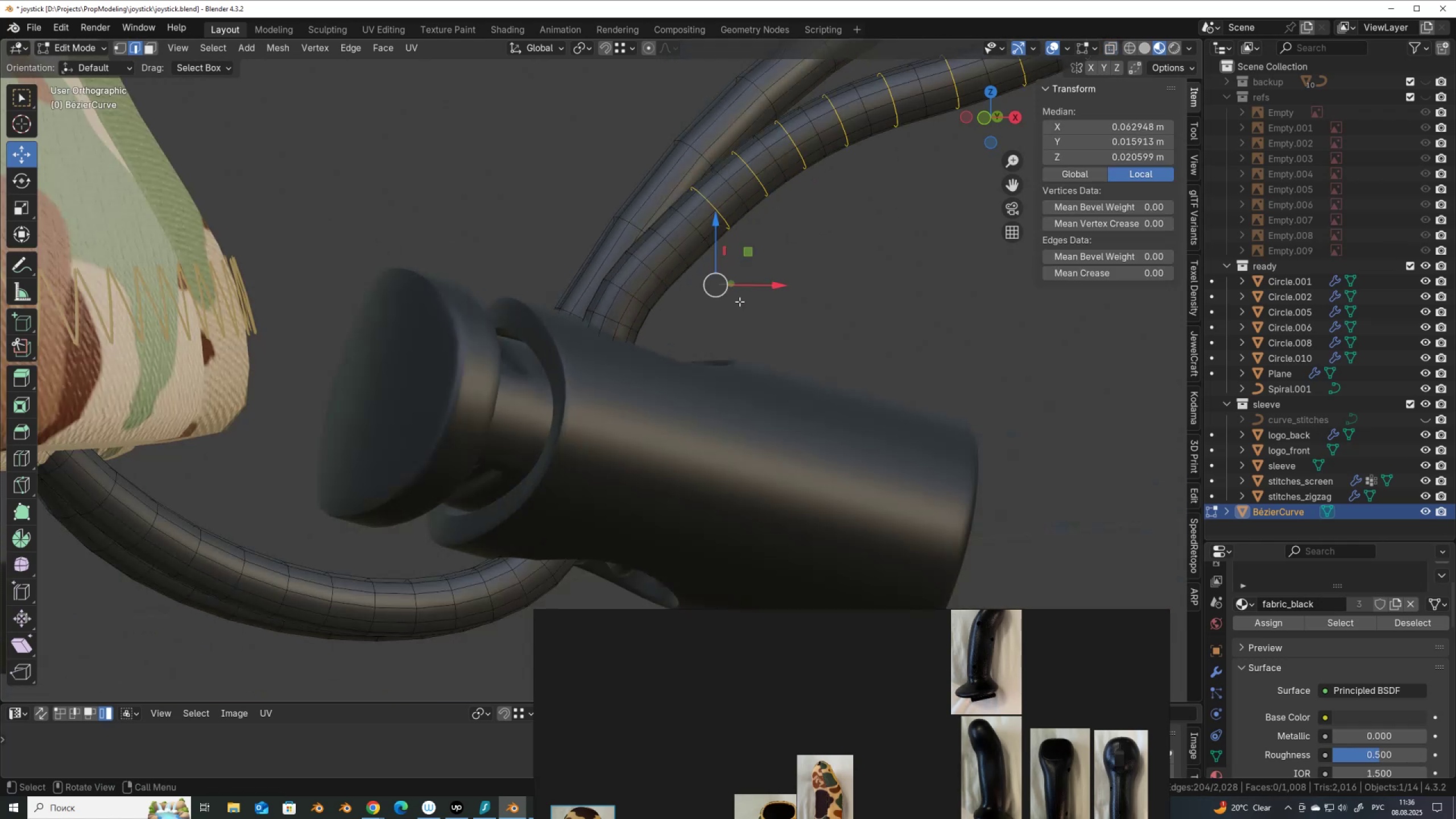 
key(Alt+Shift+AltLeft)
 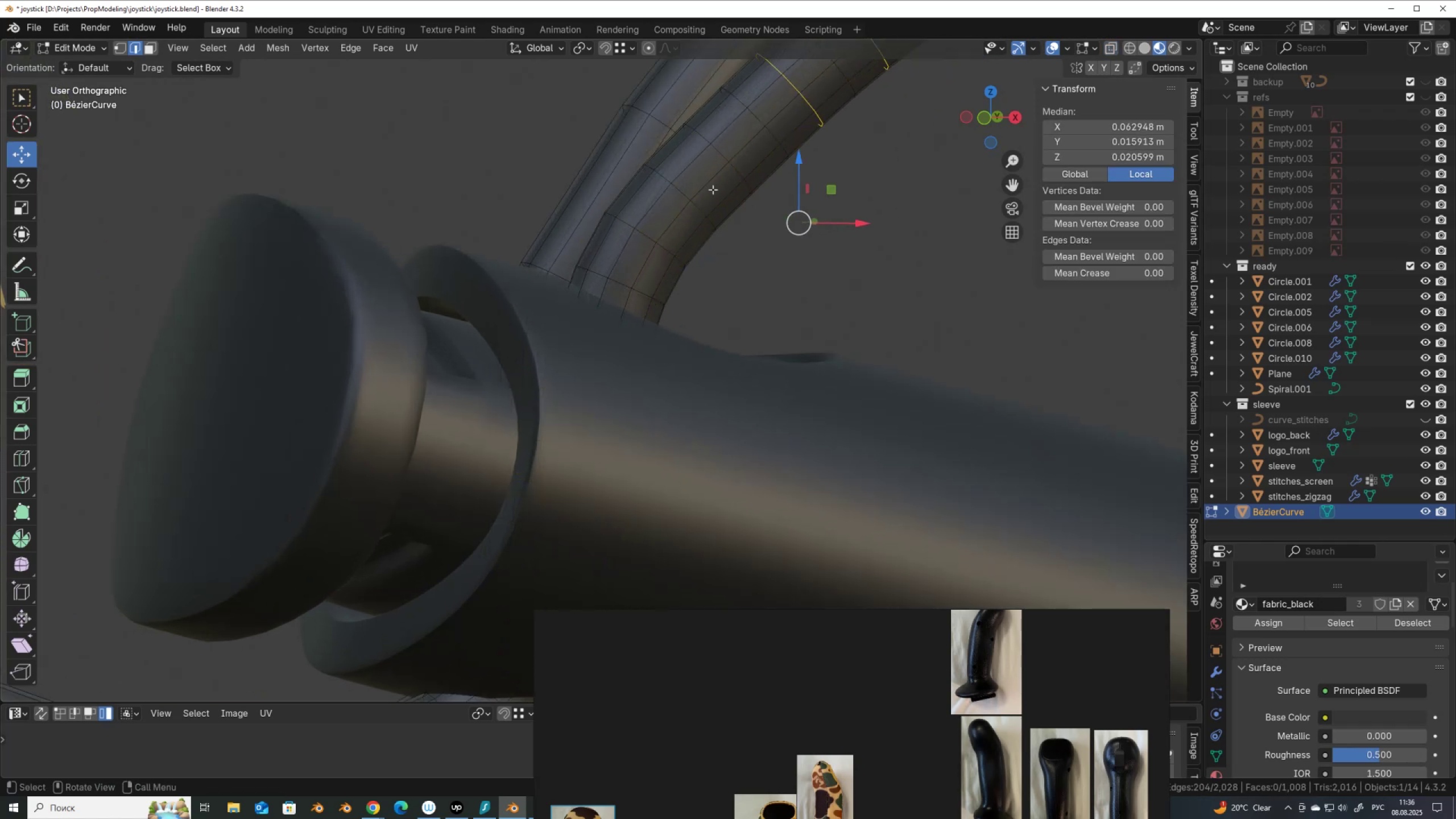 
key(Alt+Shift+ShiftLeft)
 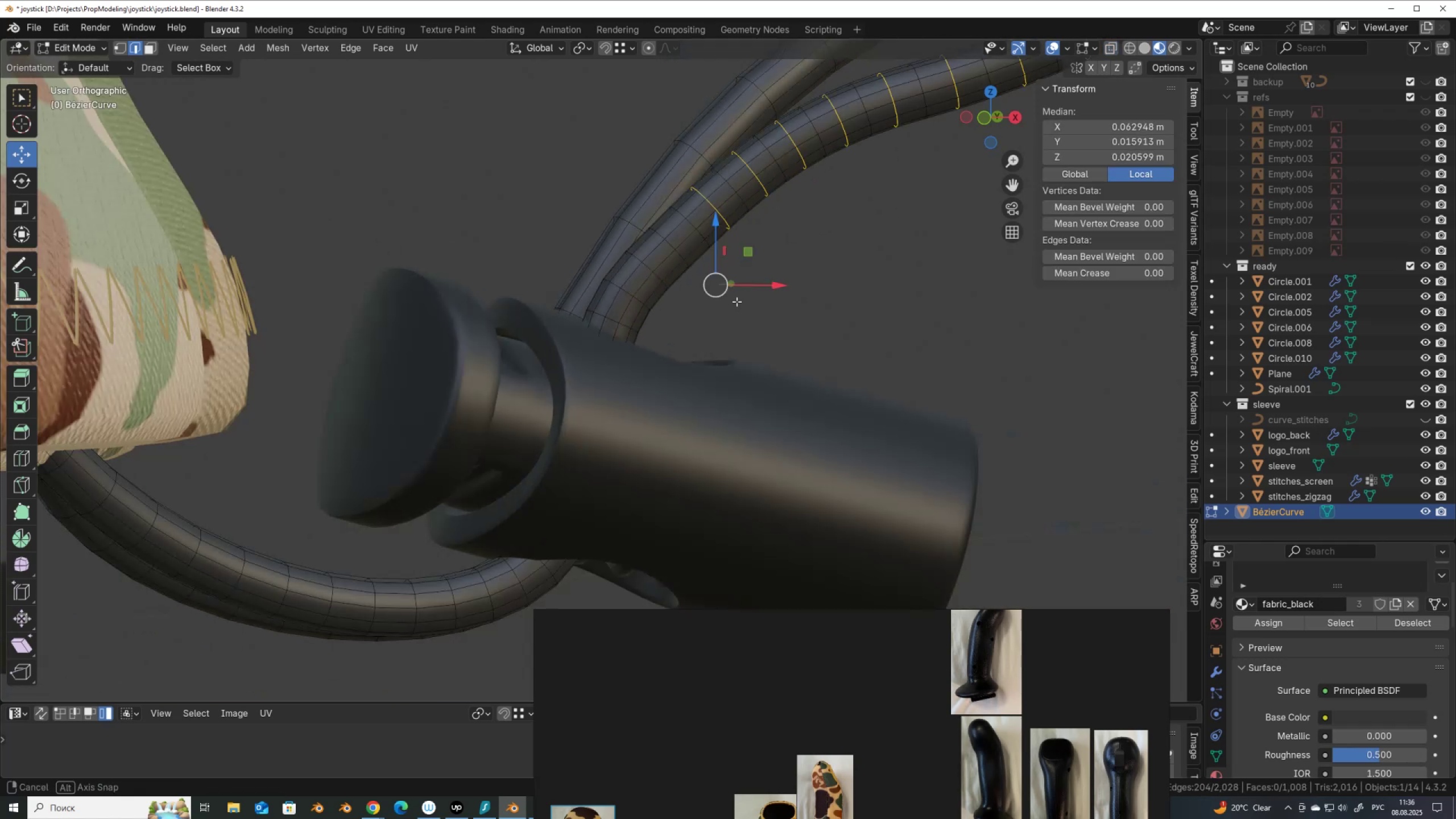 
scroll: coordinate [767, 308], scroll_direction: down, amount: 6.0
 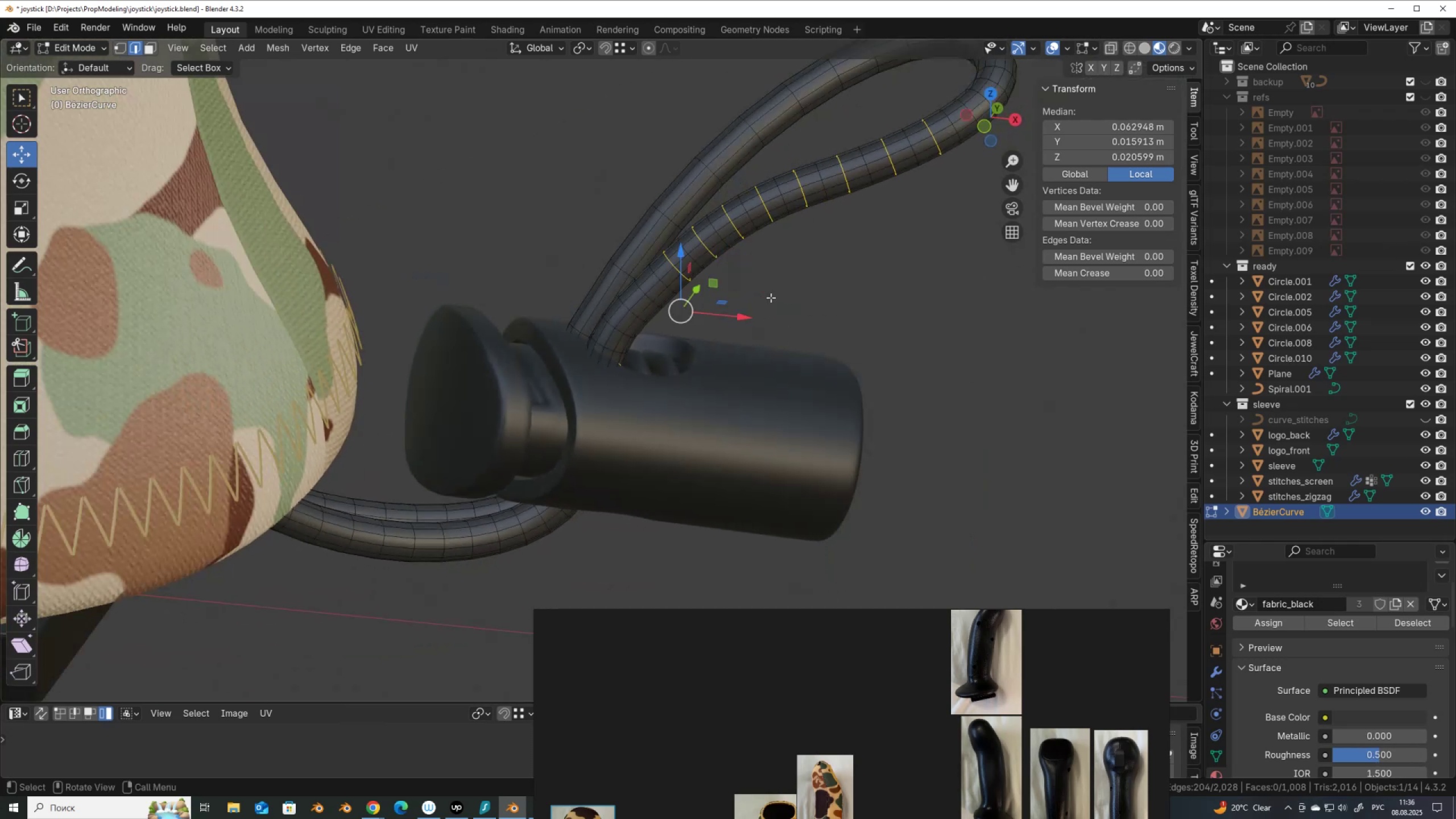 
hold_key(key=ShiftLeft, duration=0.35)
 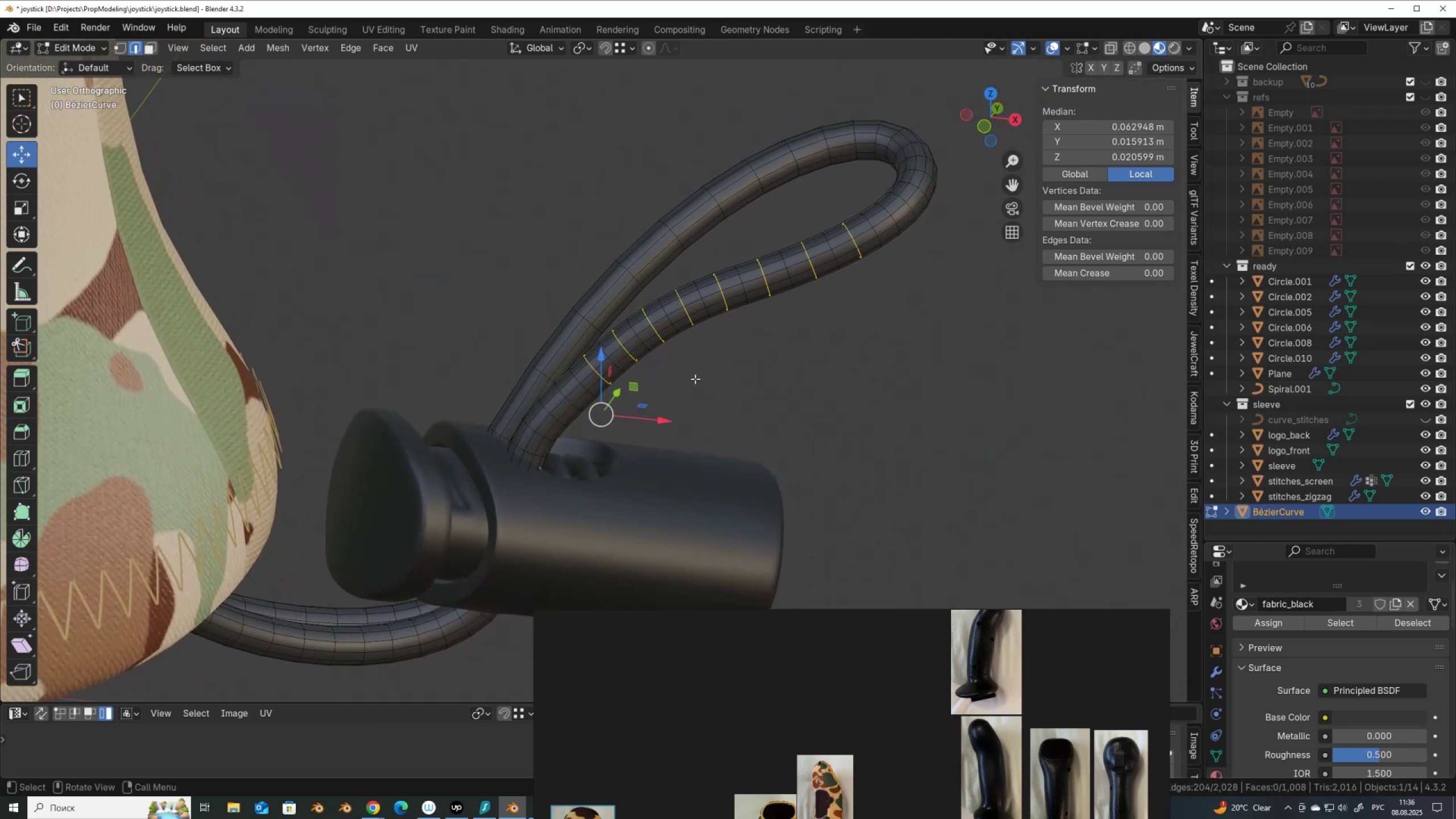 
key(Control+X)
 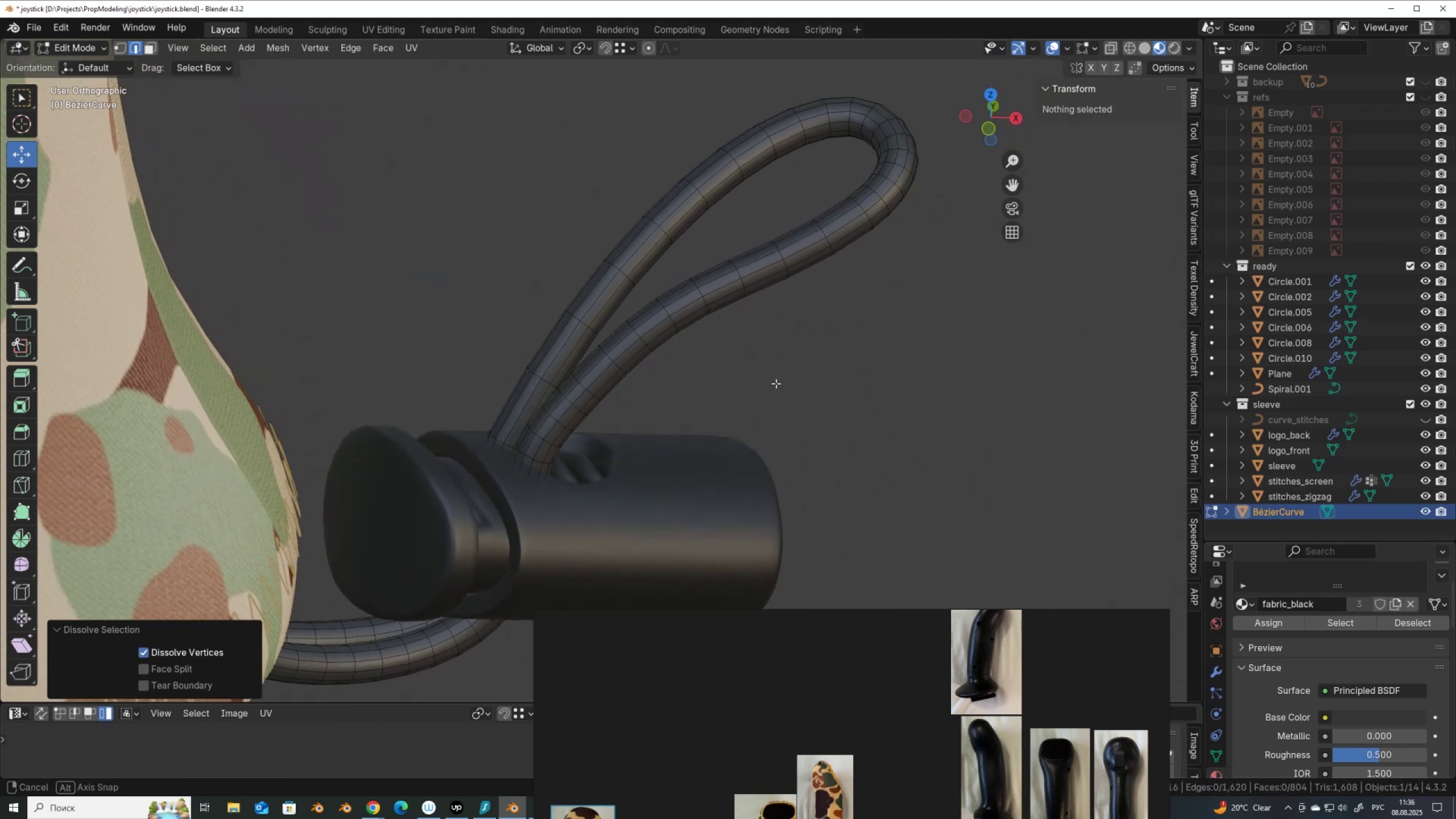 
key(Tab)
 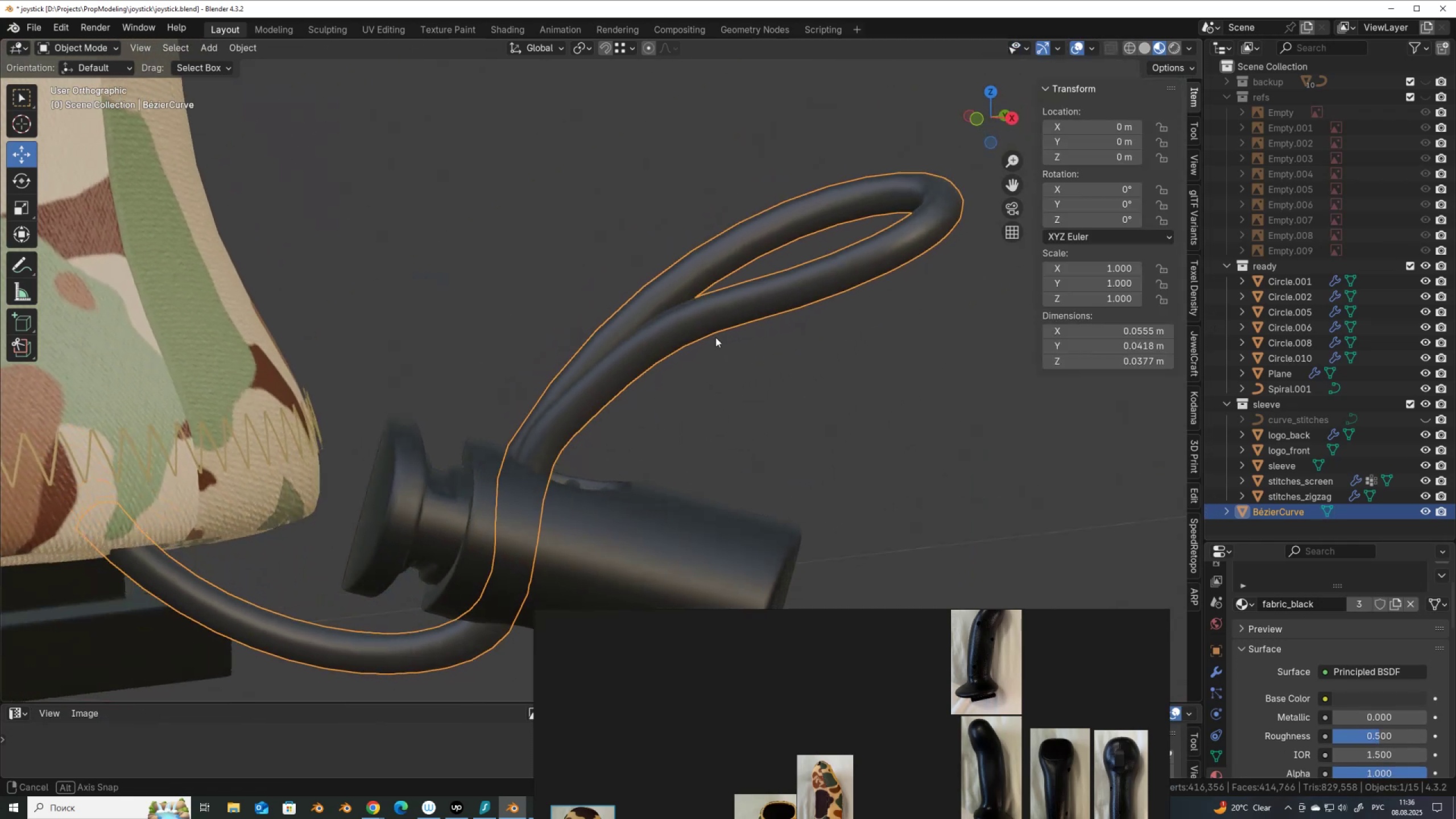 
key(Tab)
 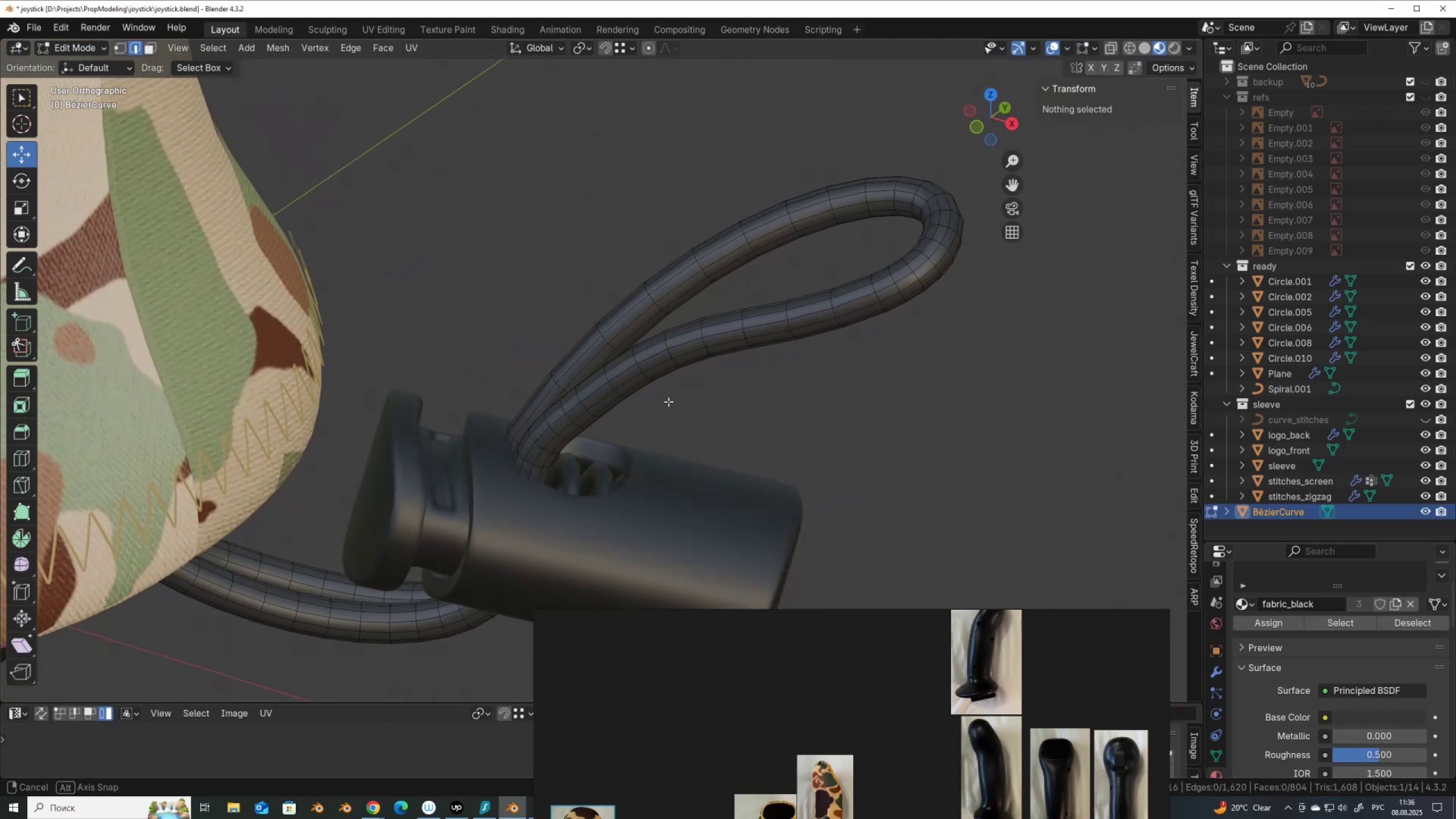 
hold_key(key=AltLeft, duration=0.5)
left_click([646, 314])
 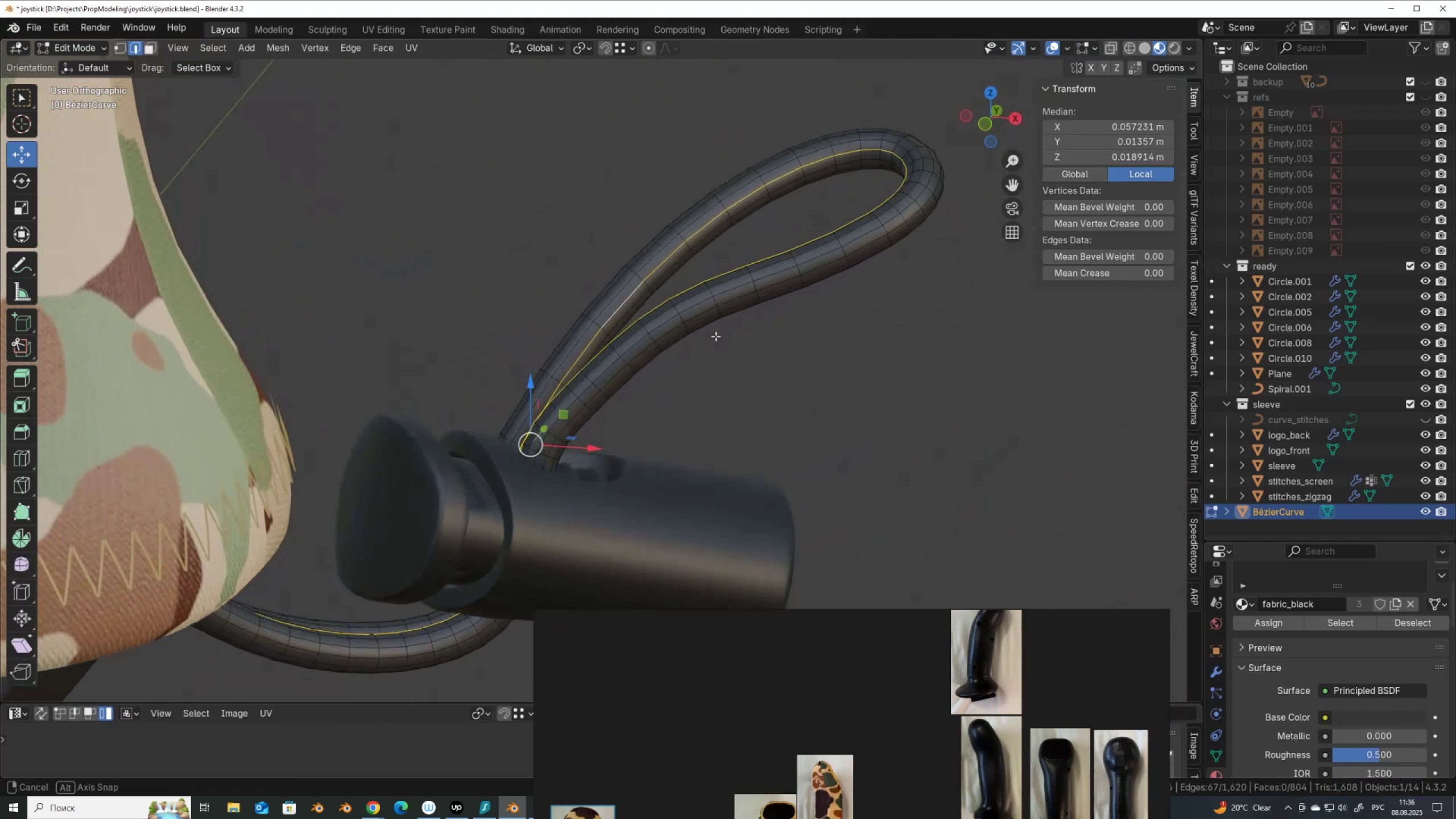 
hold_key(key=AltLeft, duration=0.62)
left_click([669, 280])
 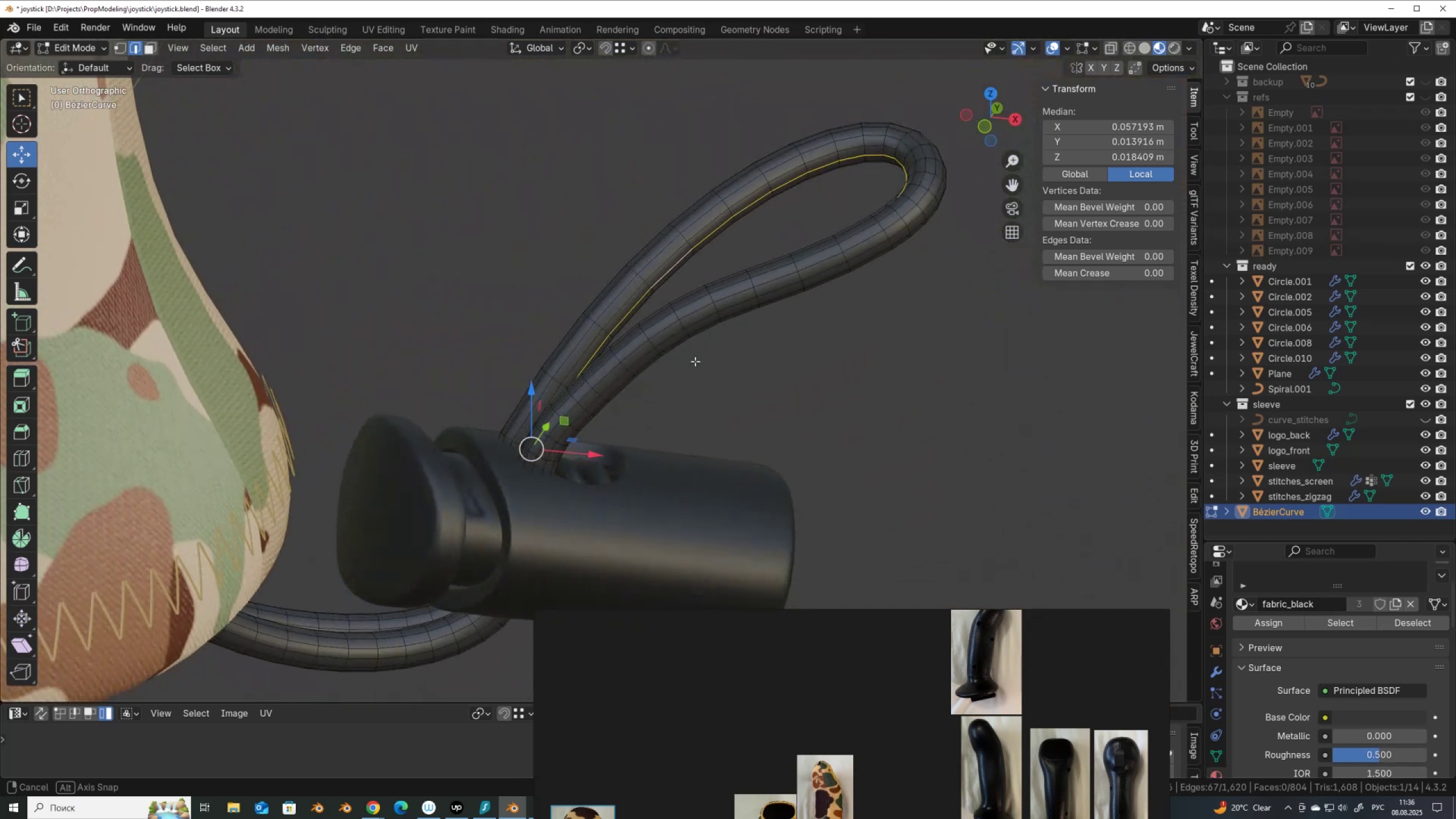 
right_click([717, 323])
 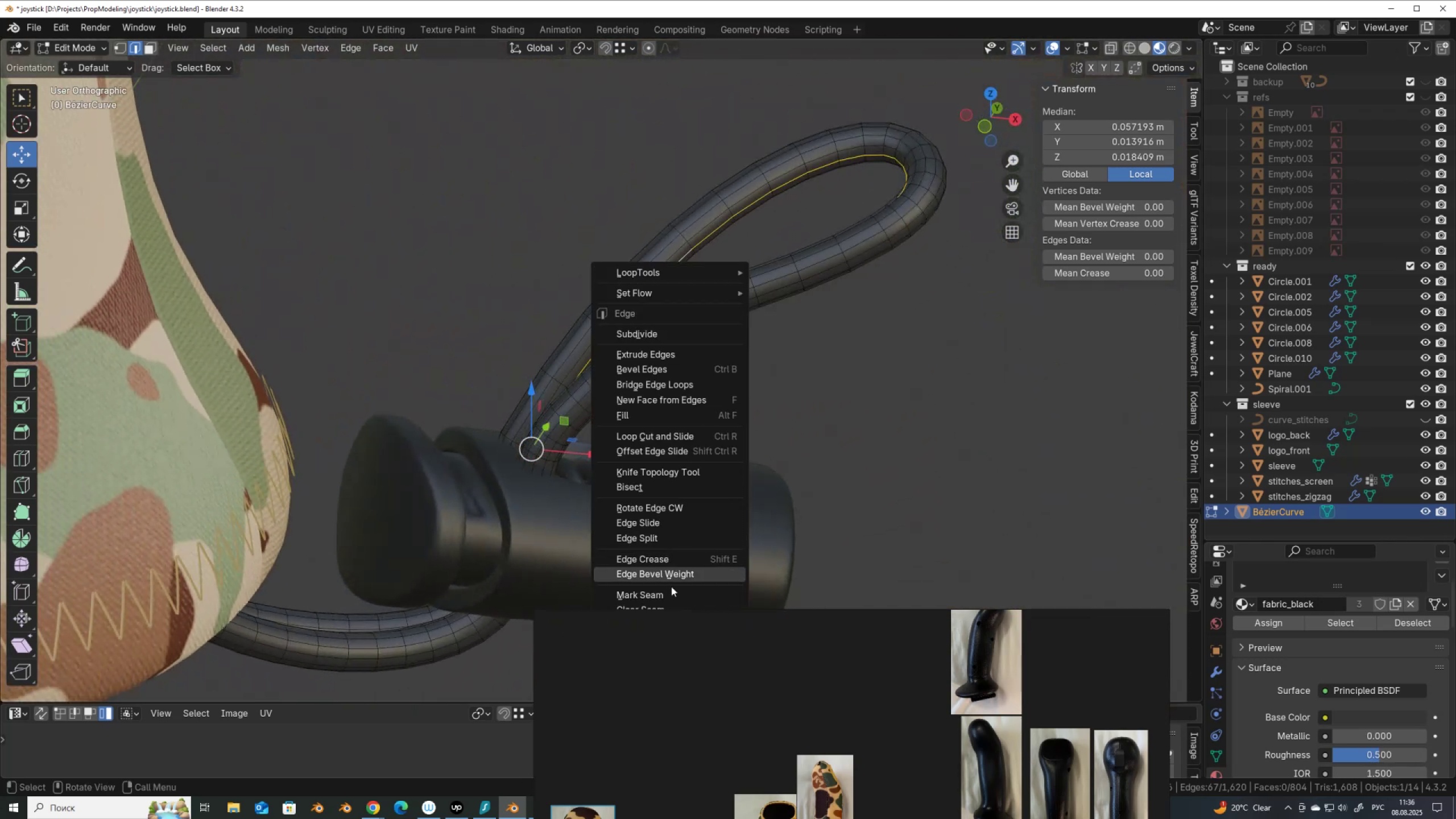 
left_click([672, 593])
 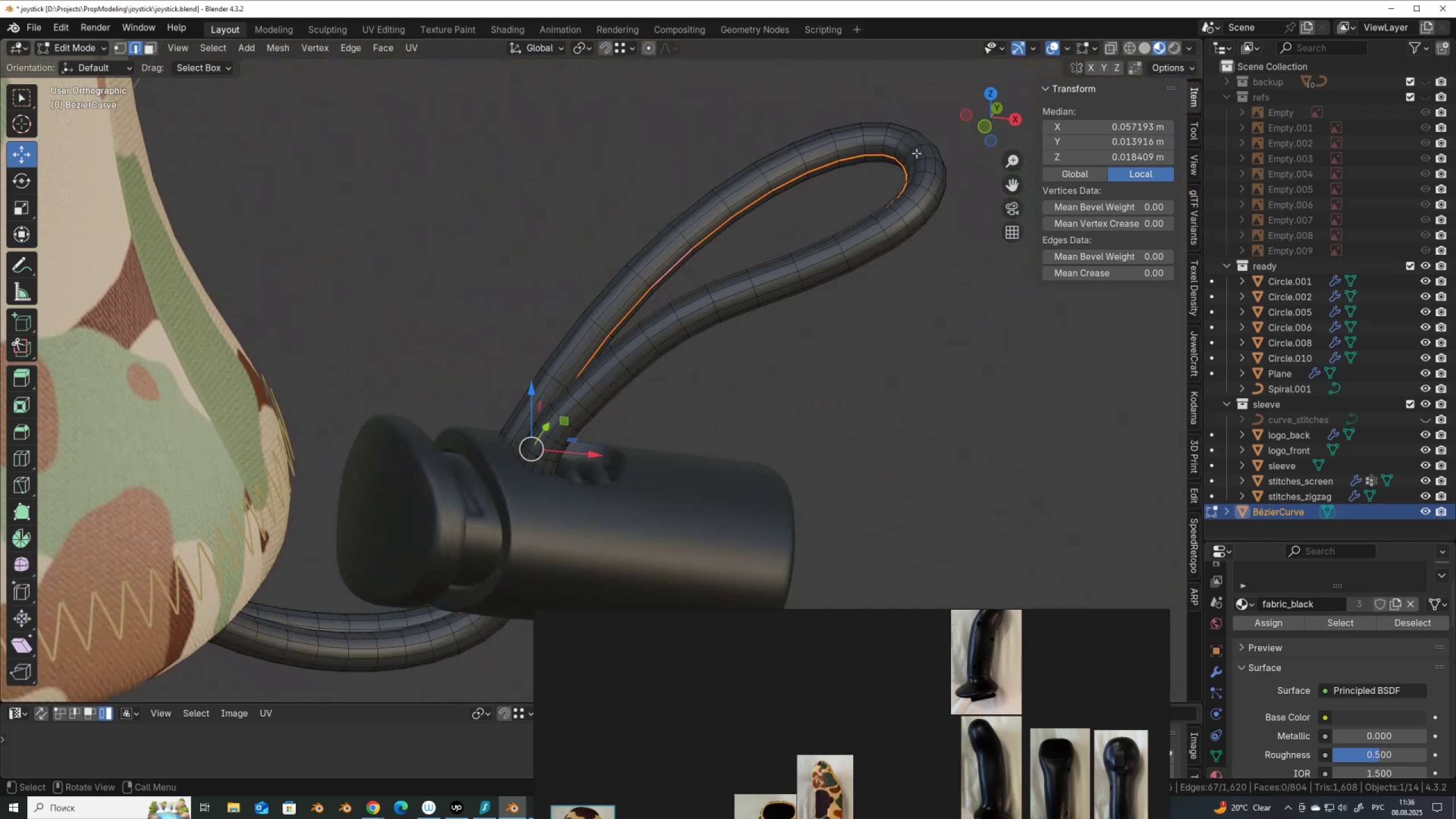 
hold_key(key=AltLeft, duration=0.79)
left_click([906, 135])
 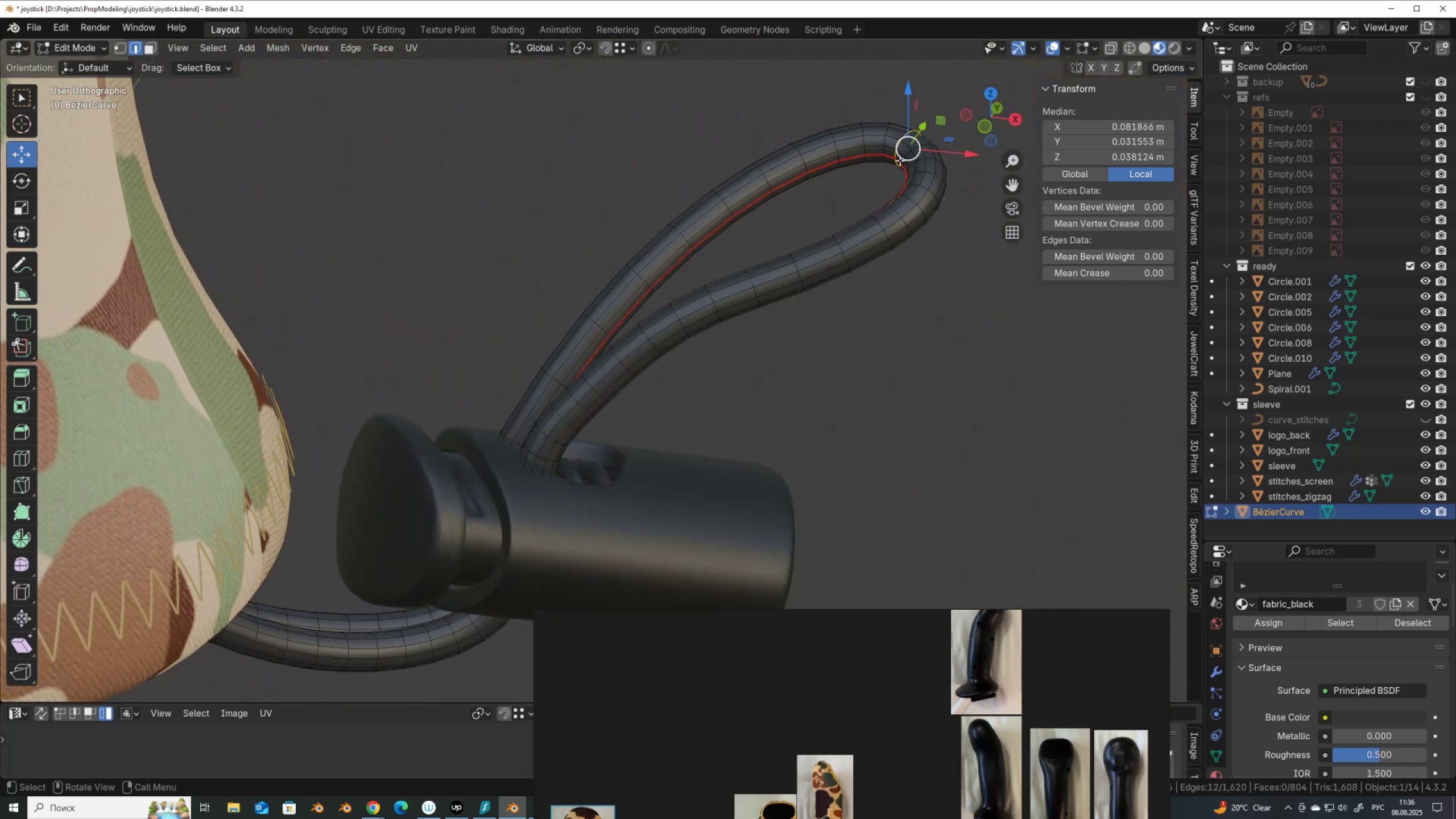 
scroll: coordinate [892, 183], scroll_direction: down, amount: 3.0
 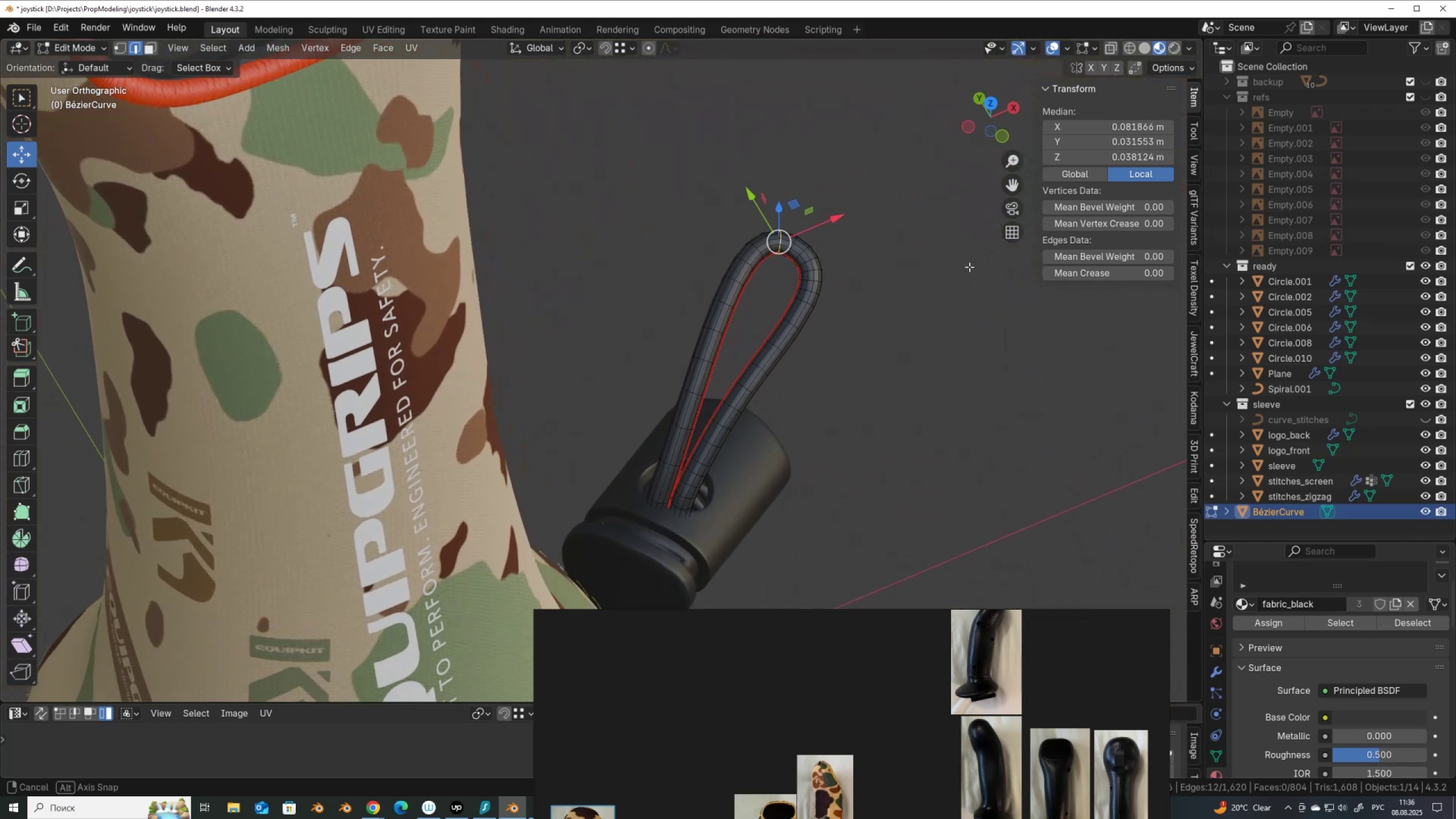 
key(Alt+AltLeft)
 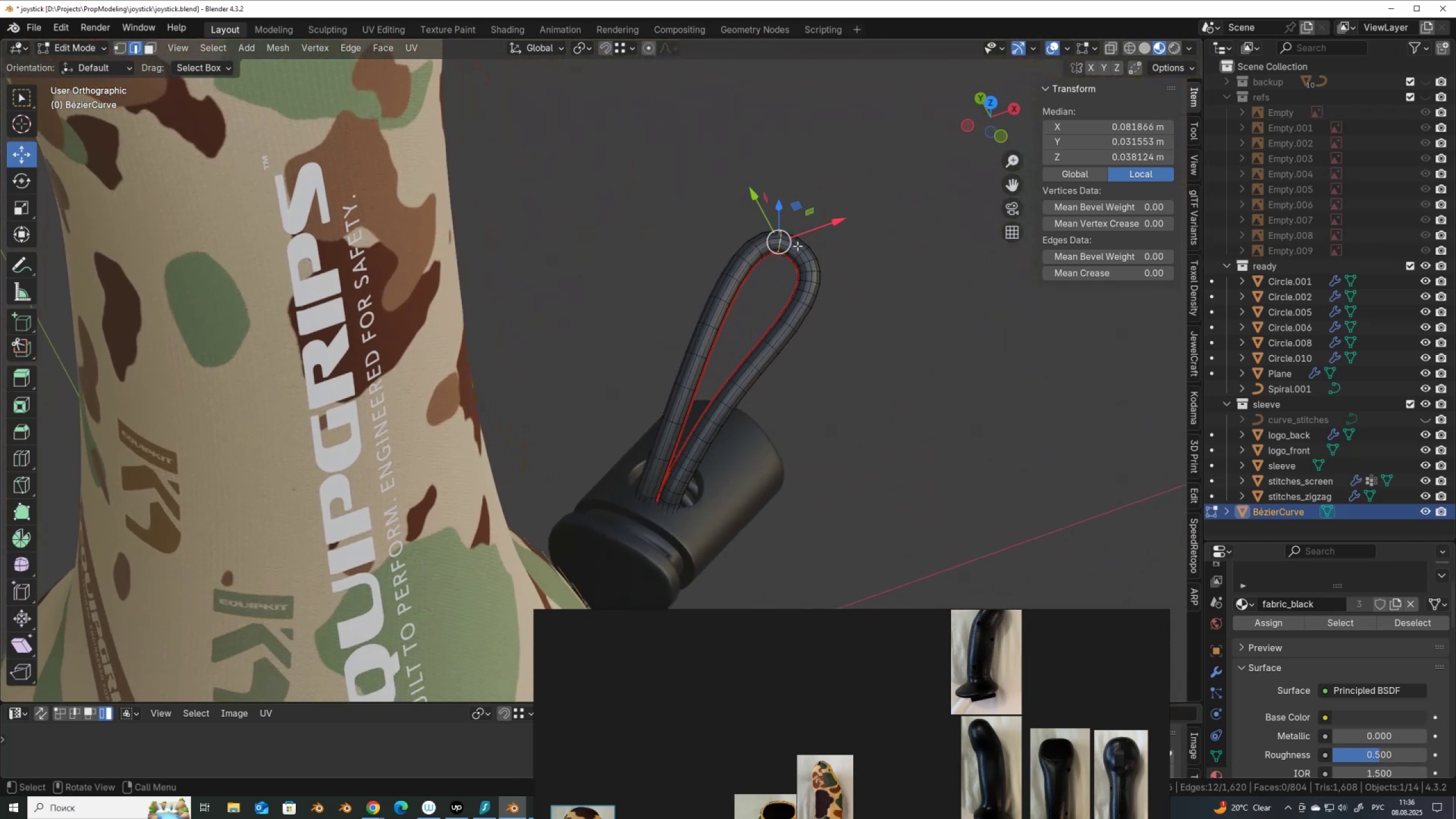 
scroll: coordinate [797, 247], scroll_direction: up, amount: 3.0
 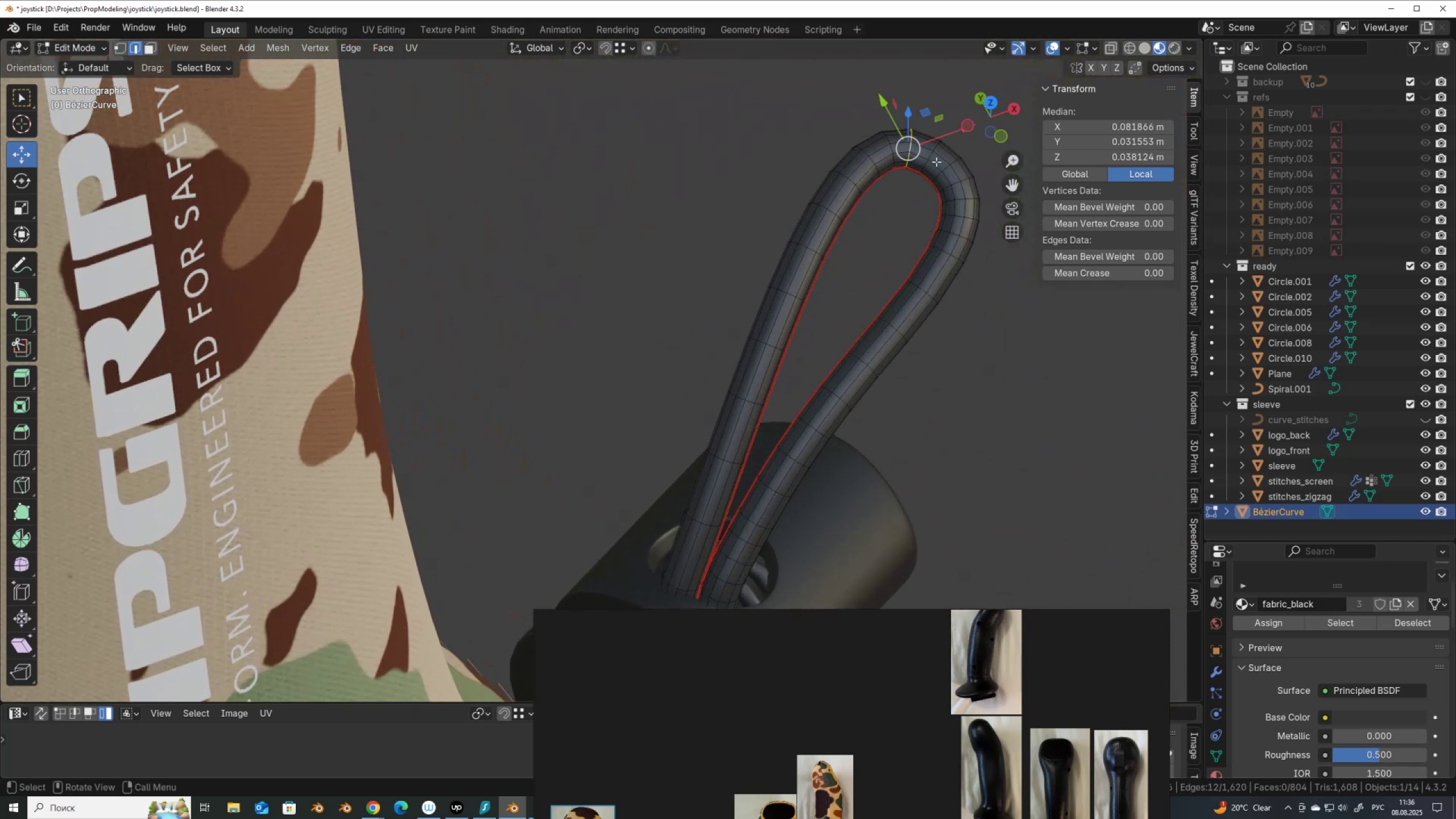 
hold_key(key=AltLeft, duration=0.7)
left_click([930, 156])
 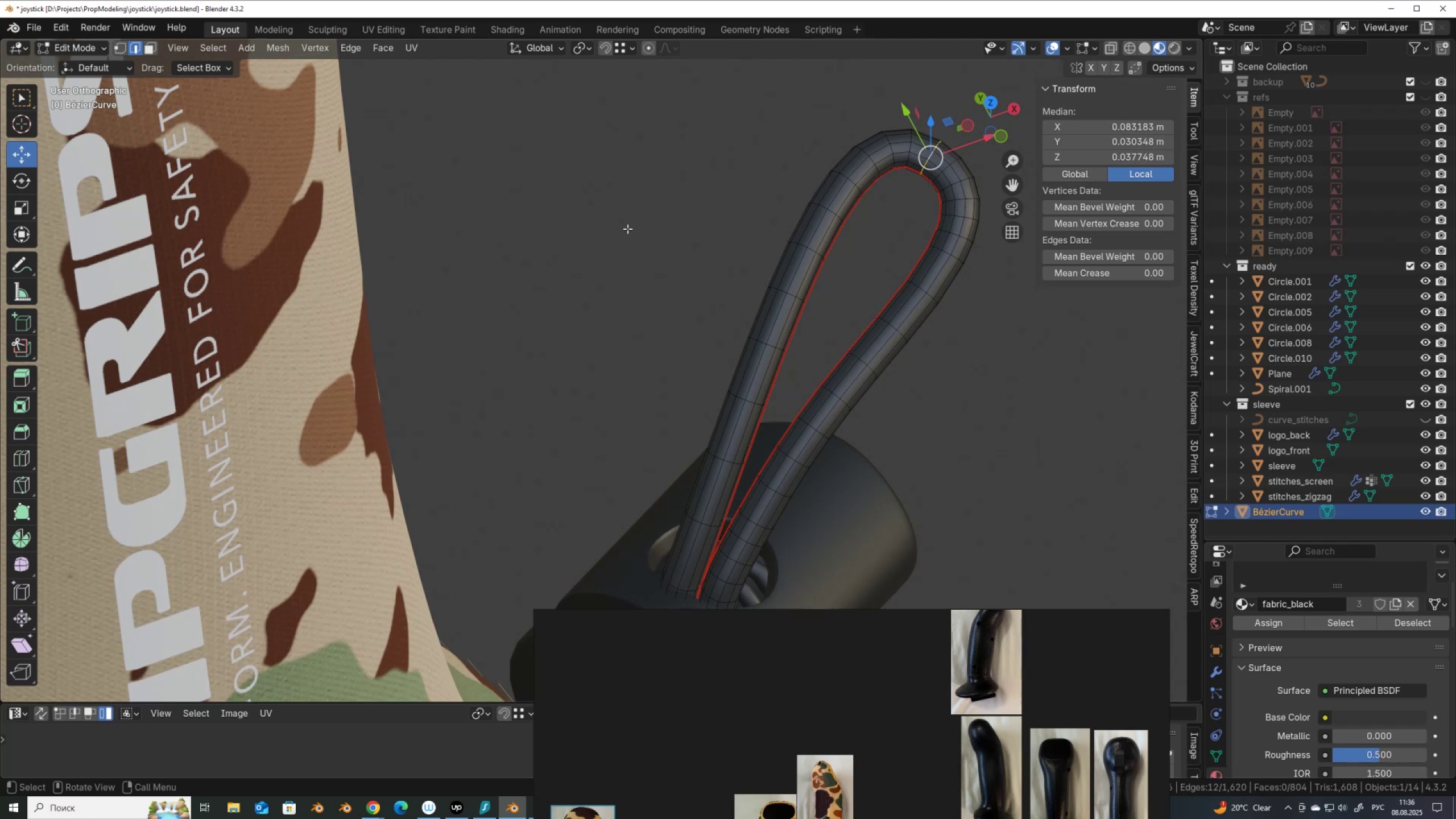 
right_click([627, 229])
 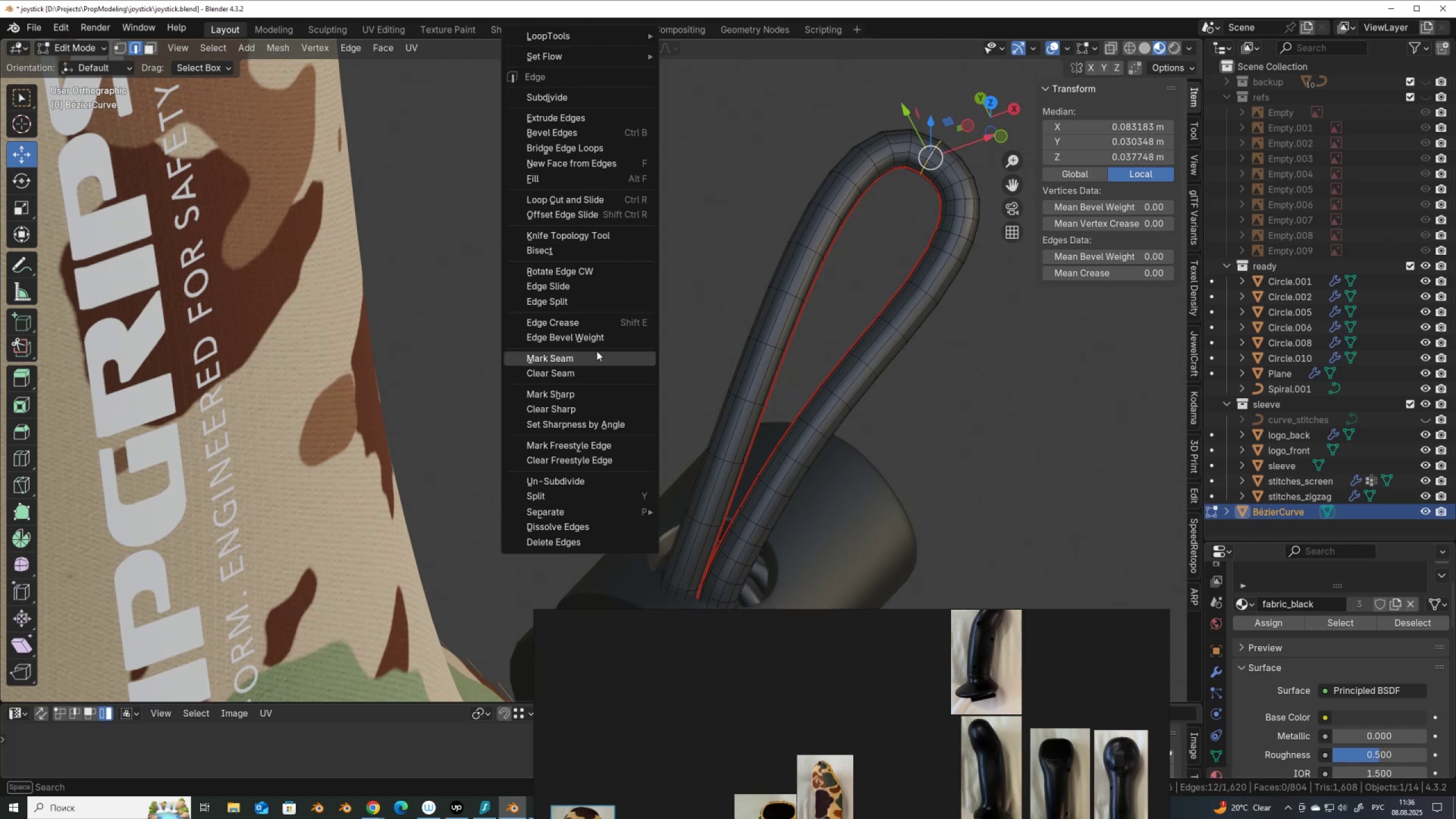 
left_click([597, 351])
 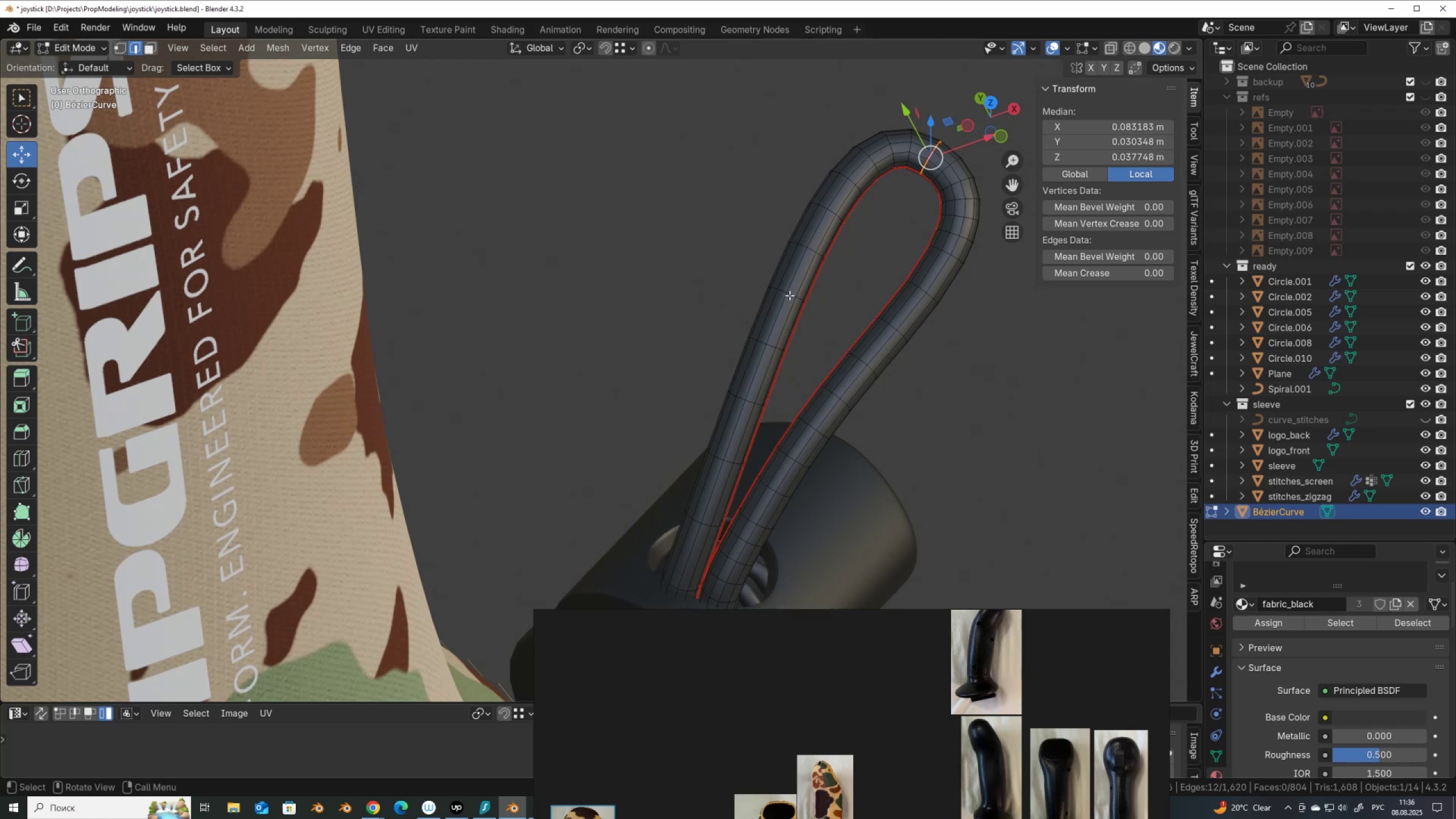 
key(A)
 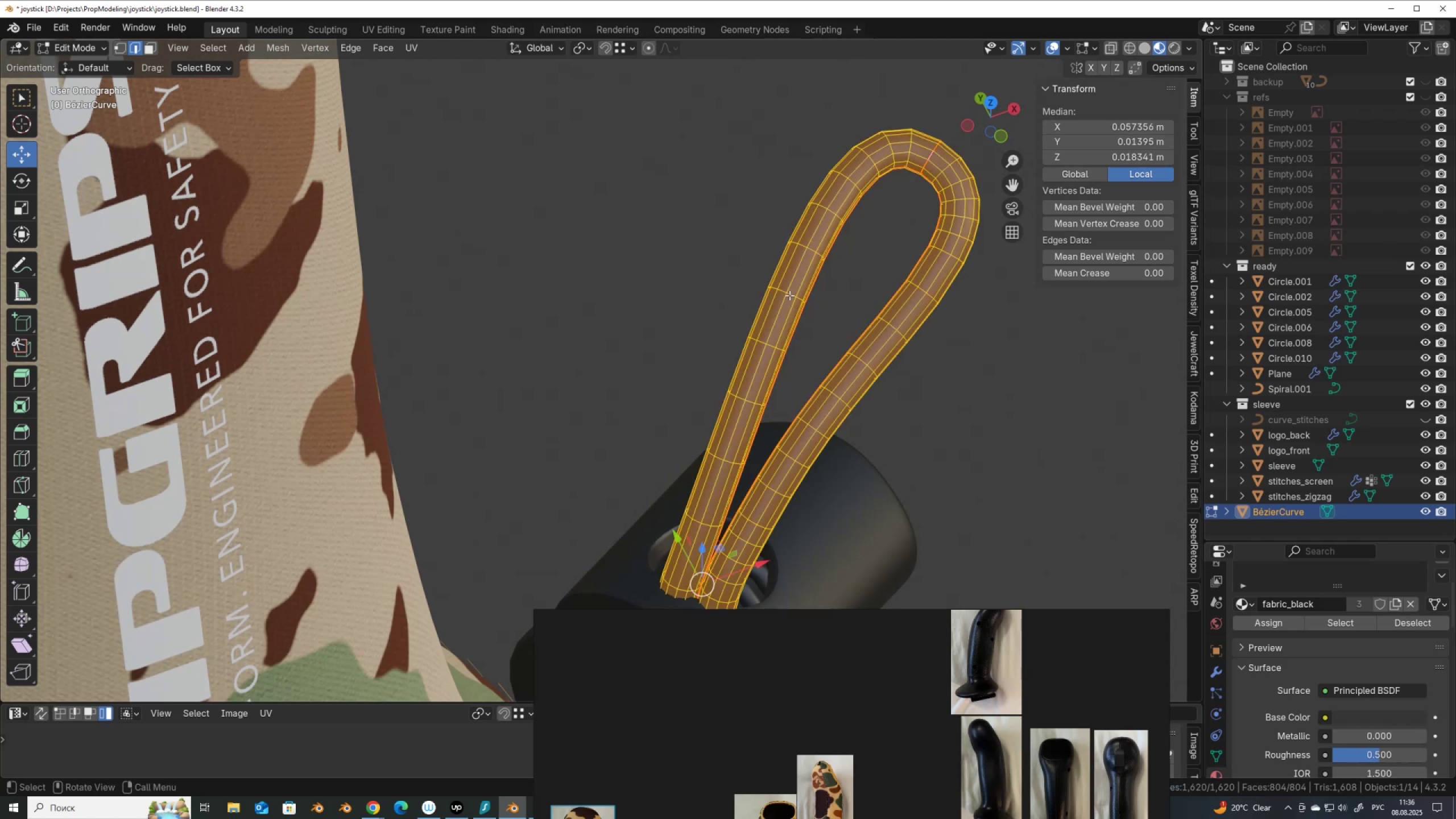 
scroll: coordinate [789, 295], scroll_direction: down, amount: 3.0
 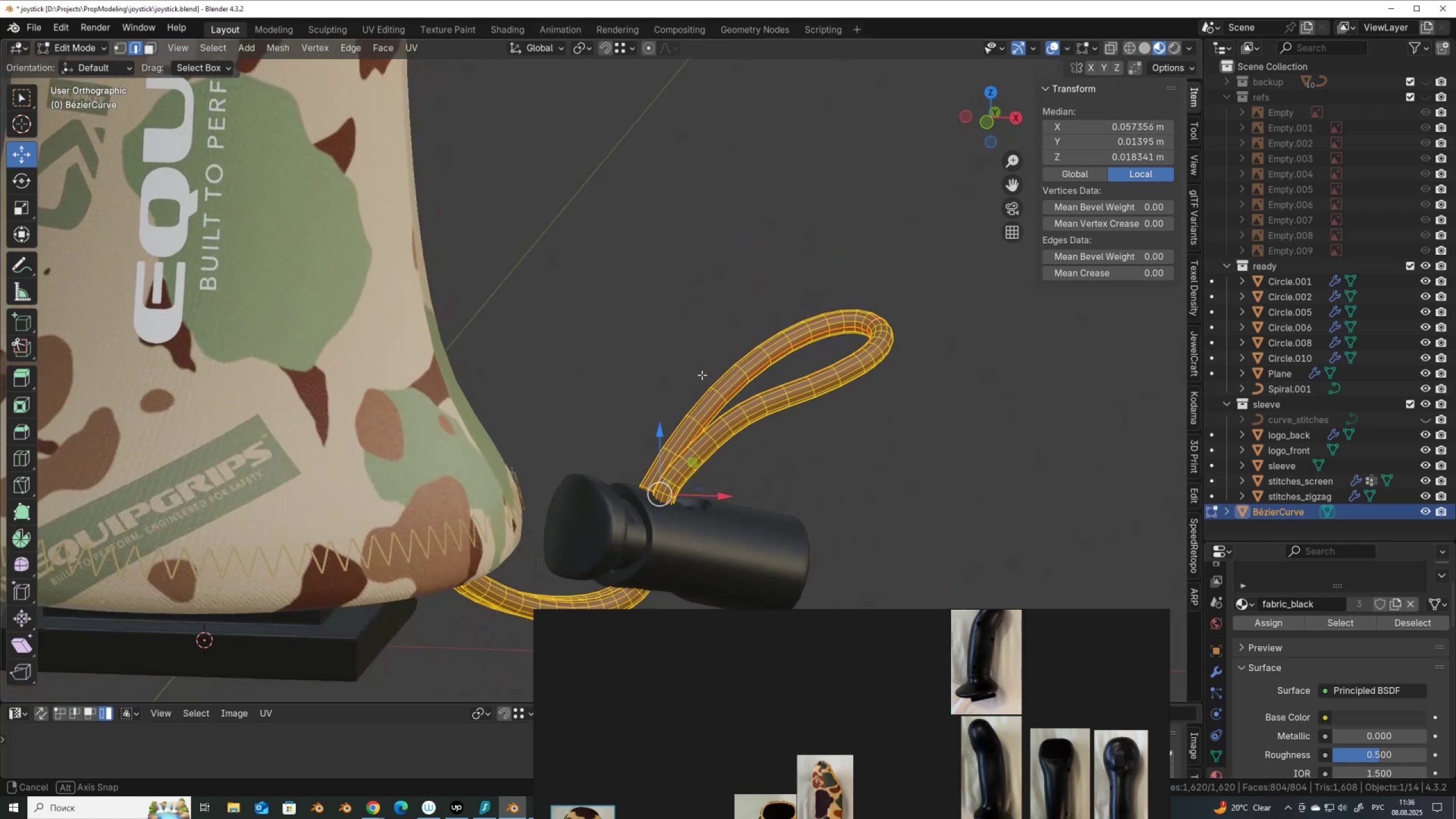 
scroll: coordinate [416, 195], scroll_direction: up, amount: 5.0
 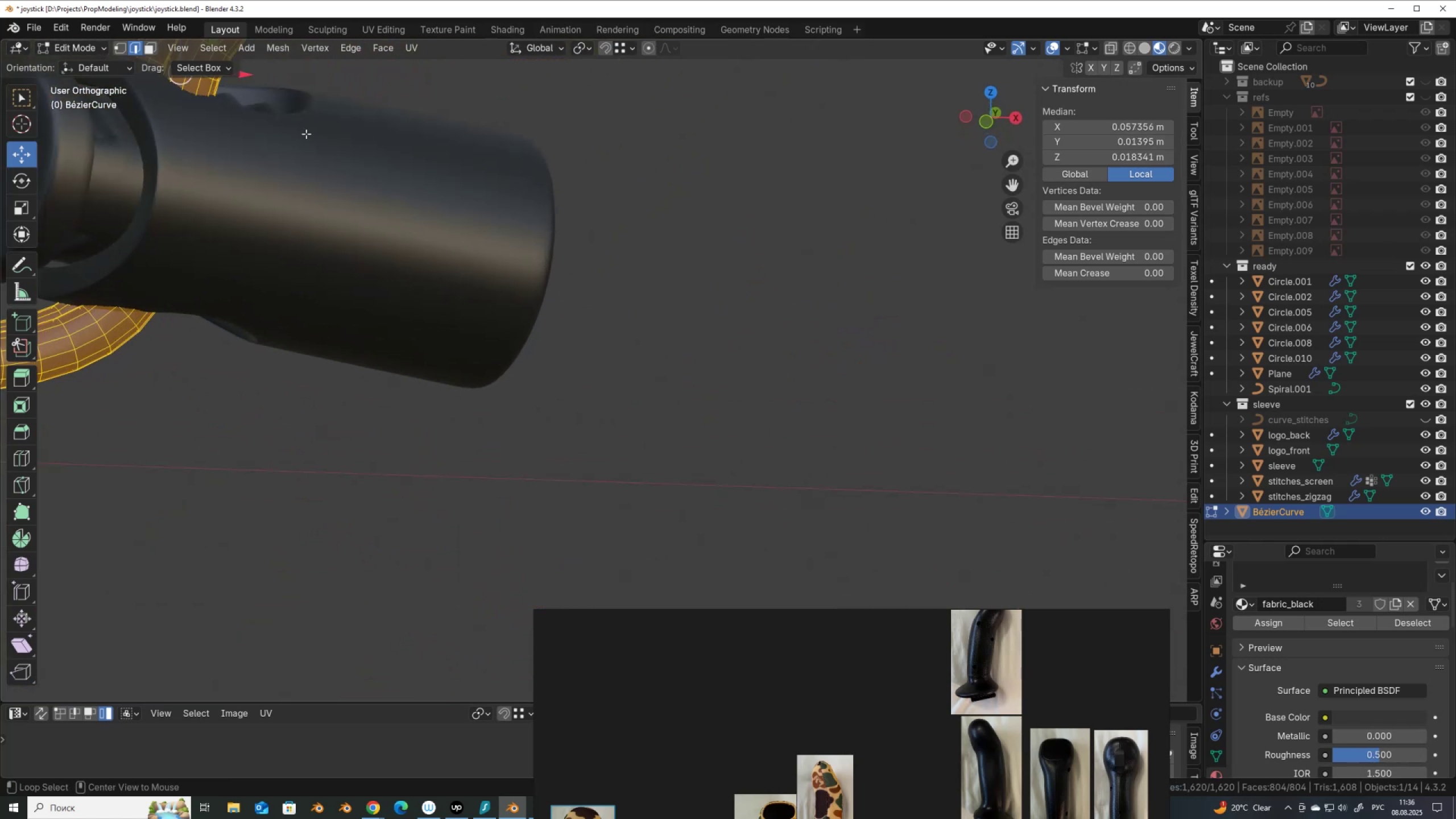 
key(Shift+ShiftLeft)
 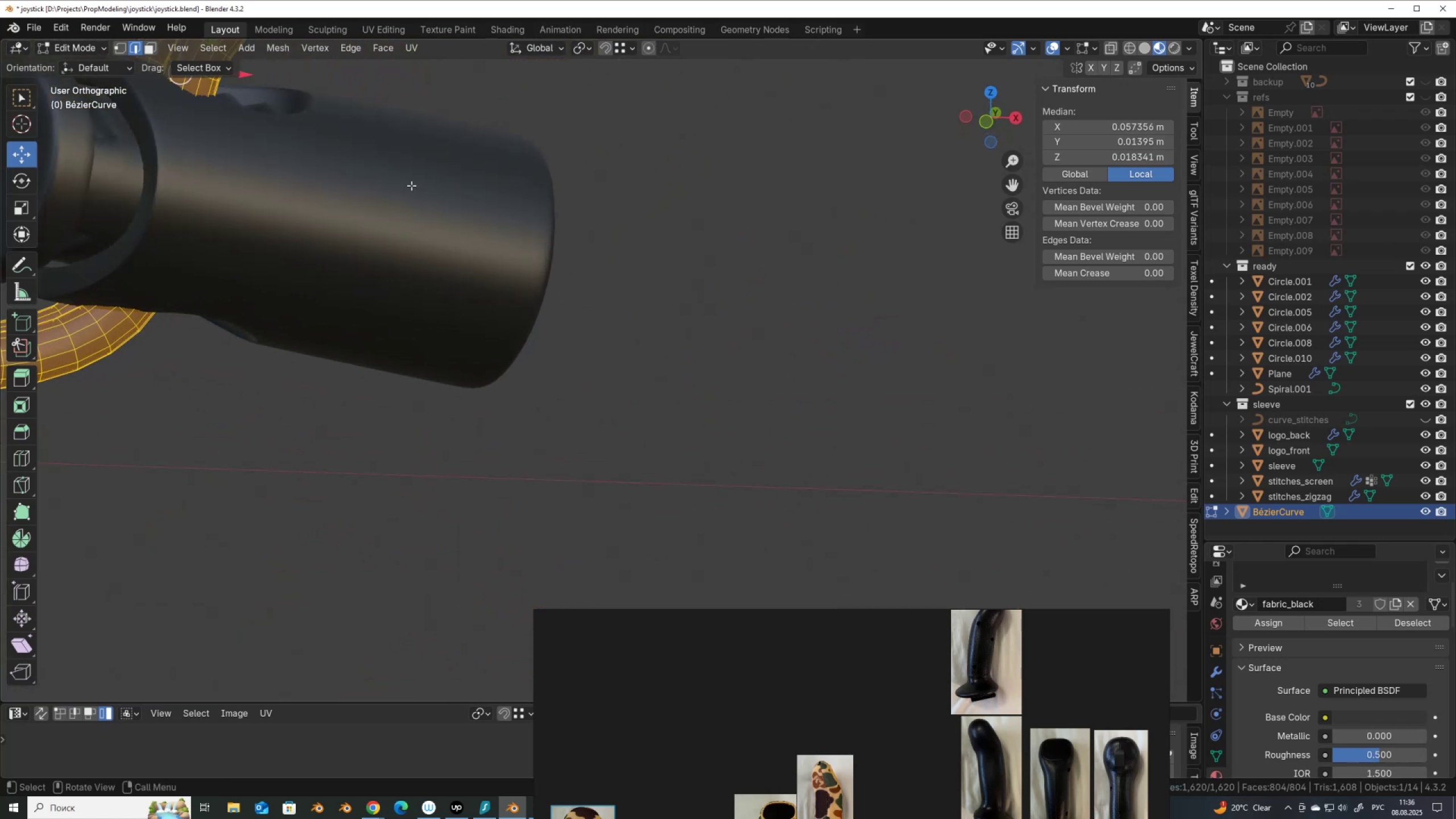 
key(Alt+Shift+AltLeft)
 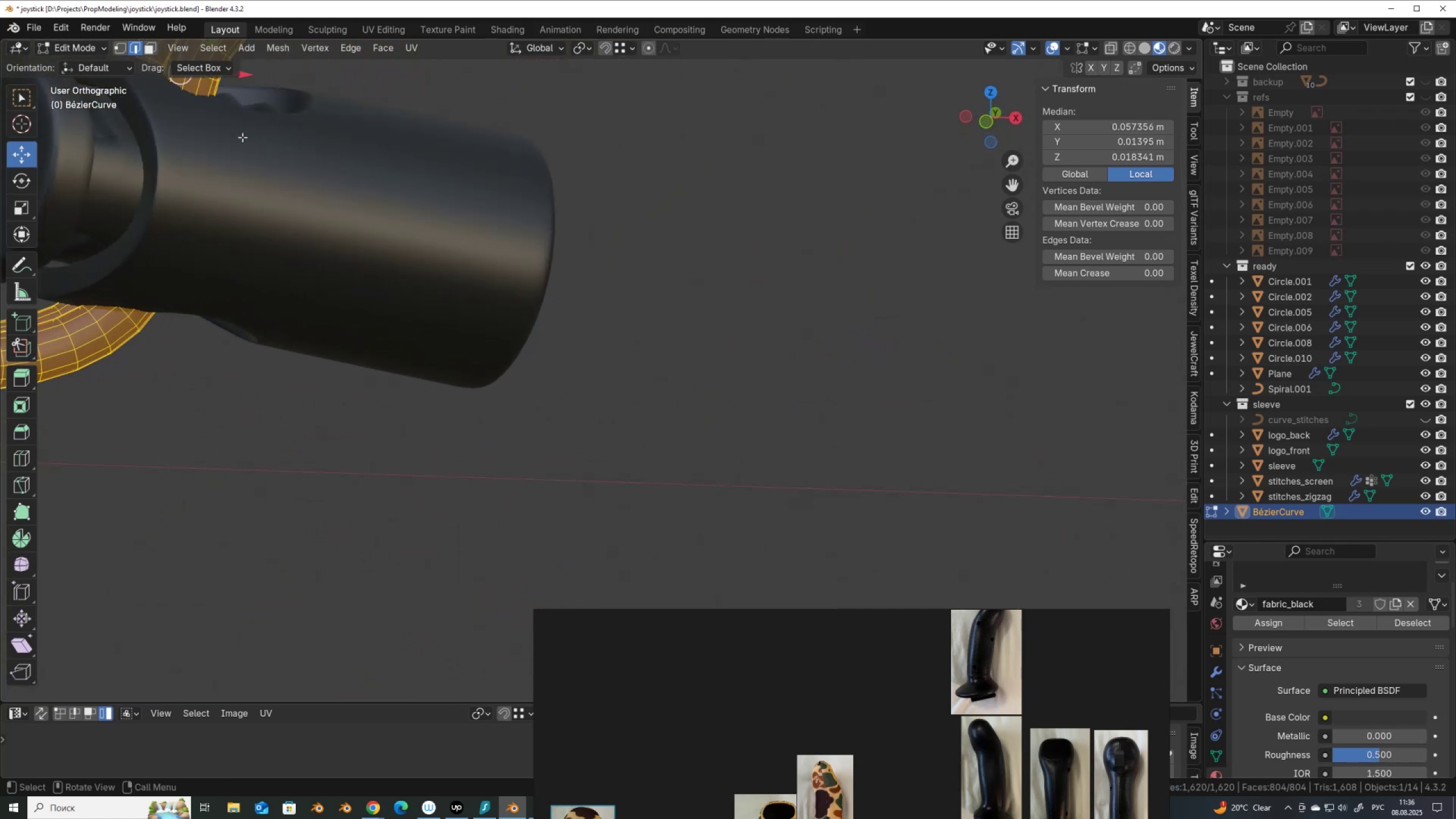 
key(Alt+AltLeft)
 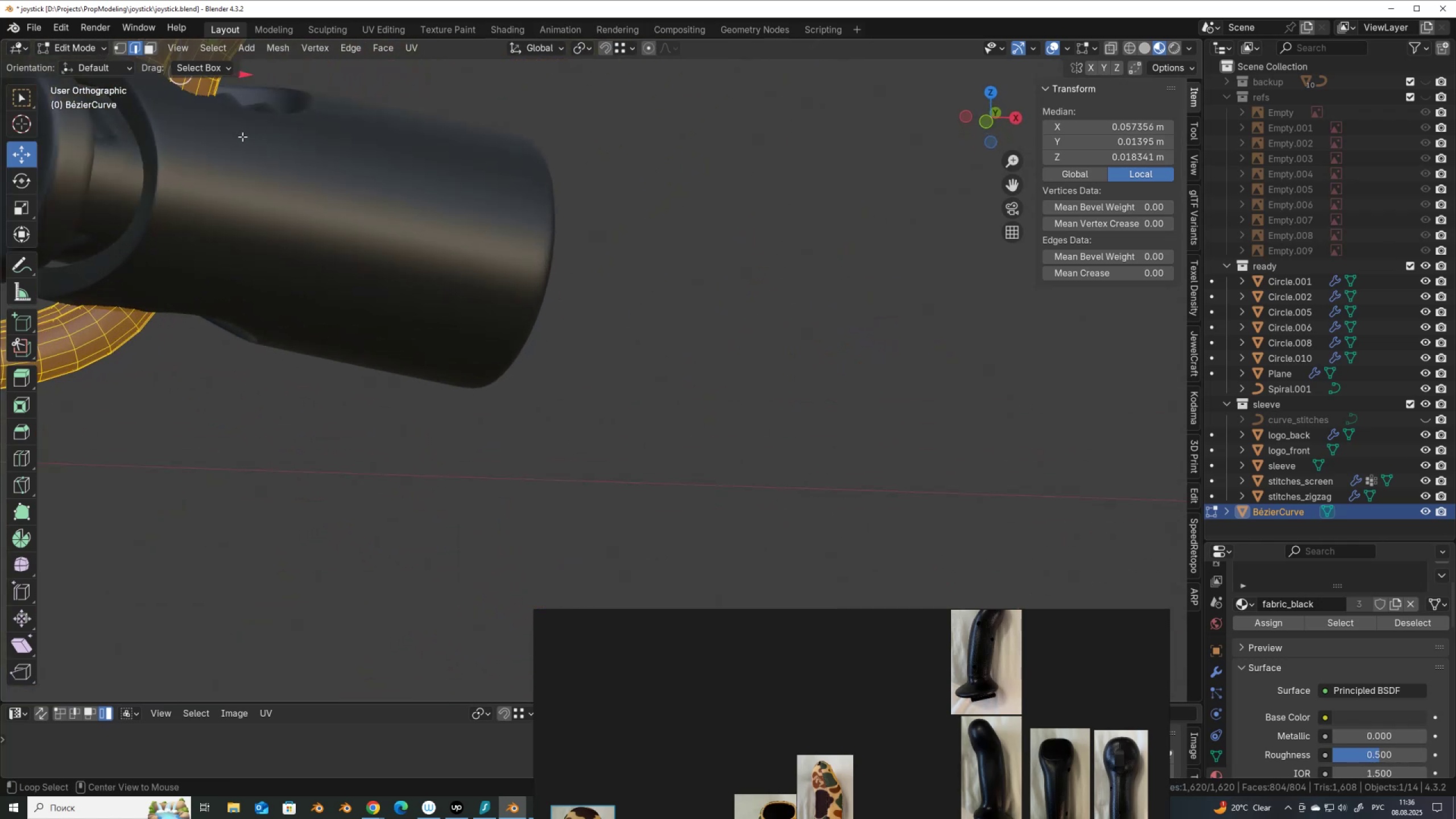 
key(Alt+Z)
 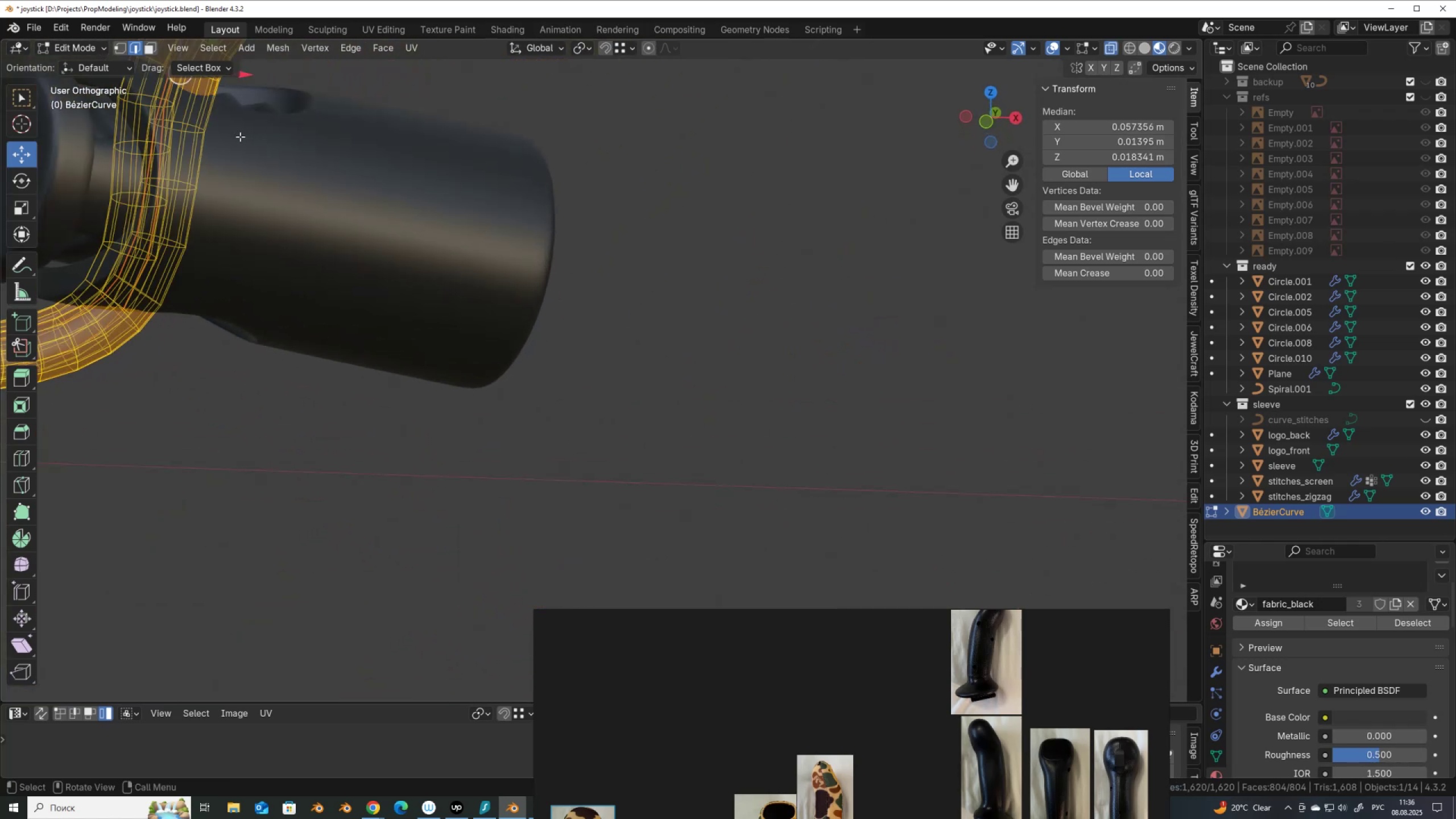 
hold_key(key=ShiftLeft, duration=0.4)
 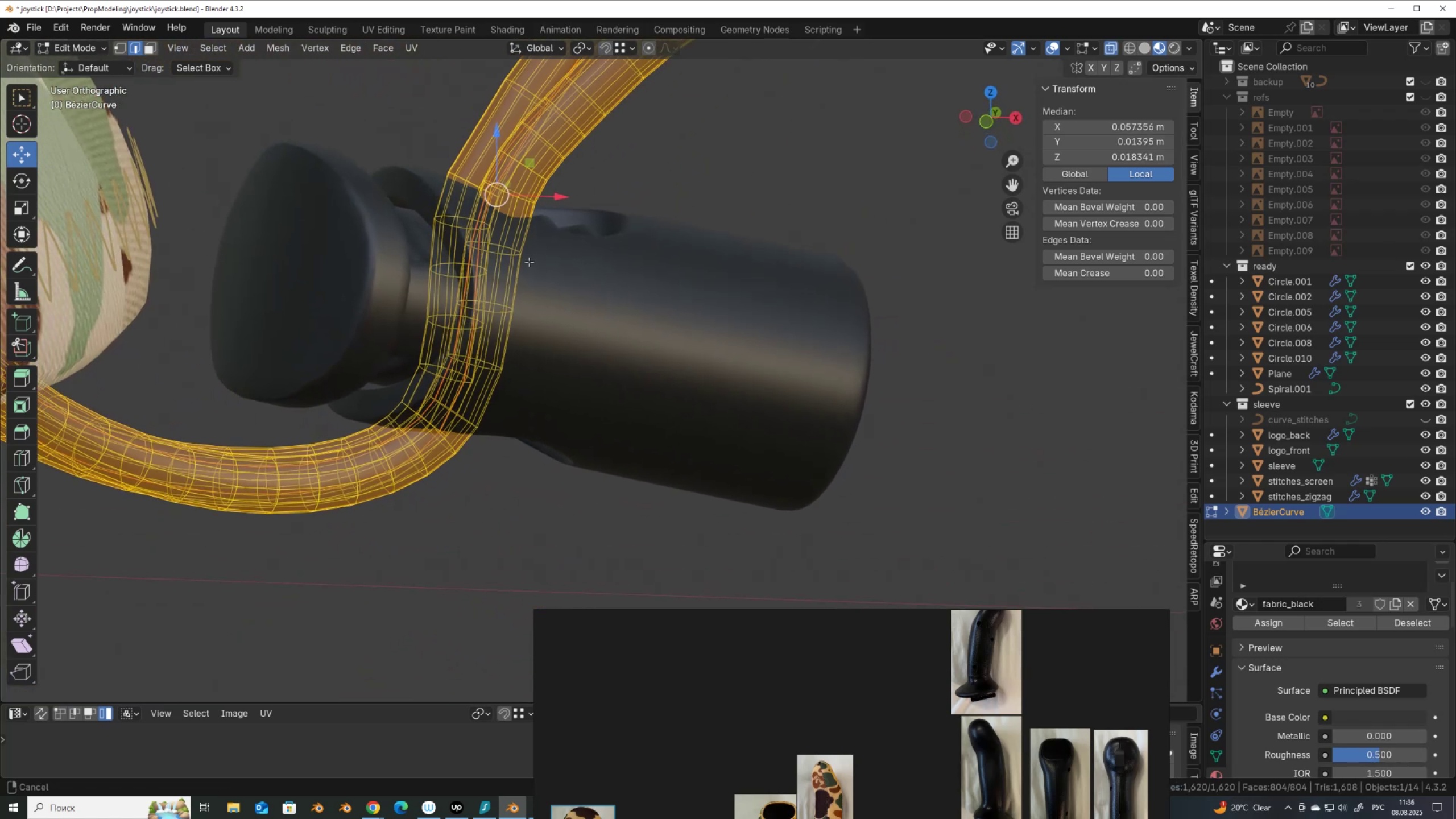 
scroll: coordinate [530, 264], scroll_direction: up, amount: 1.0
 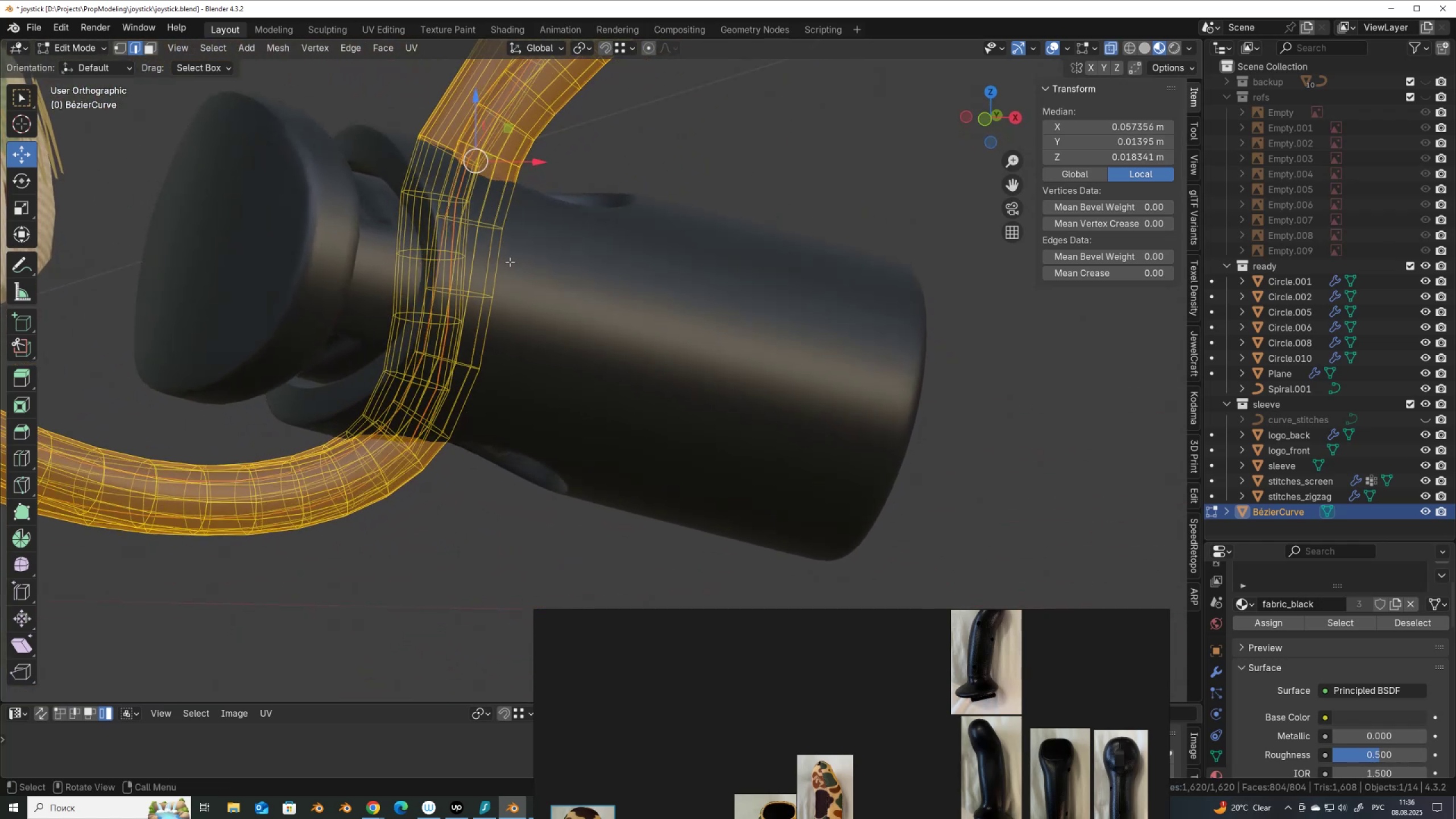 
hold_key(key=AltLeft, duration=2.18)
left_click([474, 296])
 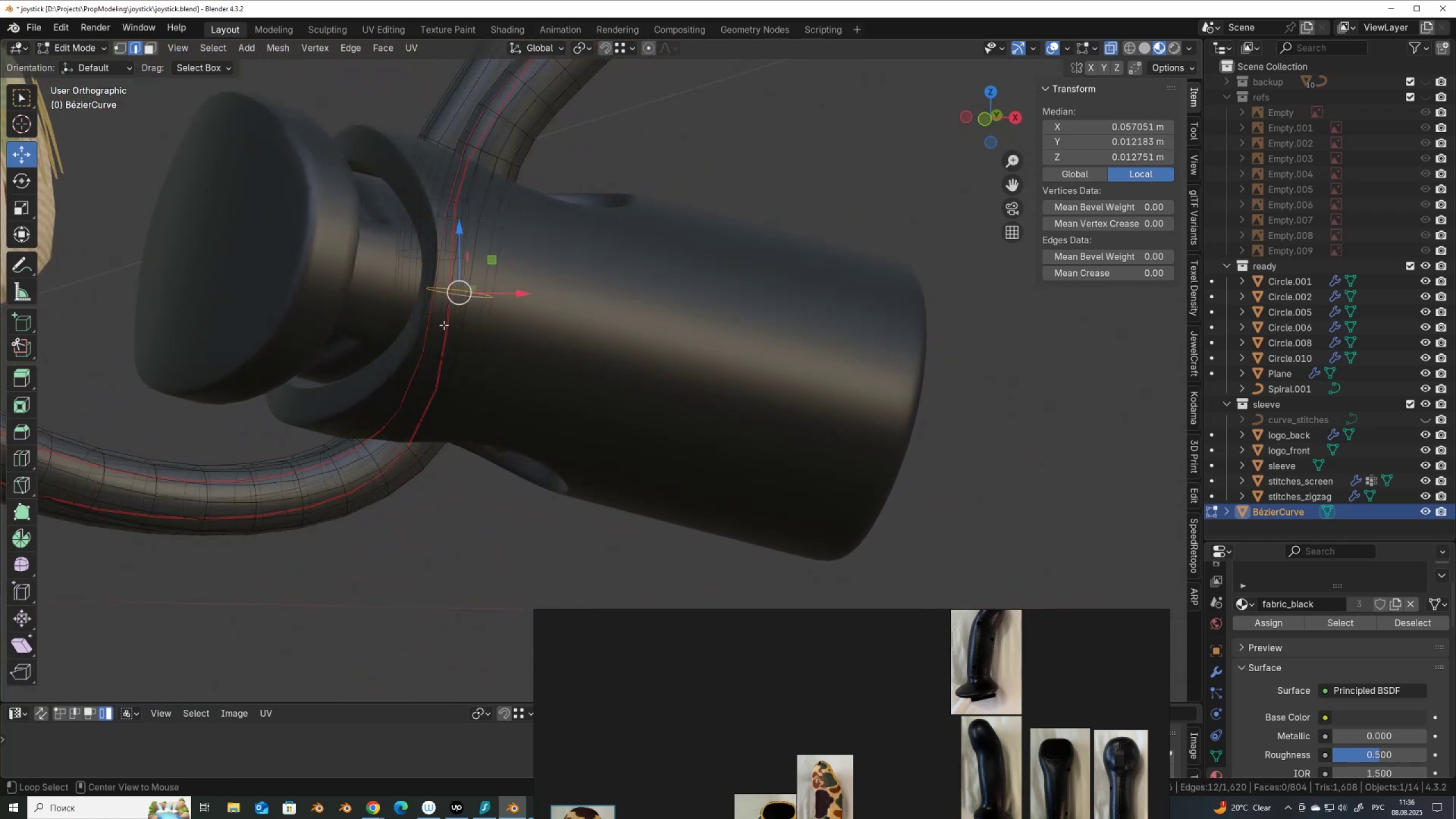 
hold_key(key=ShiftLeft, duration=0.86)
 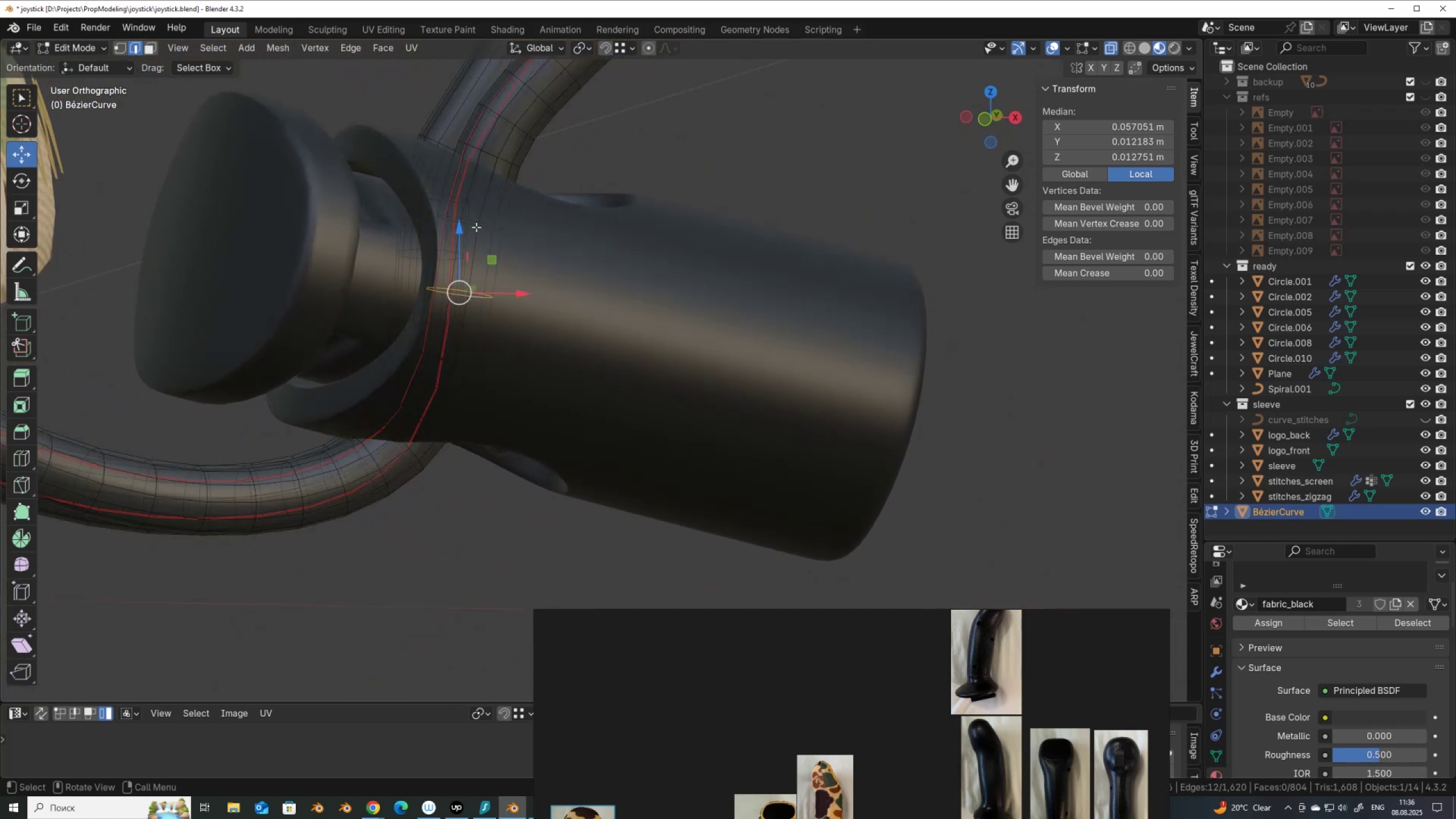 
hold_key(key=AltLeft, duration=1.88)
left_click([487, 223])
 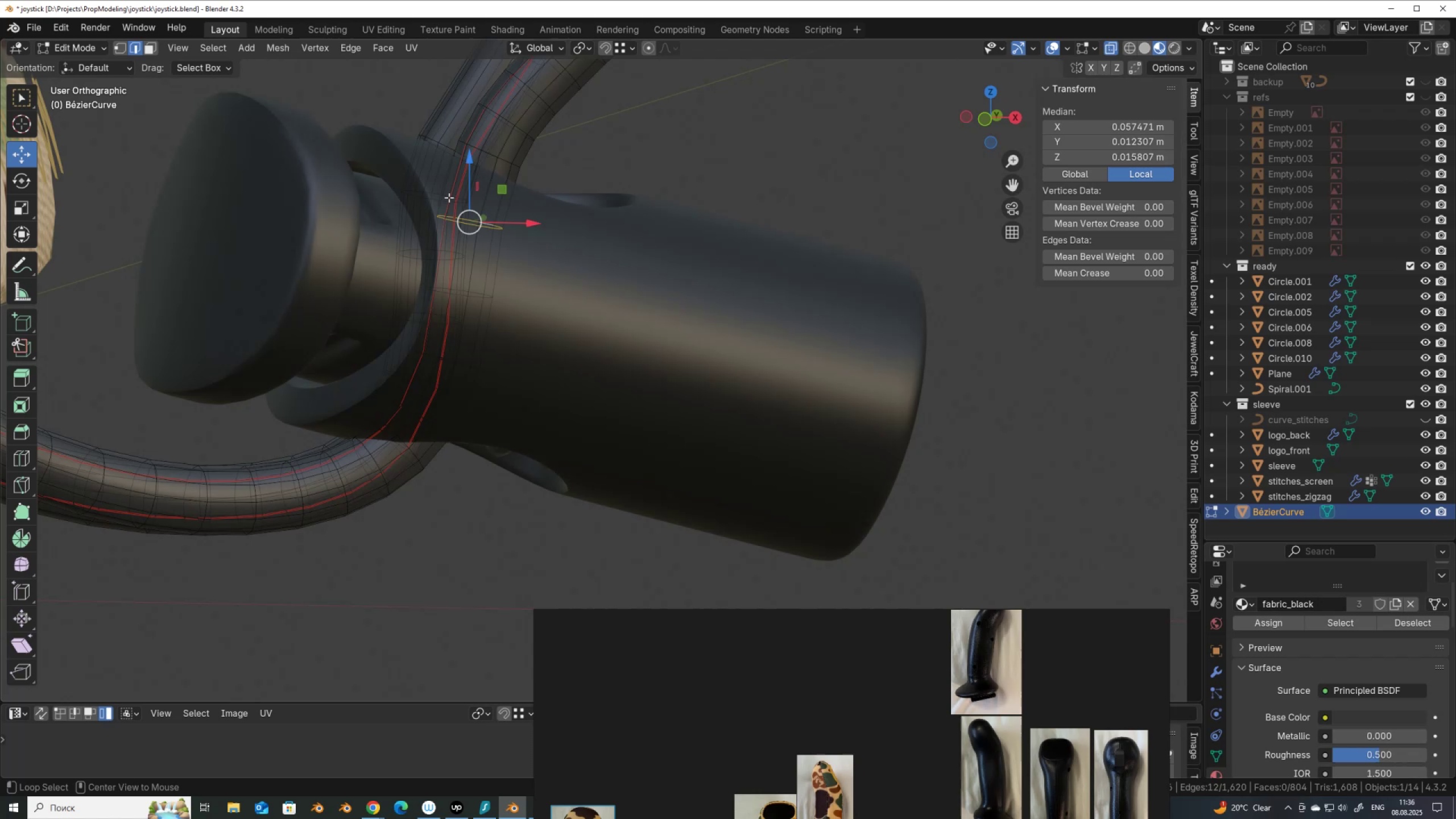 
hold_key(key=ShiftLeft, duration=0.89)
left_click([437, 193])
 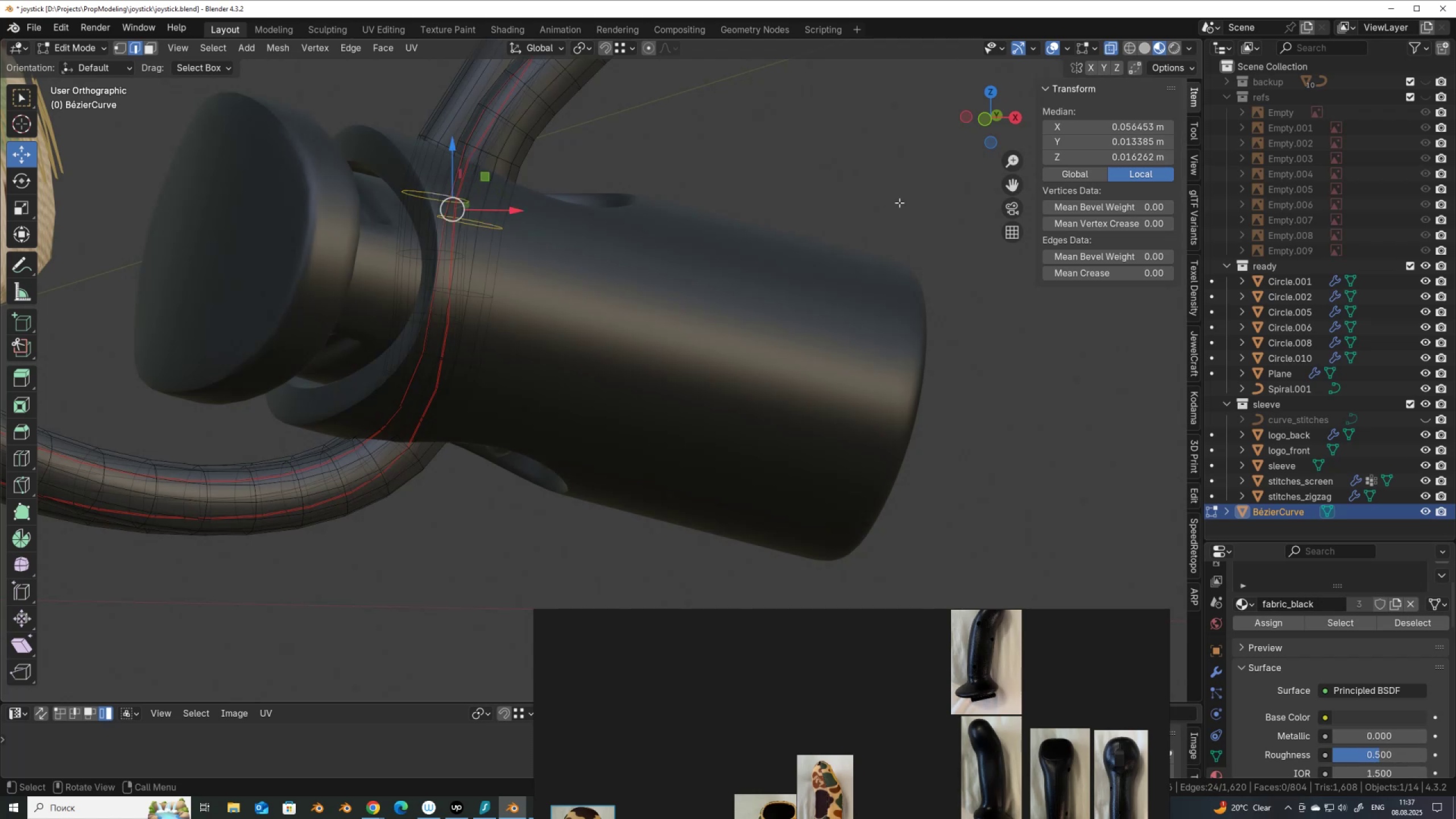 
right_click([899, 202])
 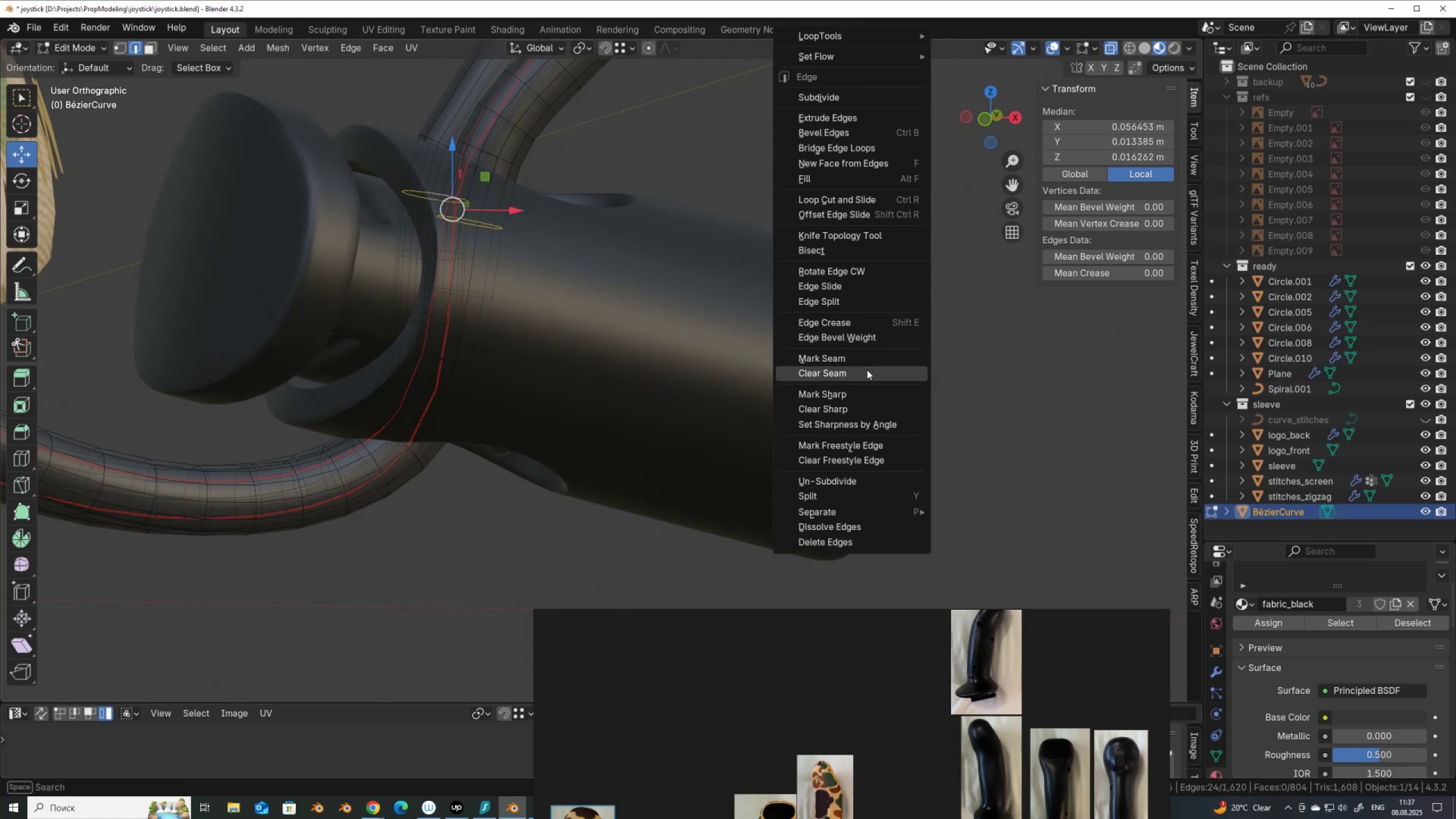 
left_click([867, 359])
 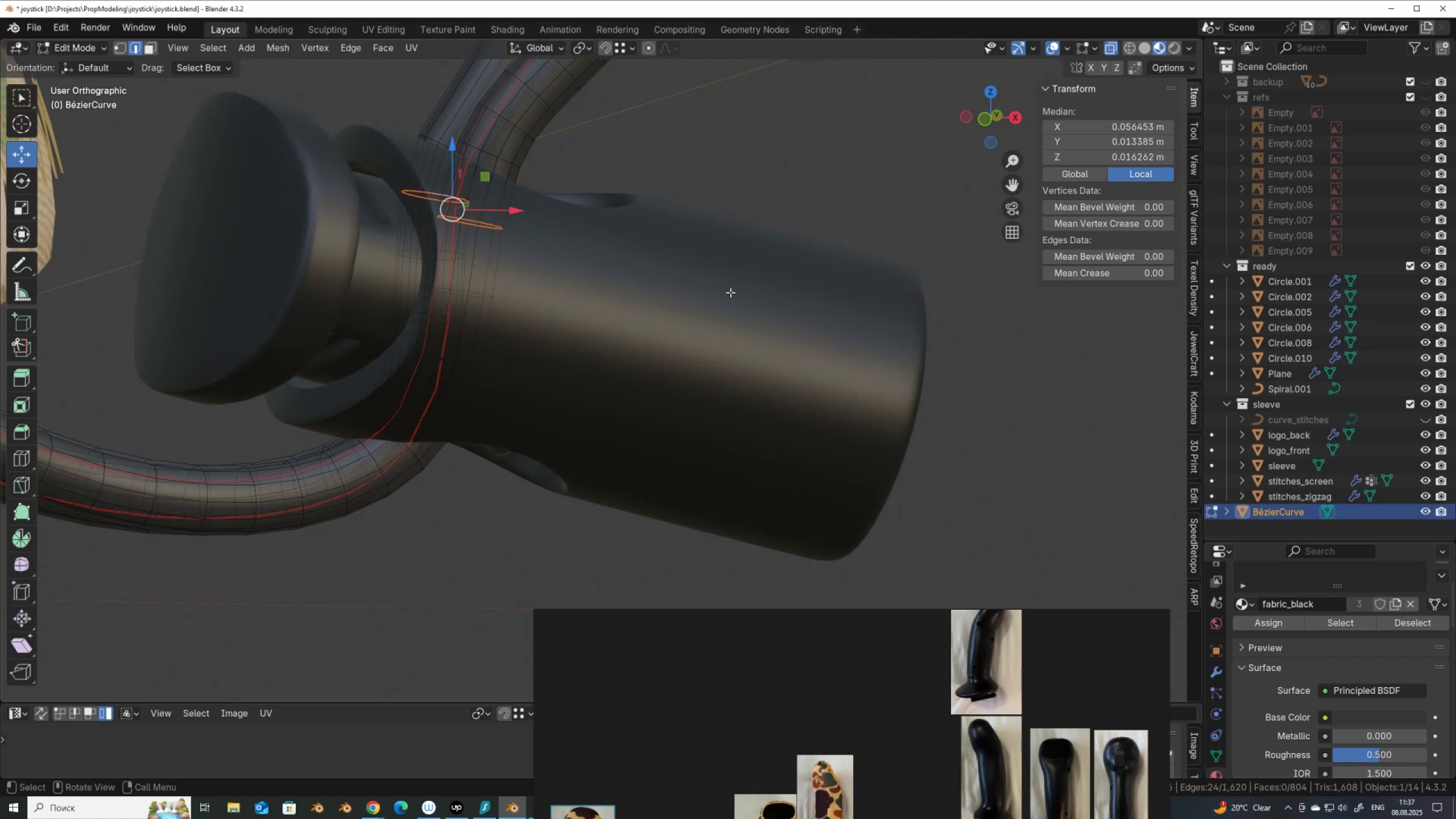 
type(au)
 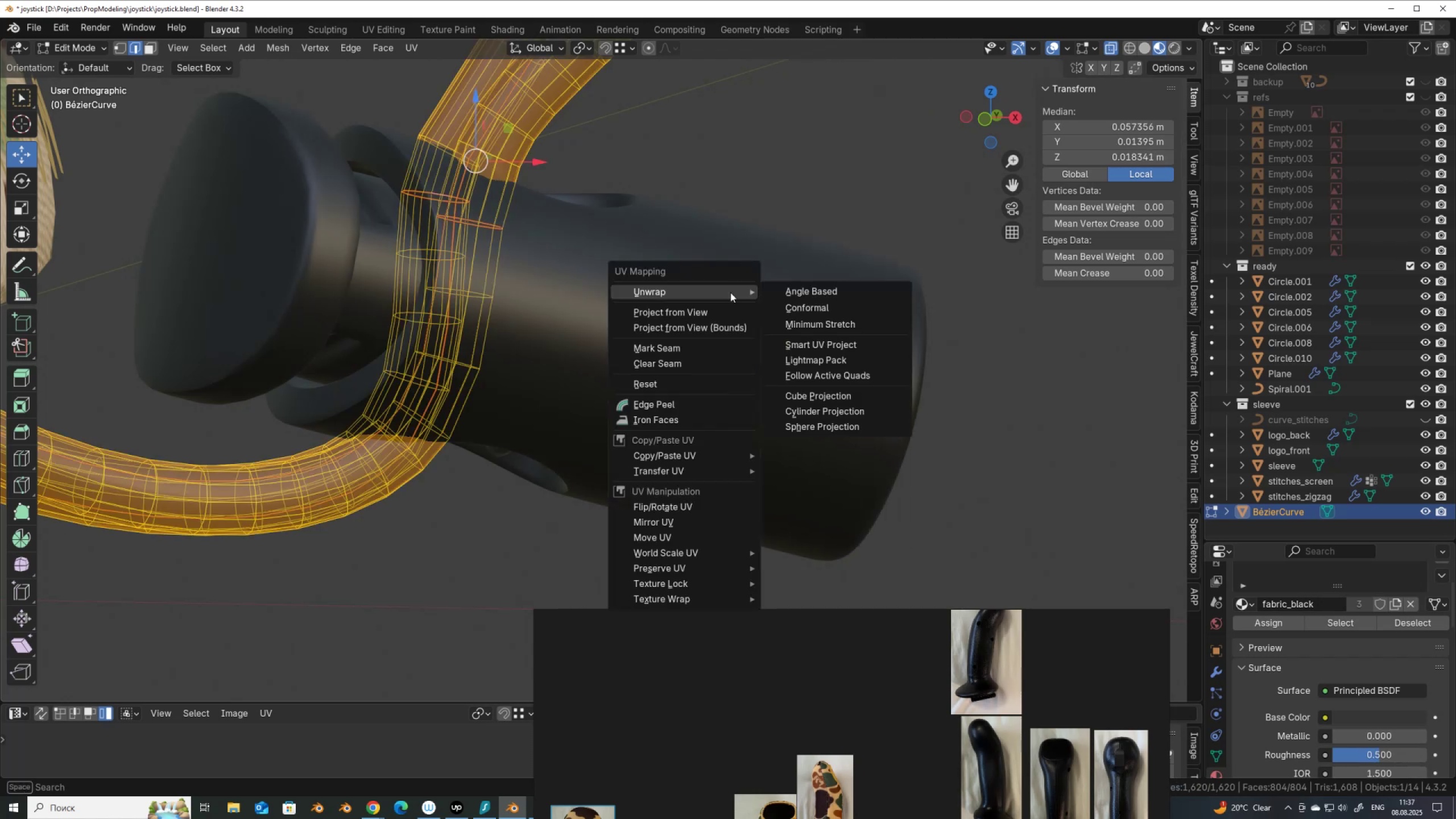 
mouse_move([825, 304])
 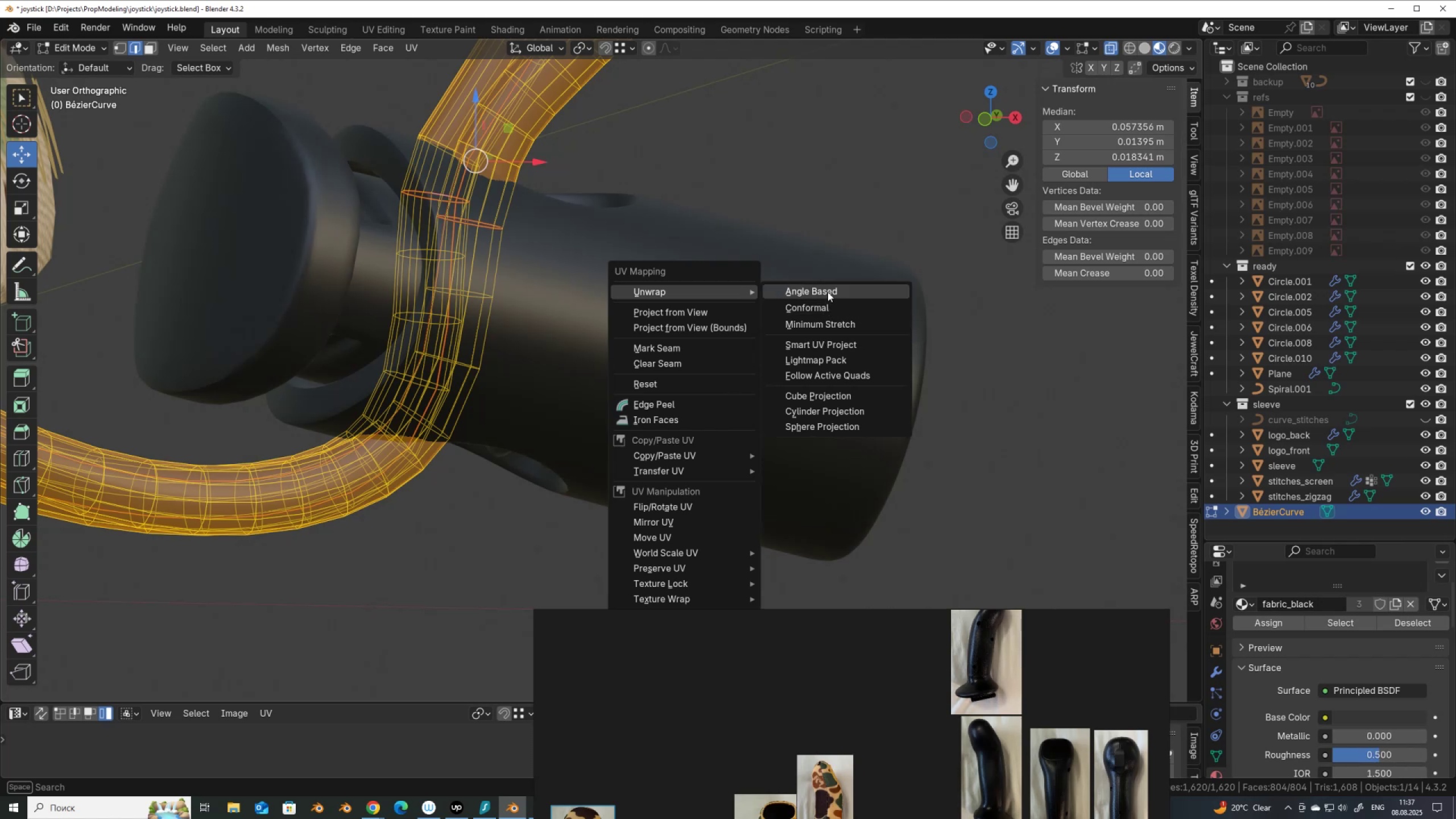 
left_click([828, 292])
 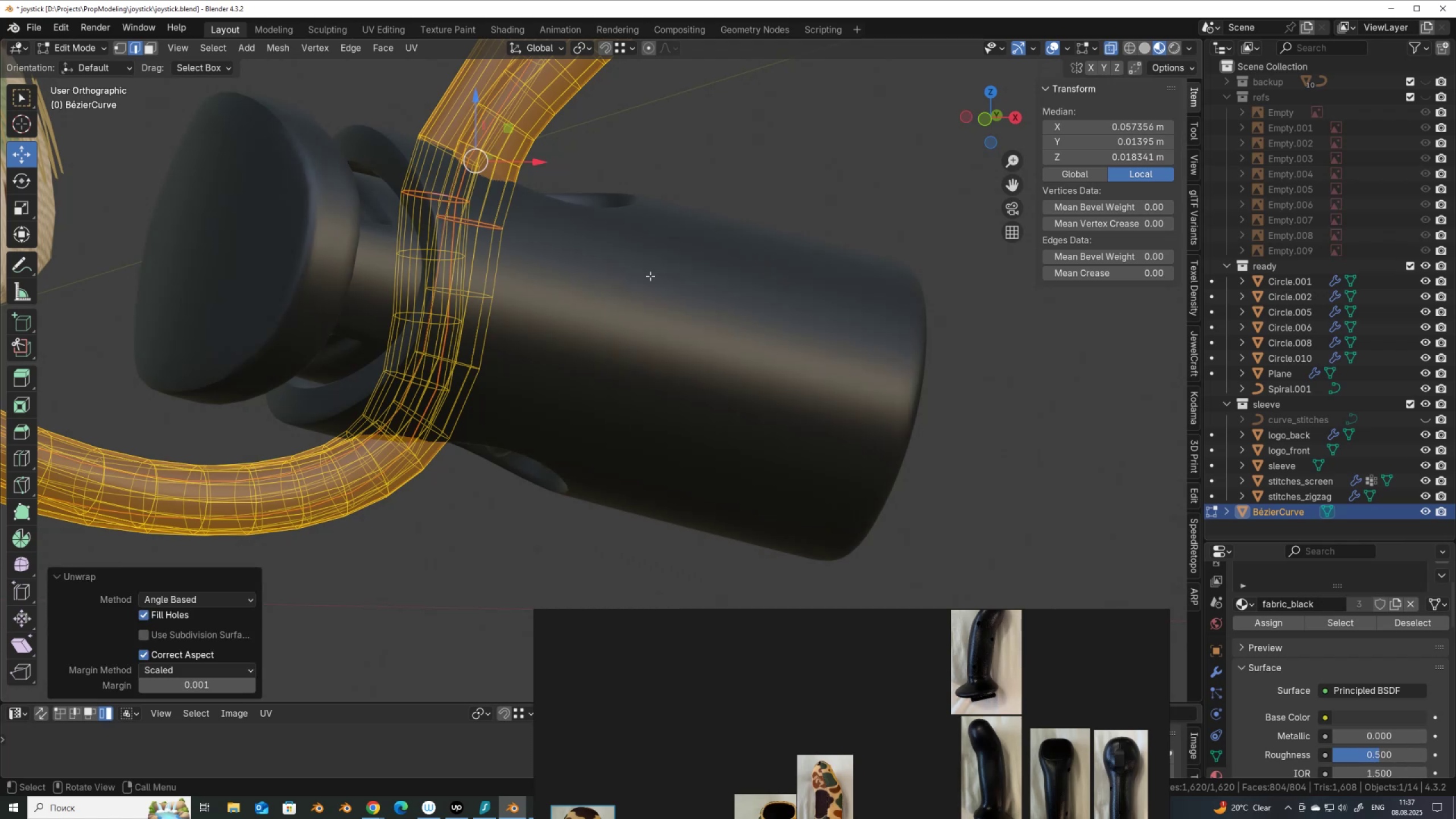 
scroll: coordinate [628, 272], scroll_direction: down, amount: 5.0
 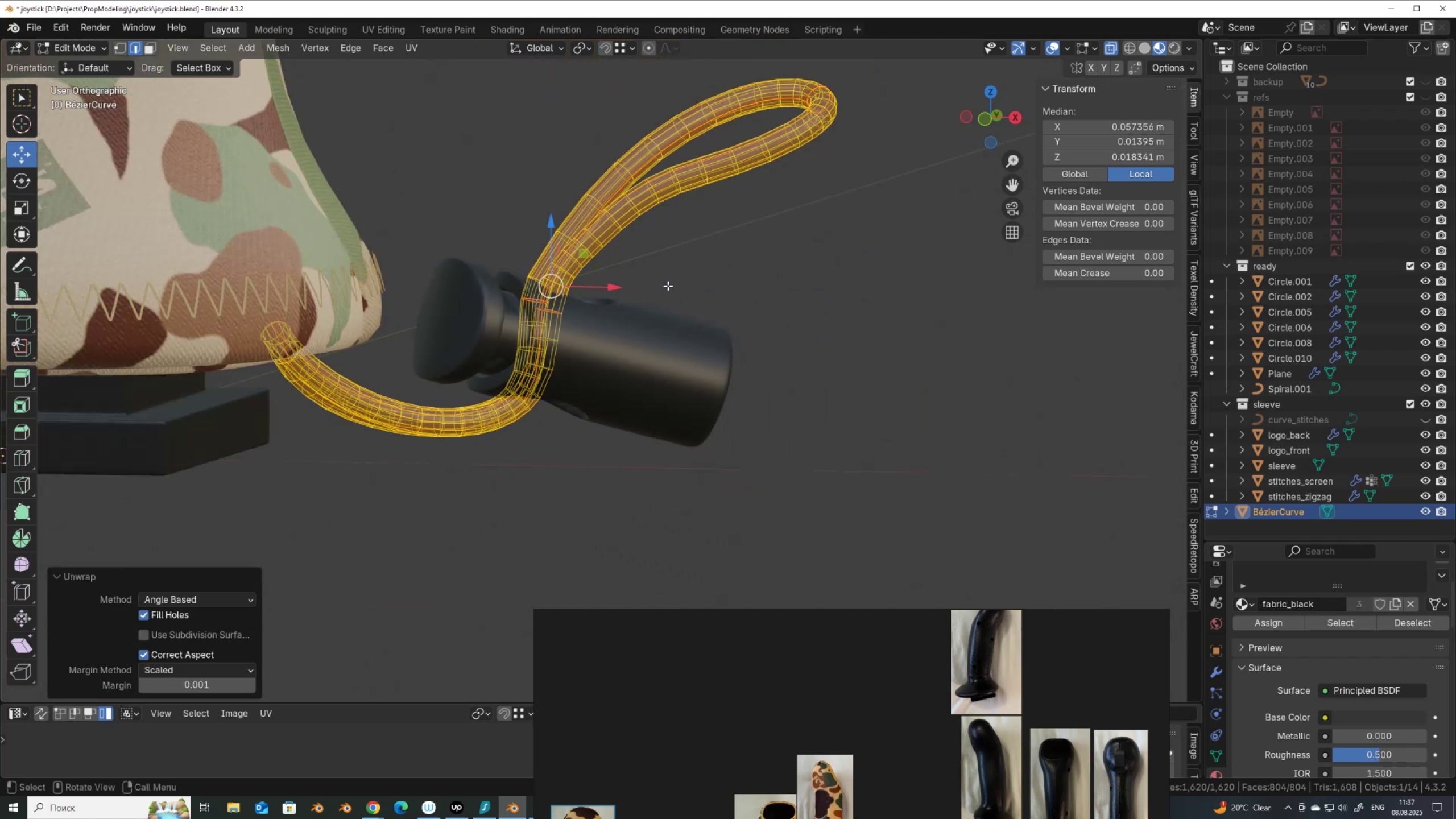 
type(au)
 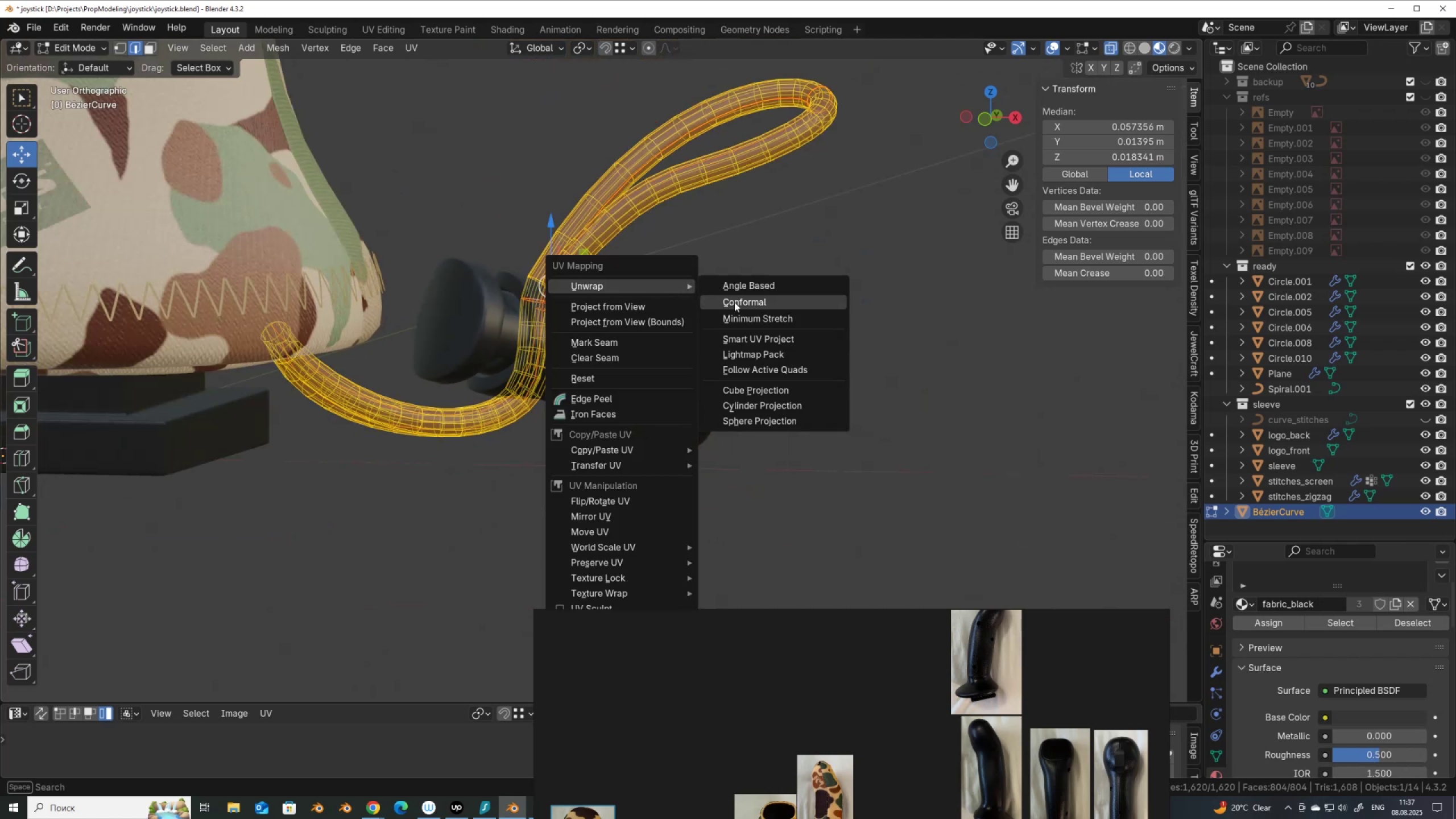 
left_click([737, 300])
 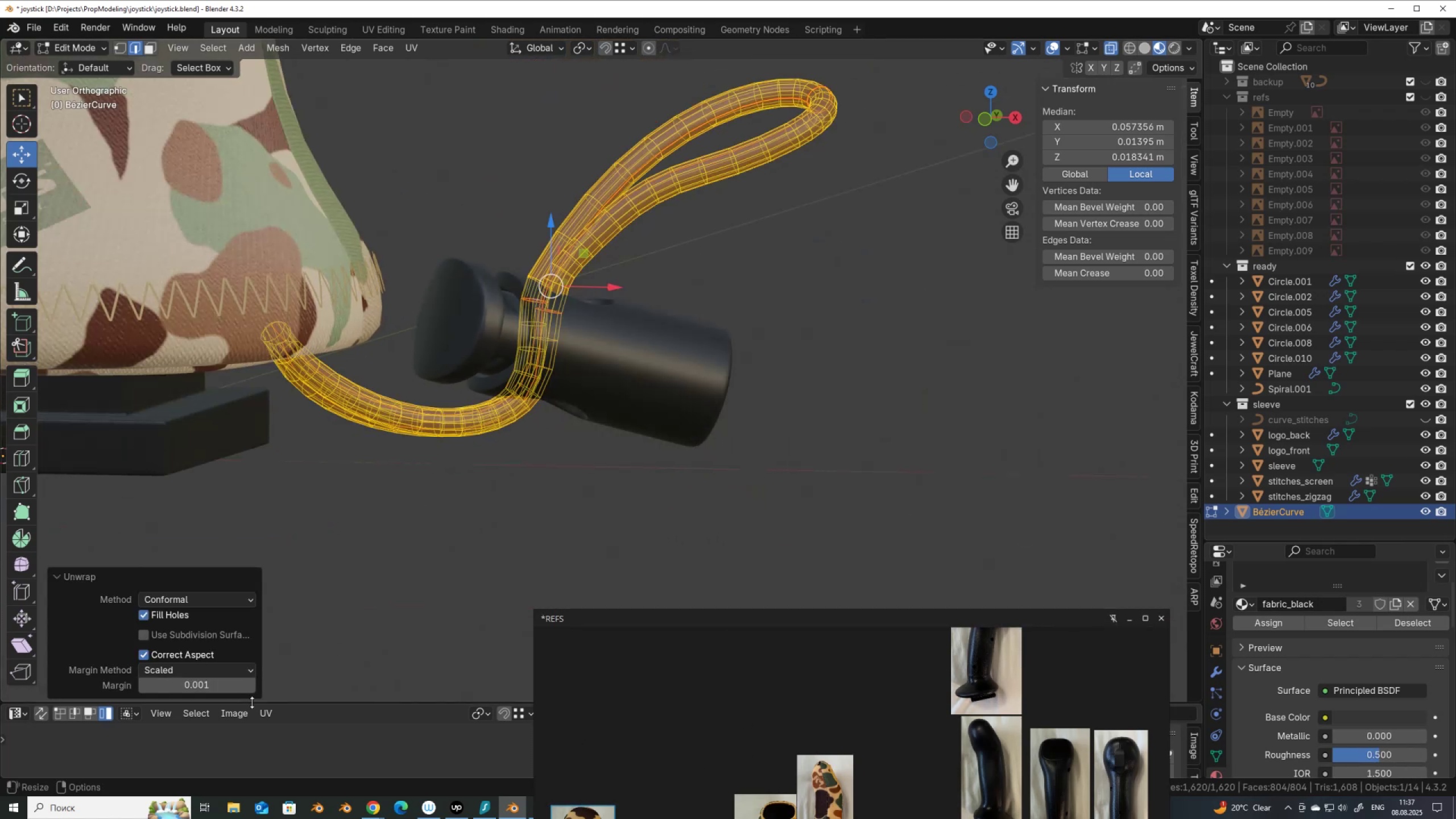 
left_click_drag(start_coordinate=[254, 704], to_coordinate=[297, 467])
 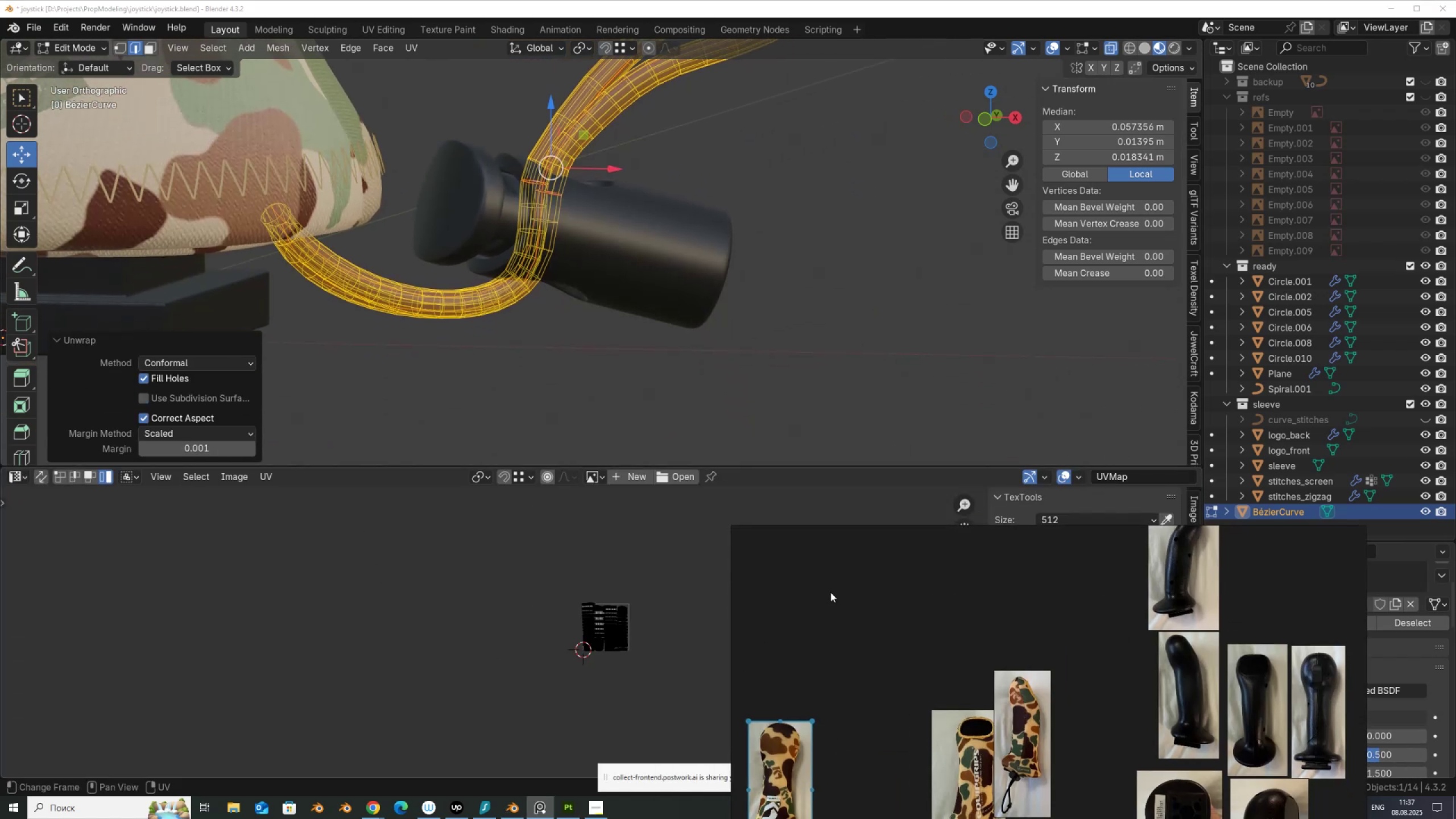 
scroll: coordinate [623, 635], scroll_direction: up, amount: 8.0
 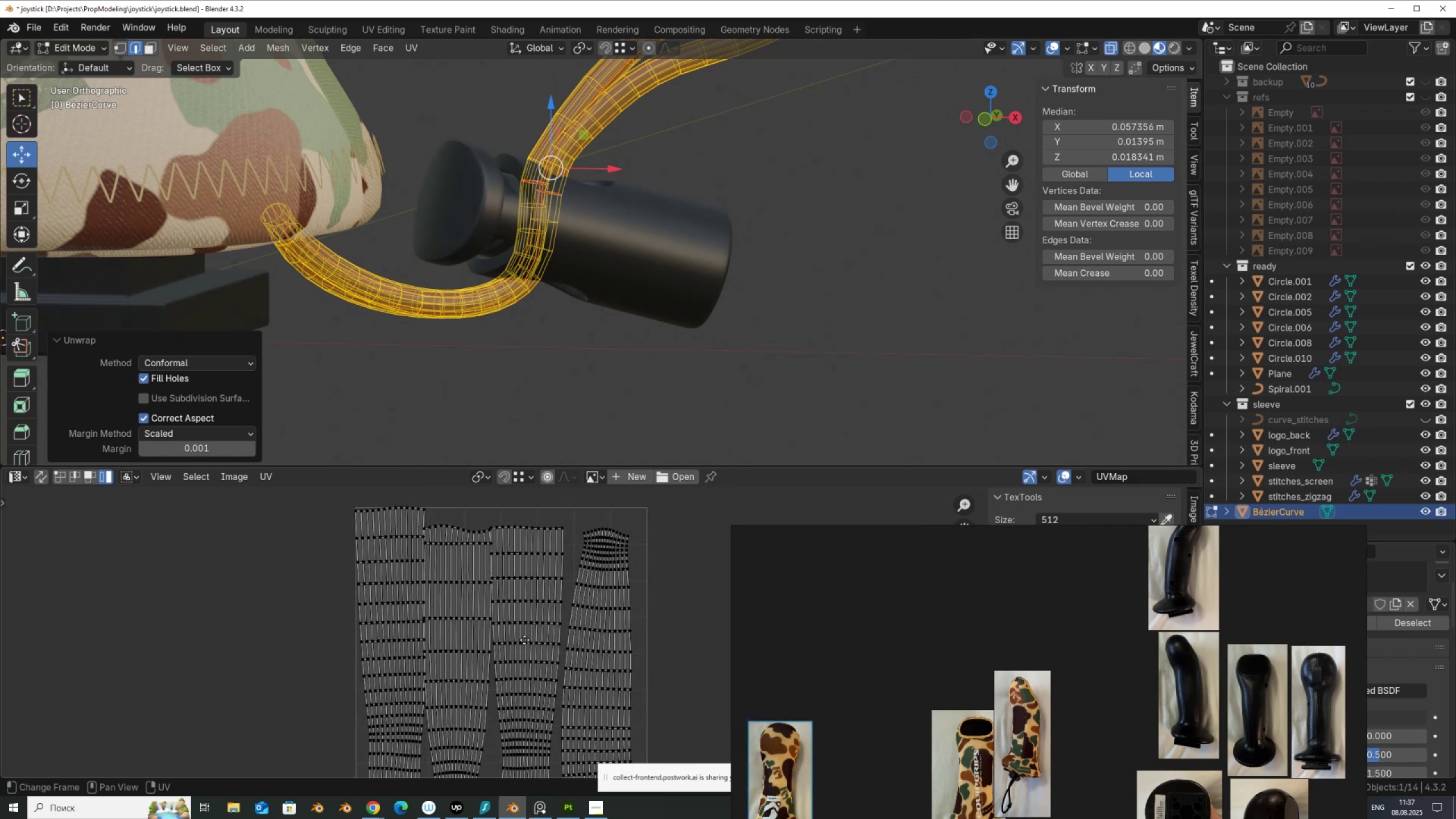 
scroll: coordinate [510, 621], scroll_direction: down, amount: 3.0
 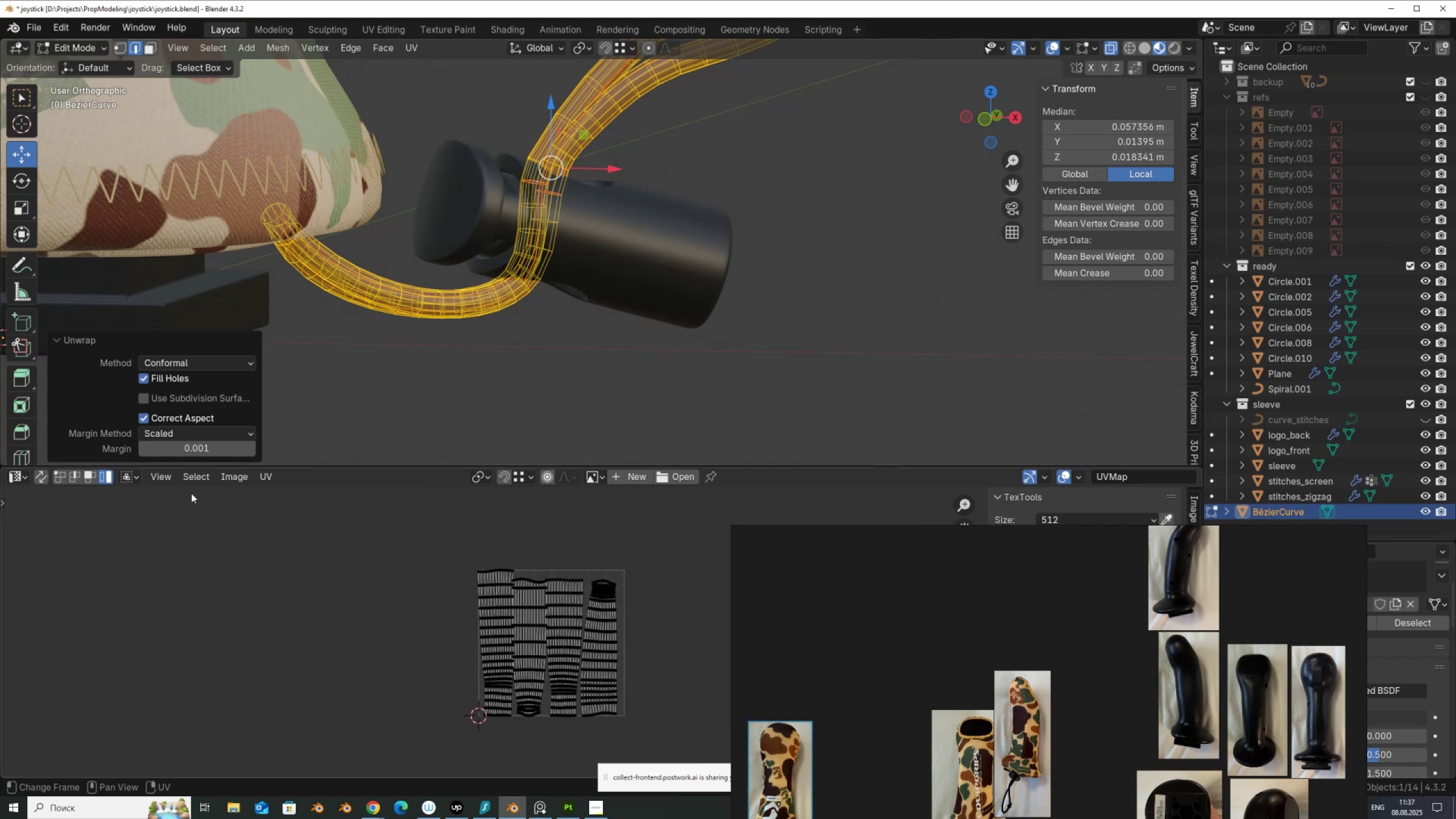 
left_click([199, 363])
 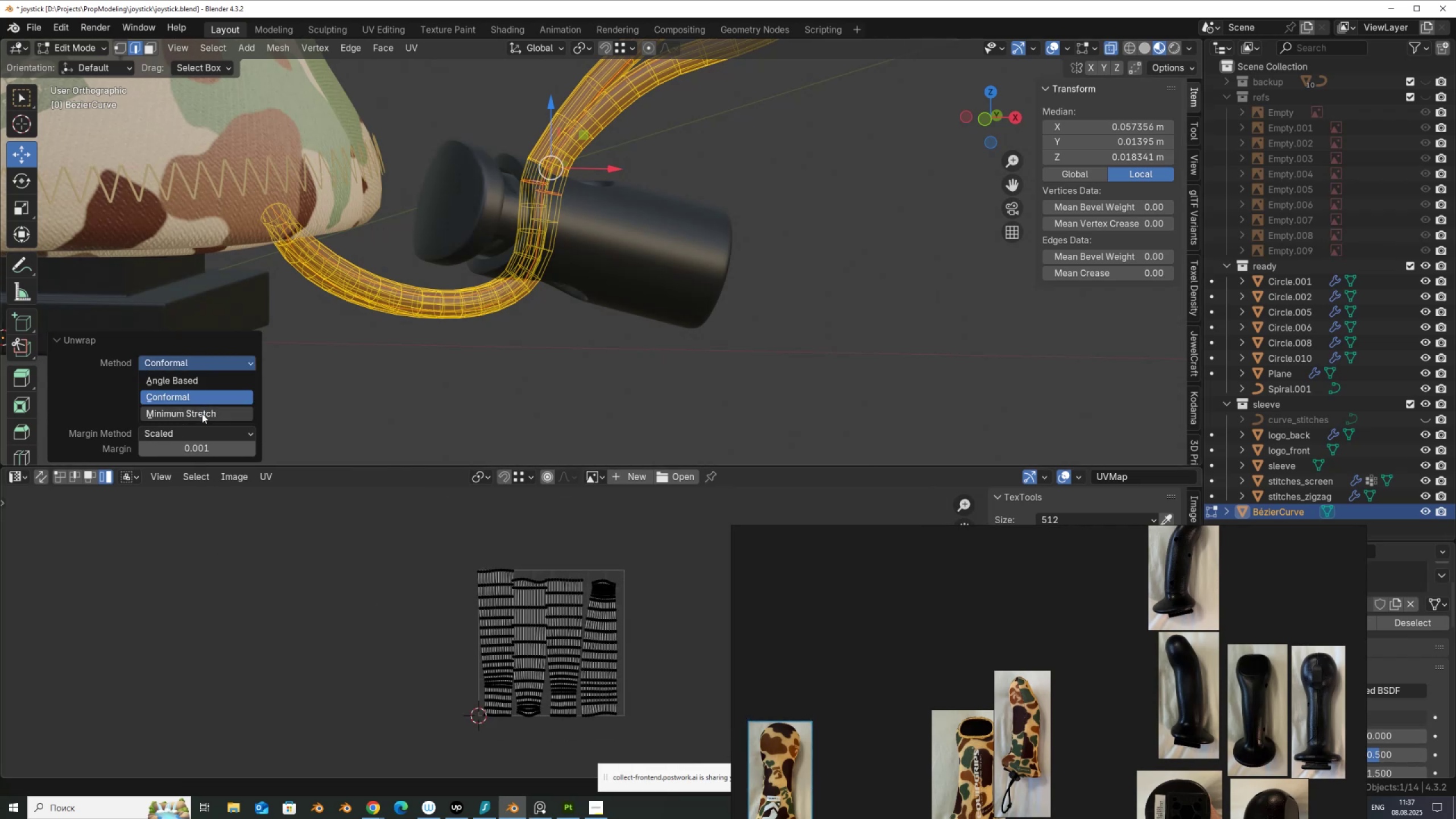 
left_click([202, 413])
 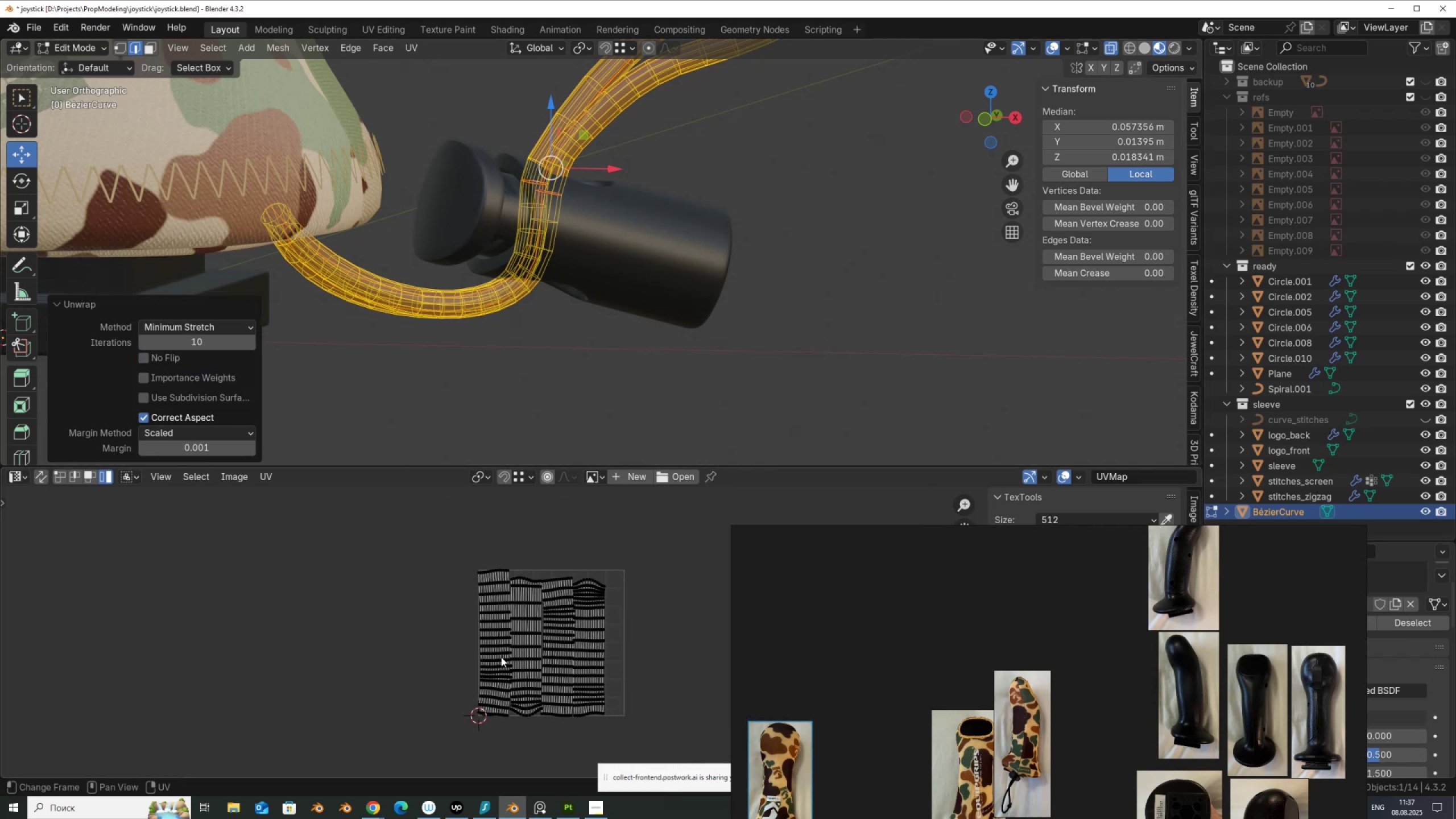 
left_click([498, 653])
 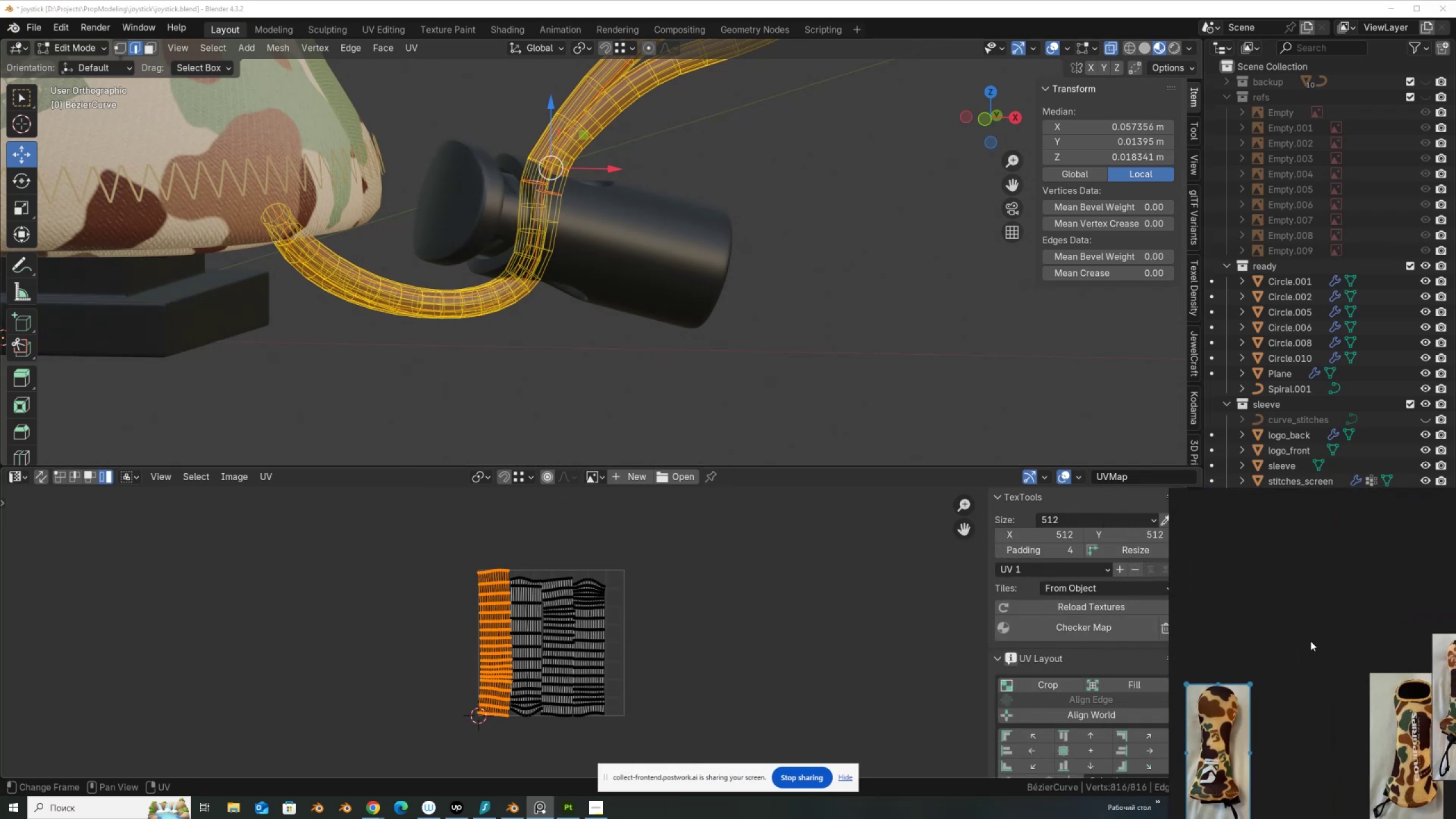 
scroll: coordinate [1128, 731], scroll_direction: down, amount: 4.0
 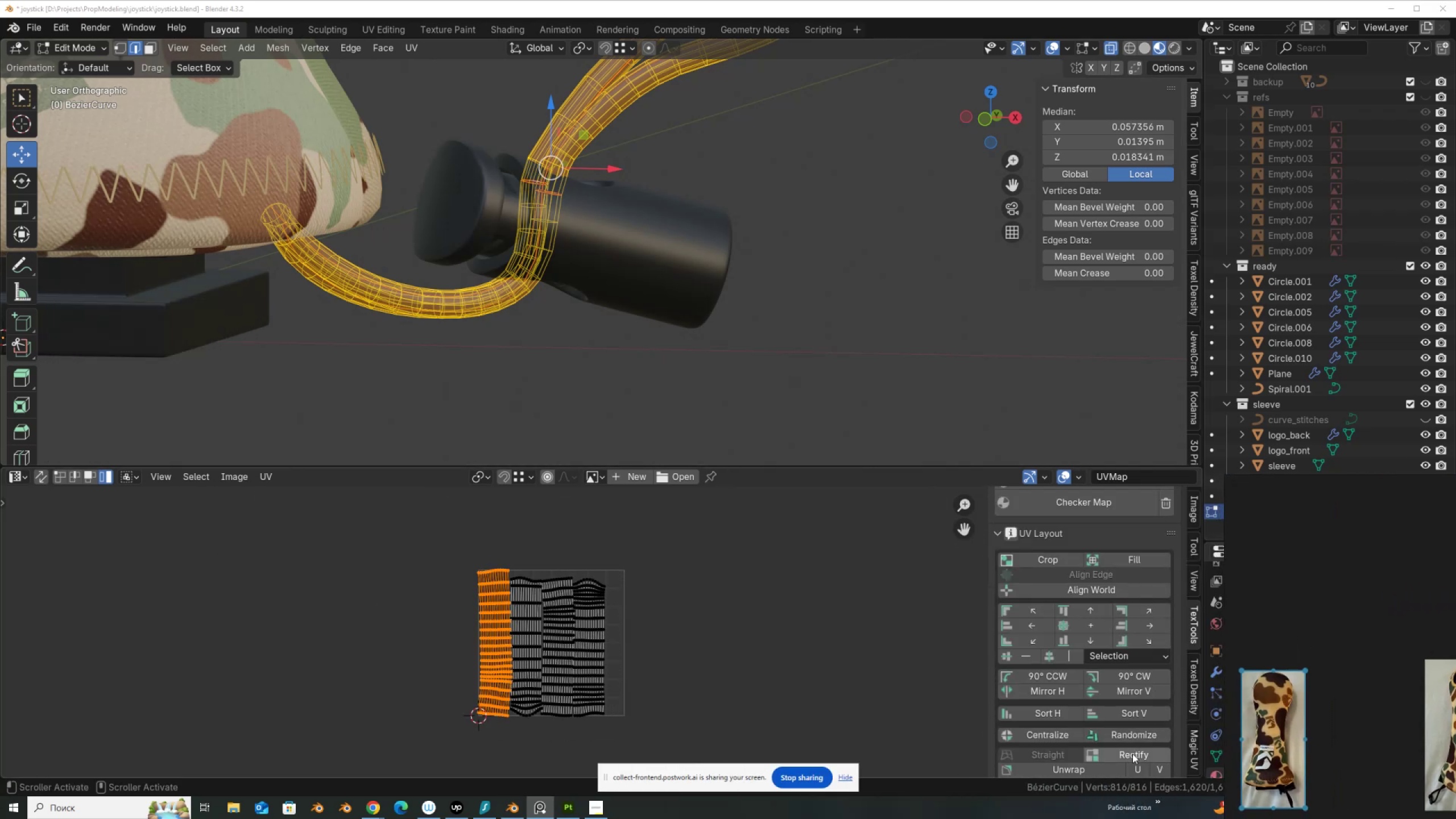 
left_click([1133, 754])
 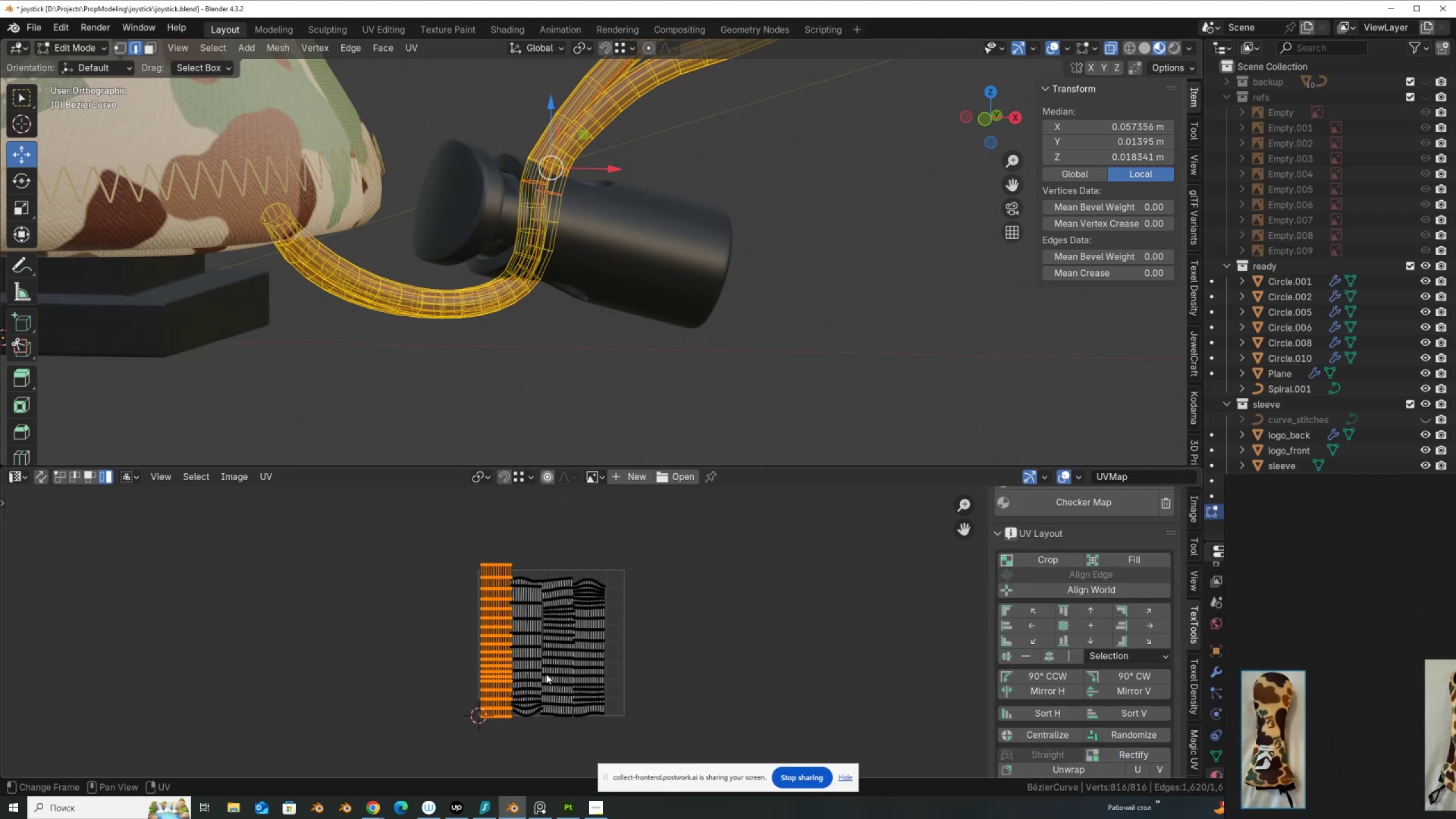 
scroll: coordinate [510, 643], scroll_direction: up, amount: 3.0
 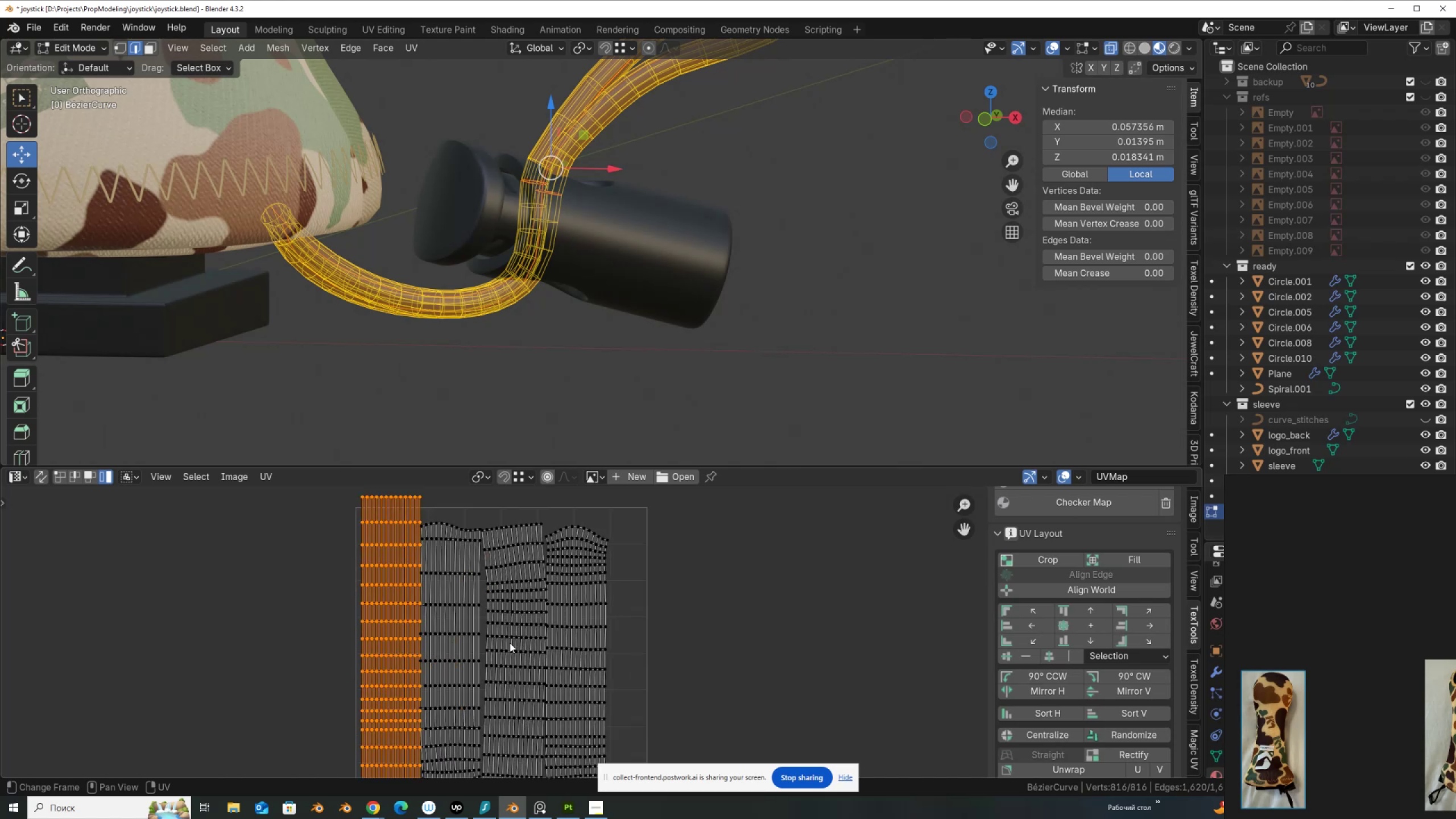 
key(Control+Z)
 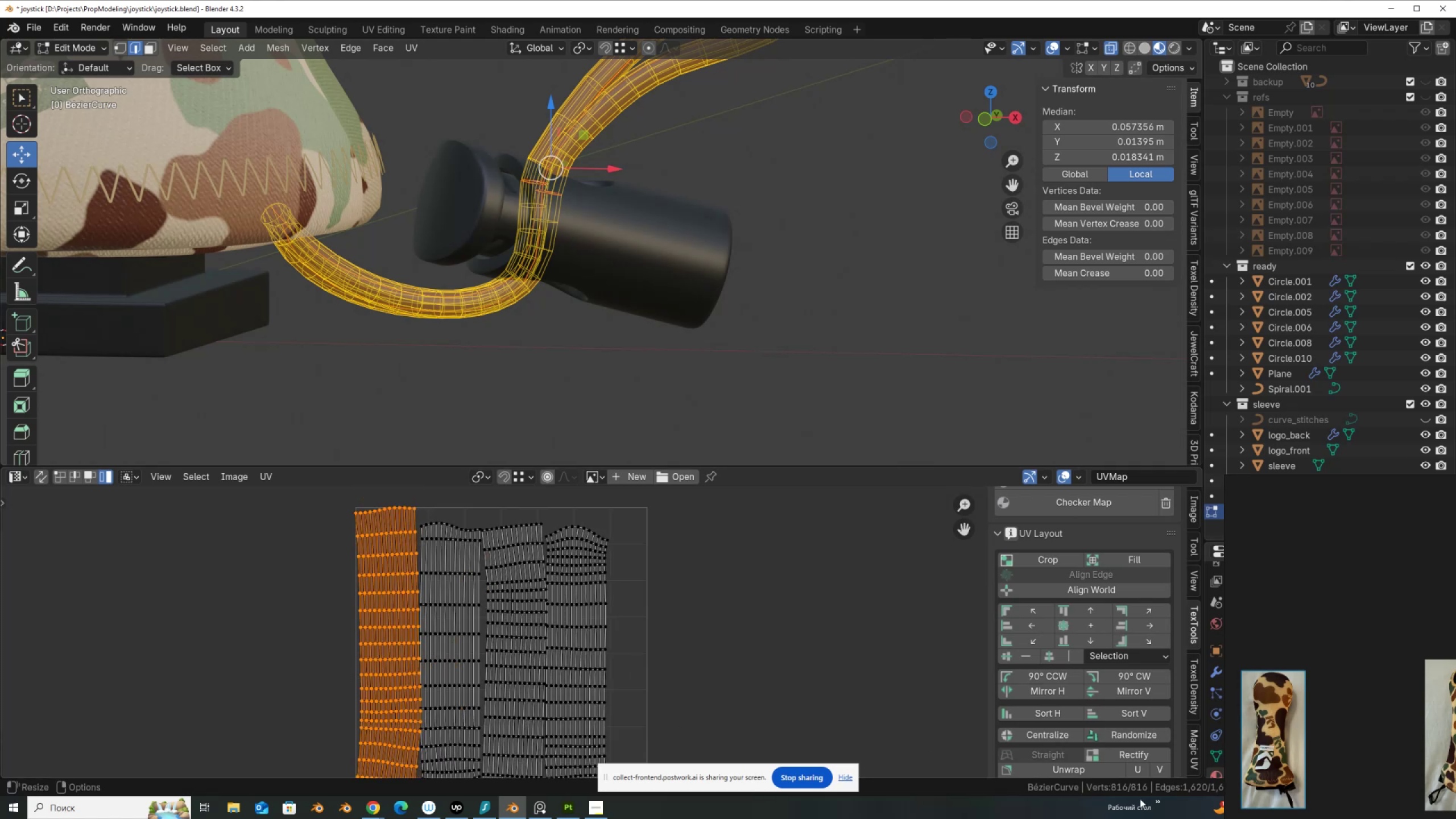 
left_click([1129, 752])
 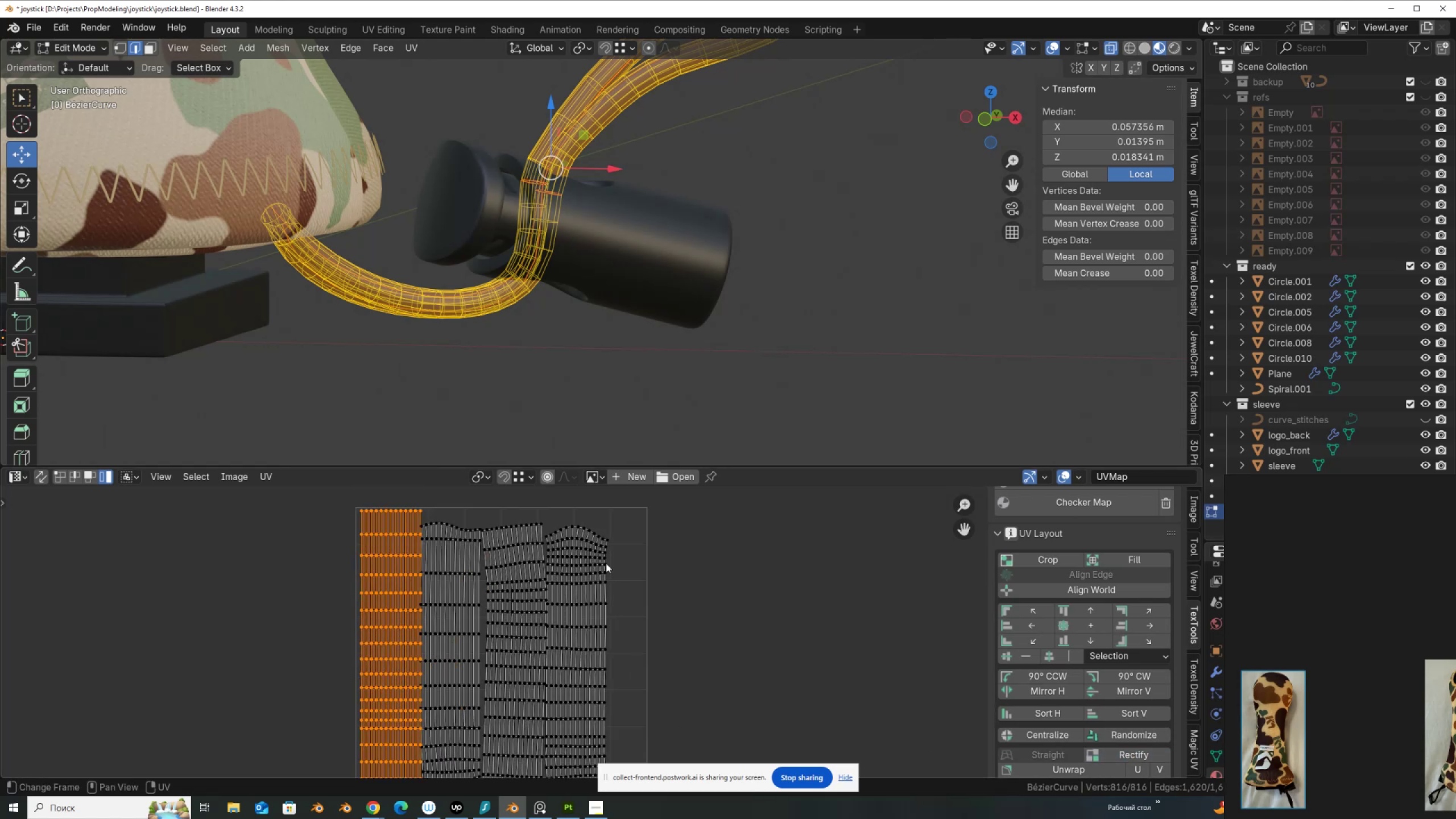 
scroll: coordinate [540, 618], scroll_direction: down, amount: 1.0
 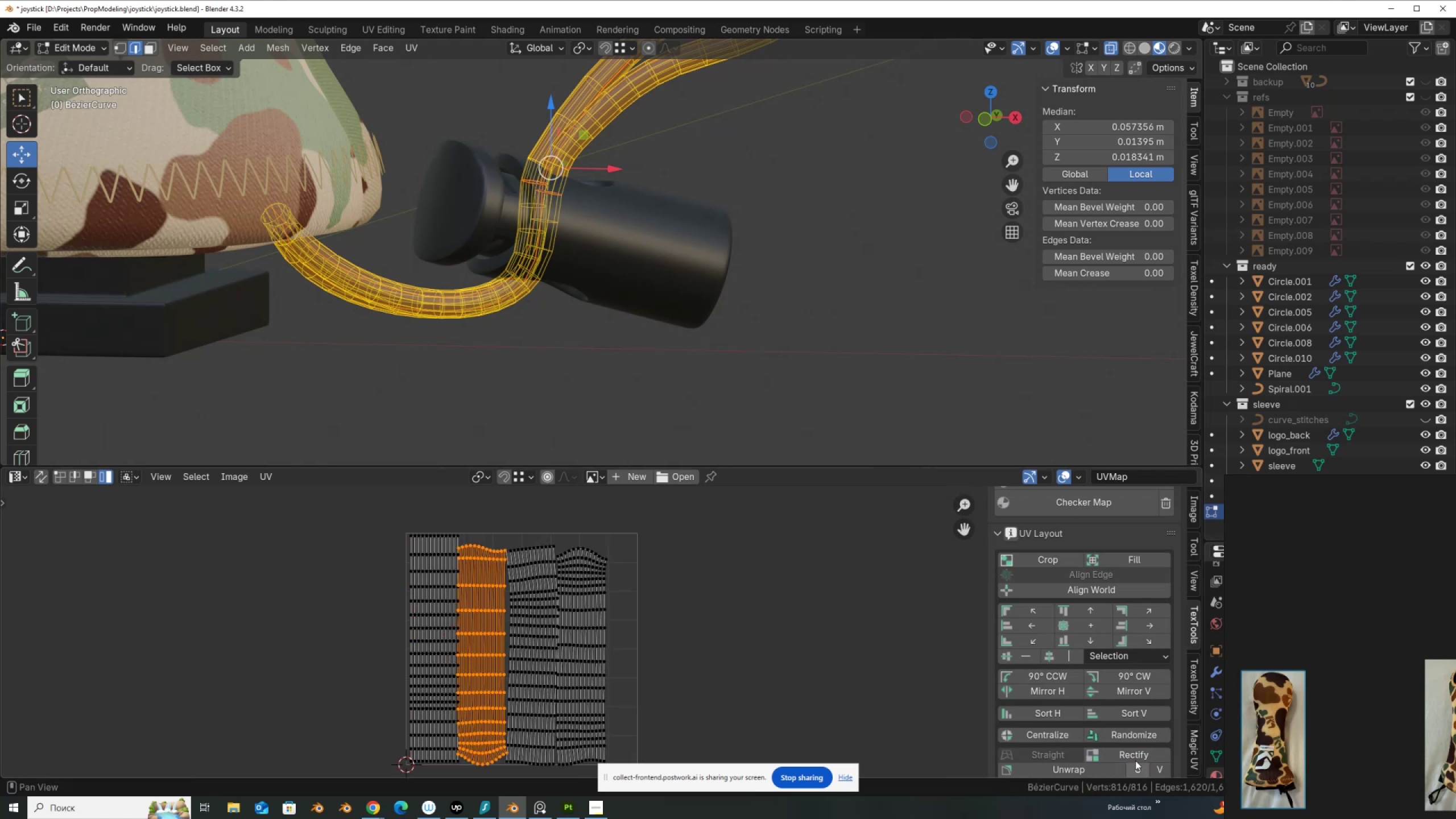 
left_click([1136, 755])
 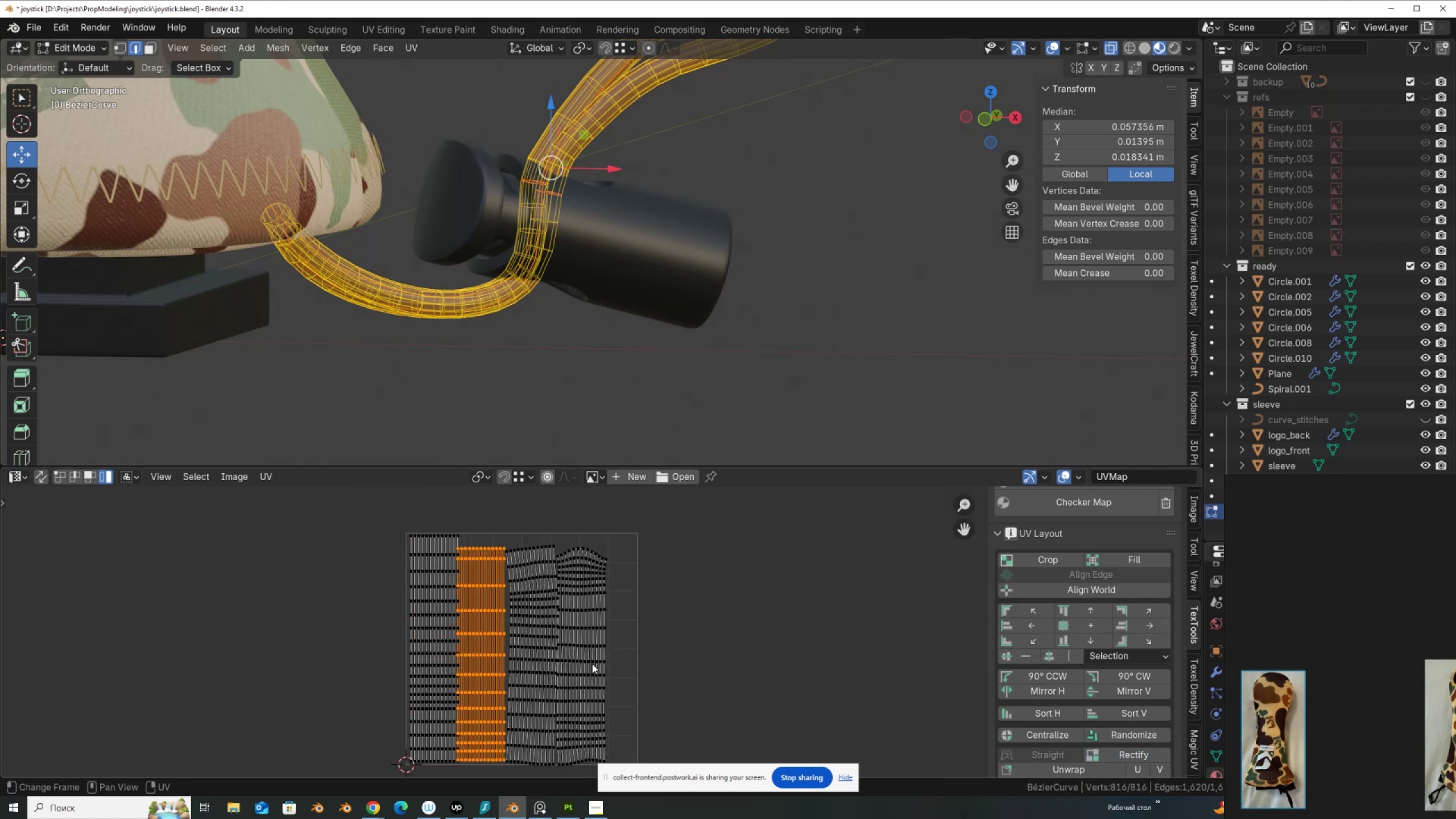 
left_click([550, 671])
 